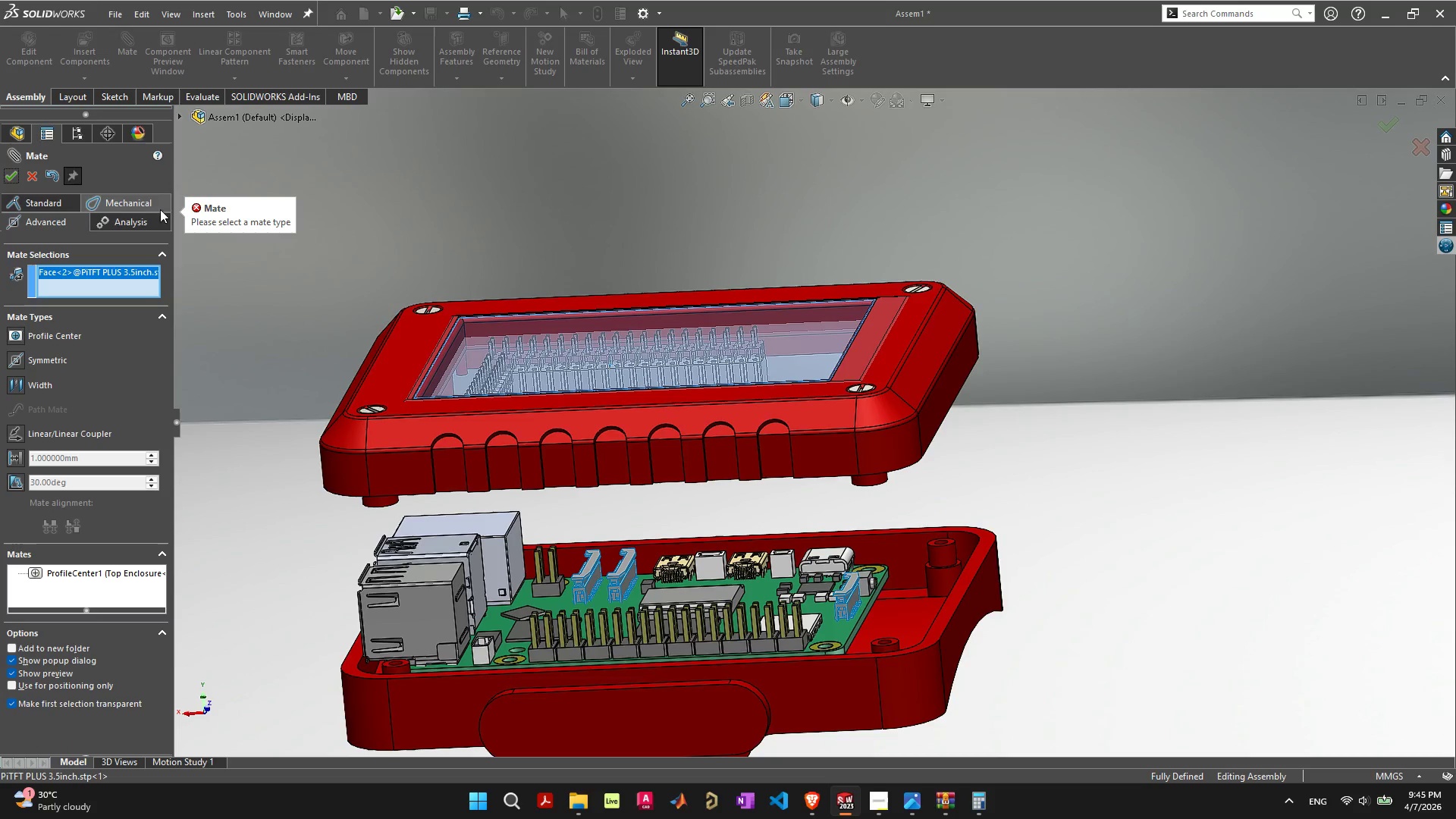 
left_click([277, 200])
 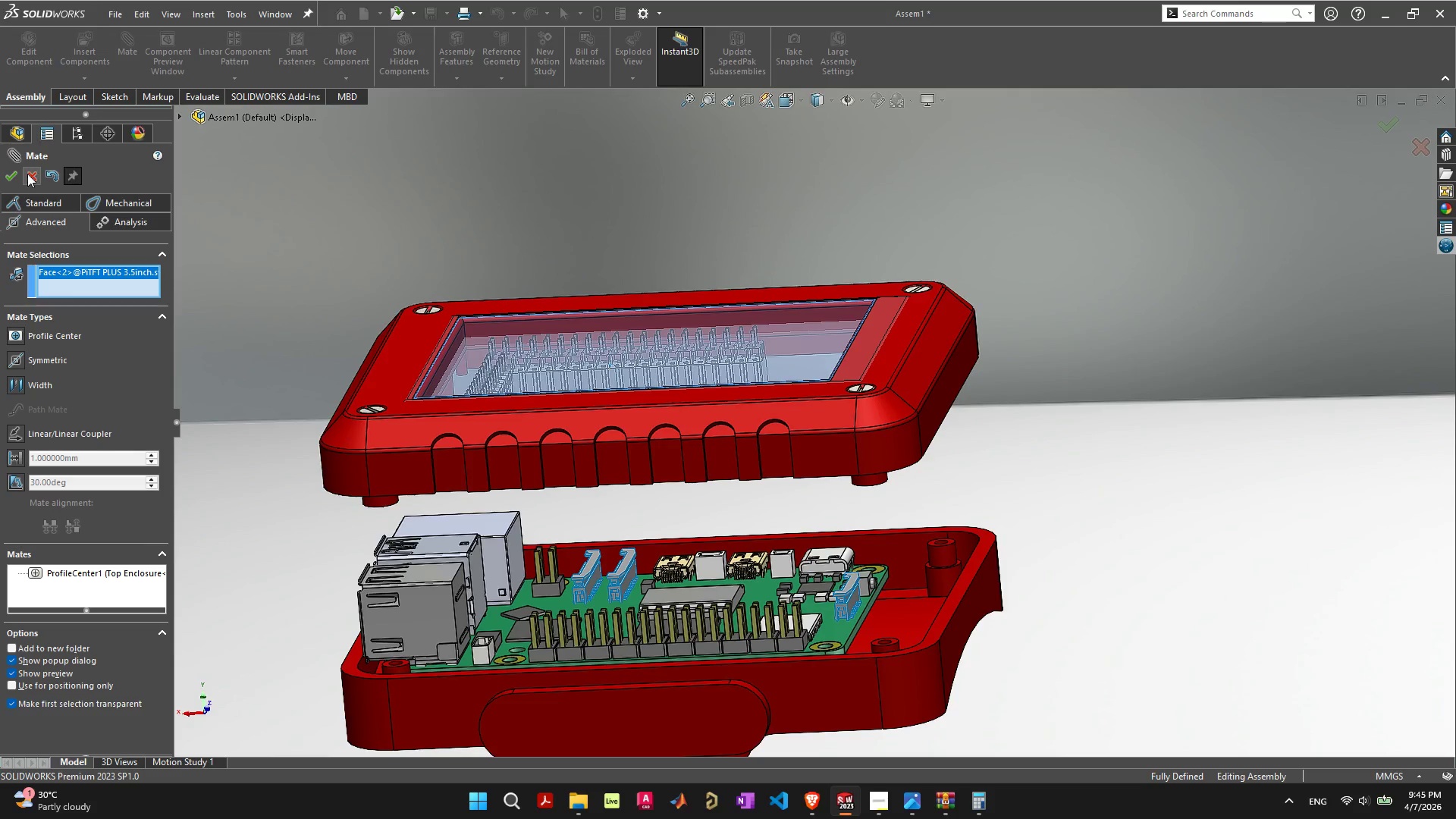 
left_click([27, 174])
 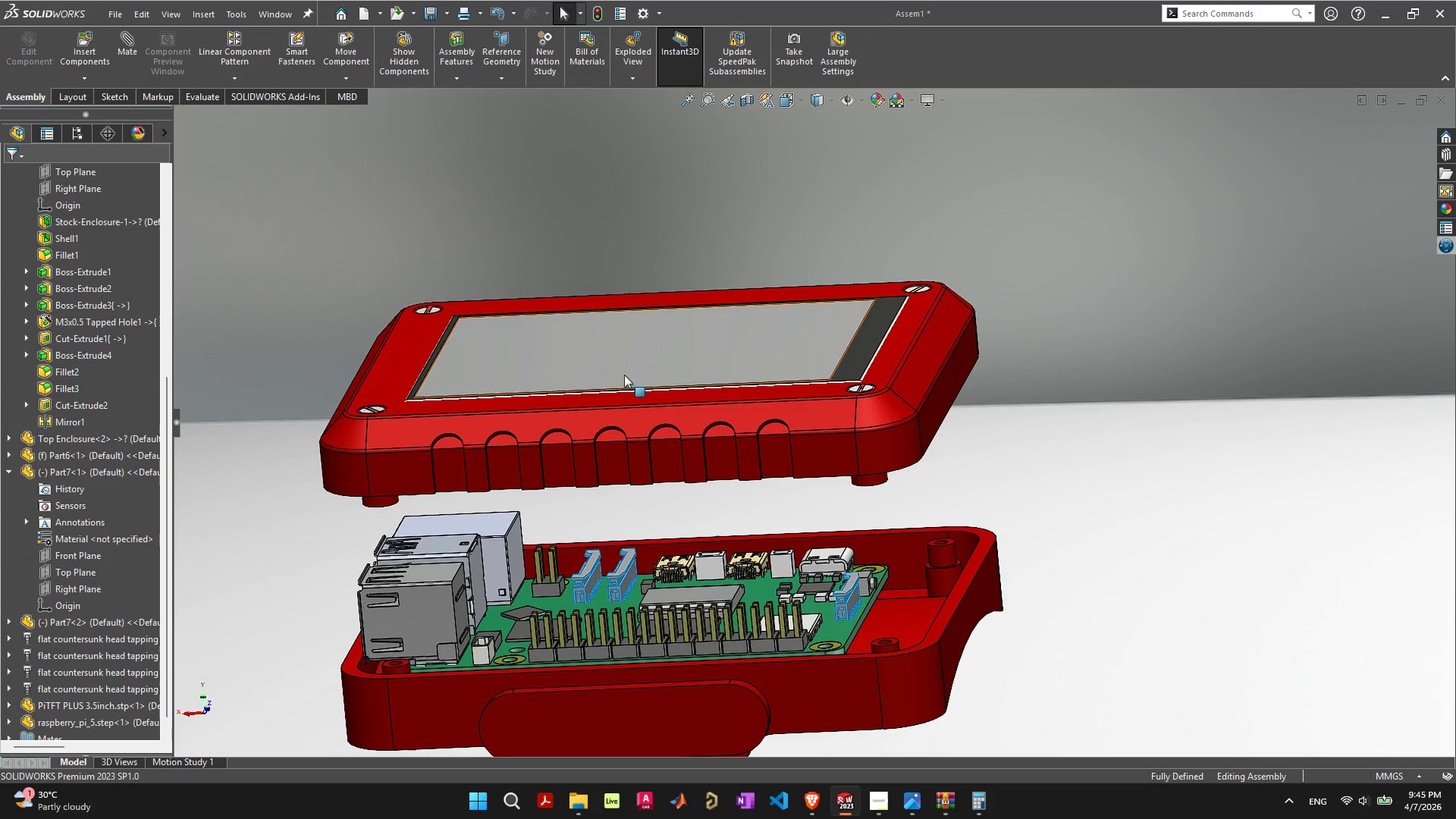 
left_click([686, 362])
 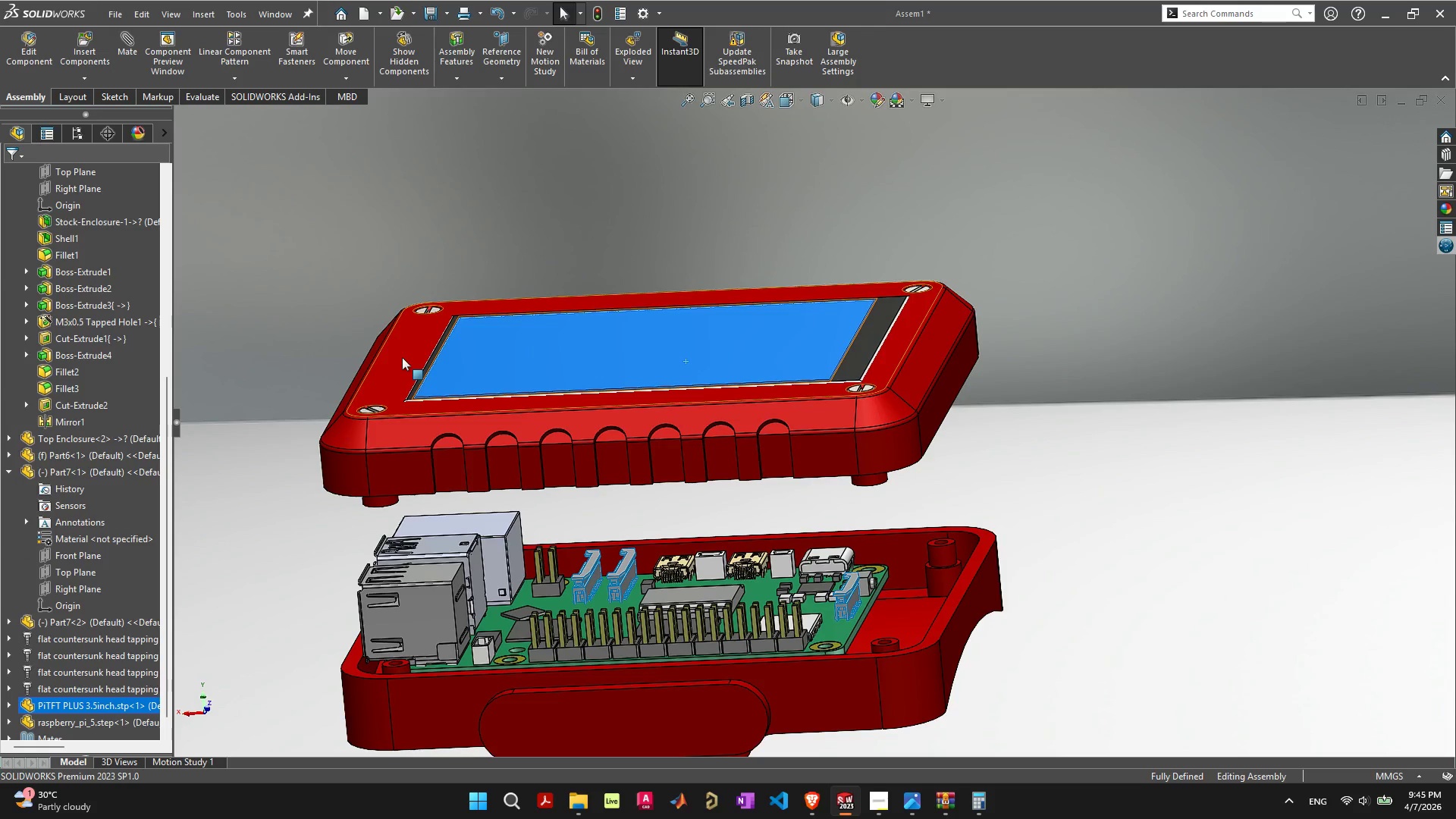 
left_click([539, 357])
 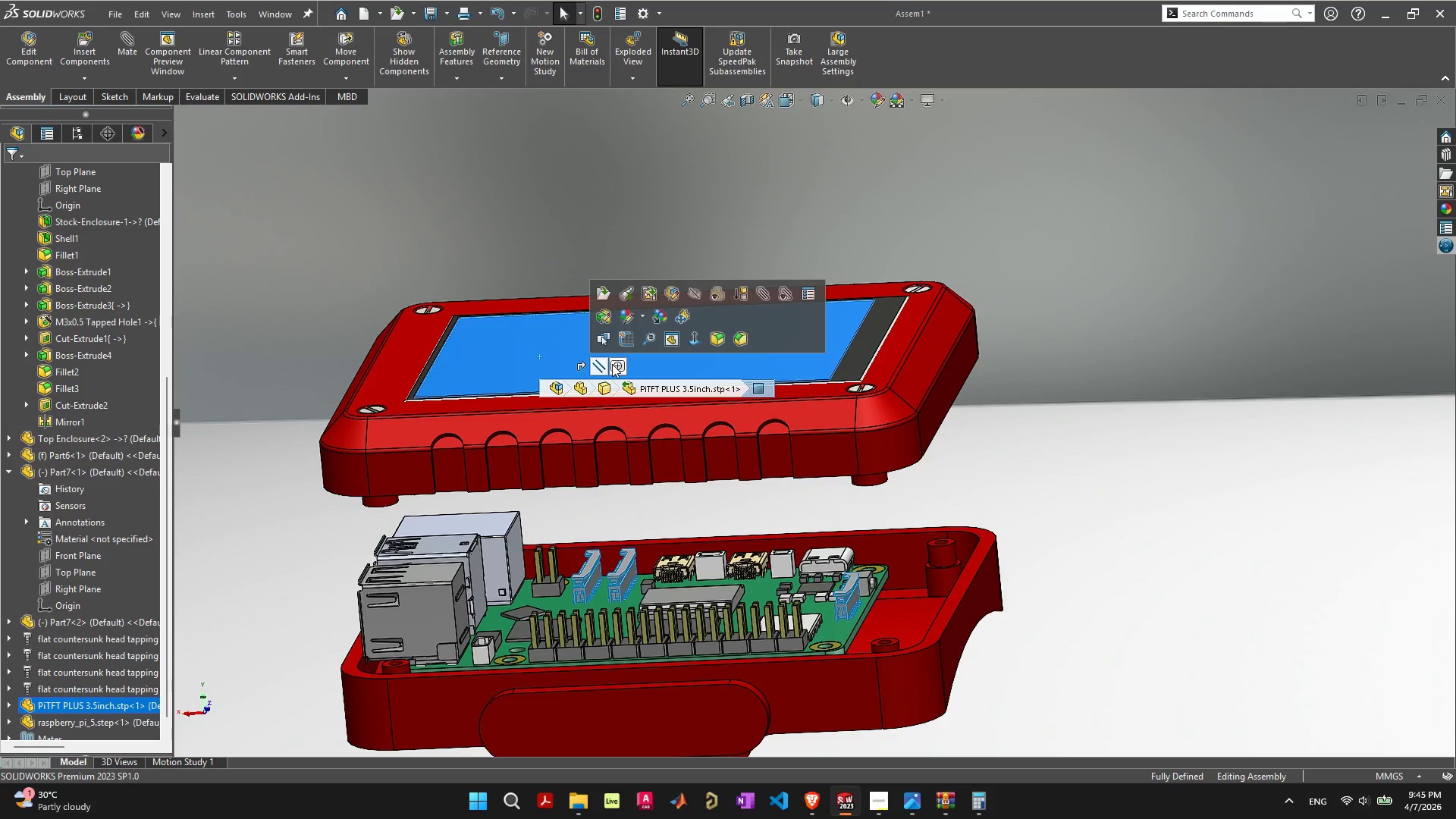 
left_click([603, 366])
 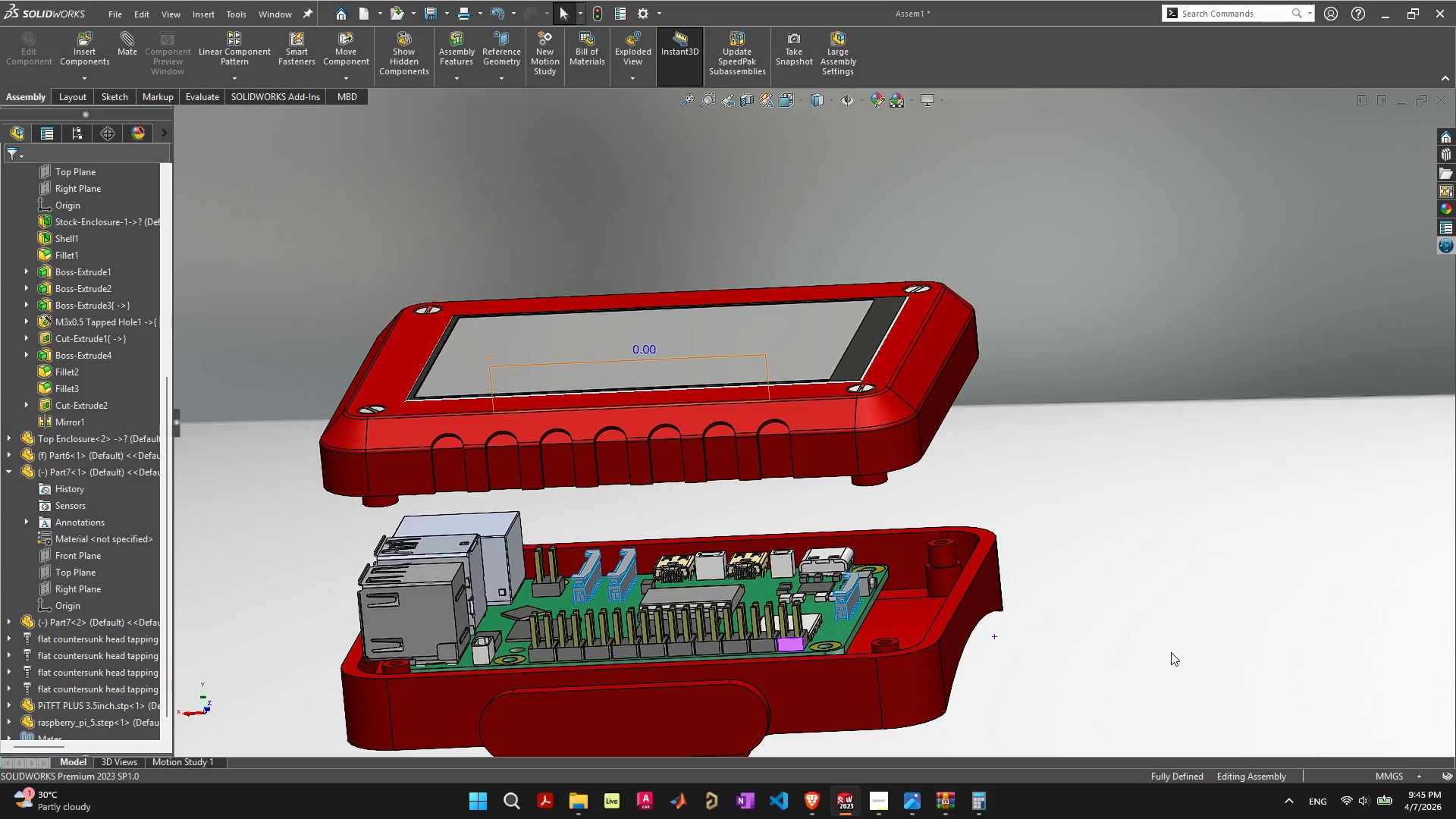 
left_click([416, 340])
 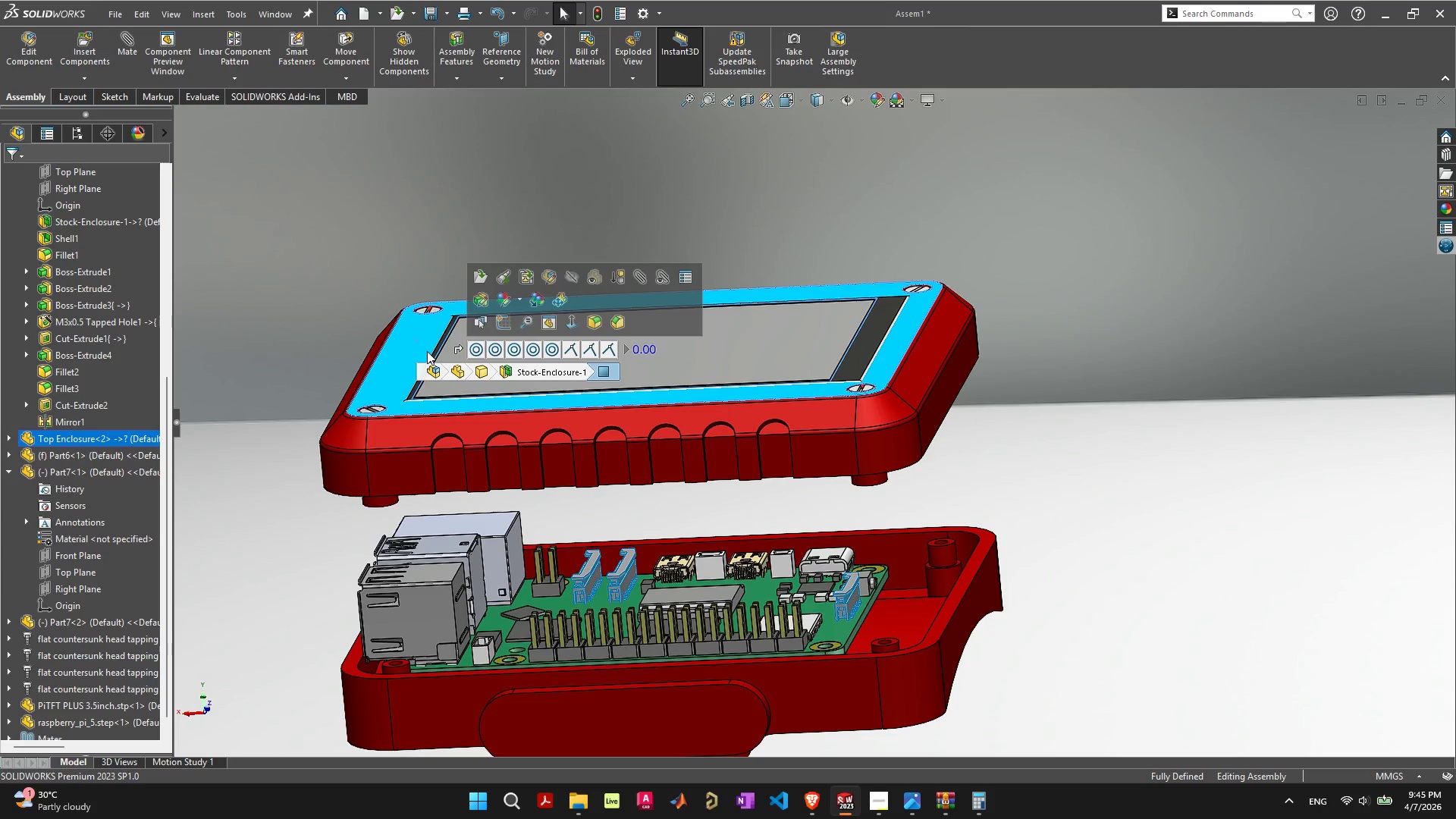 
left_click([410, 359])
 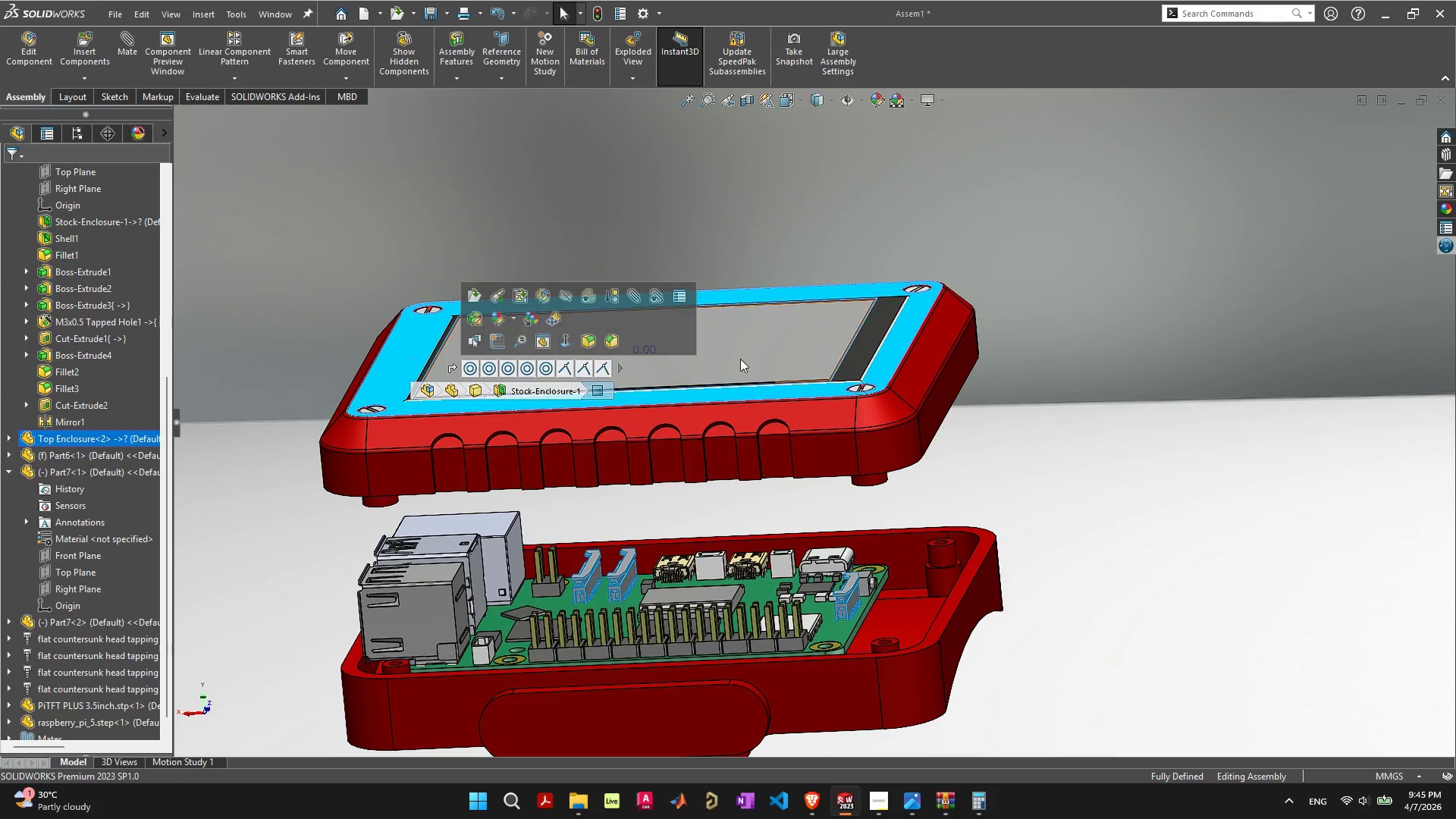 
left_click([745, 356])
 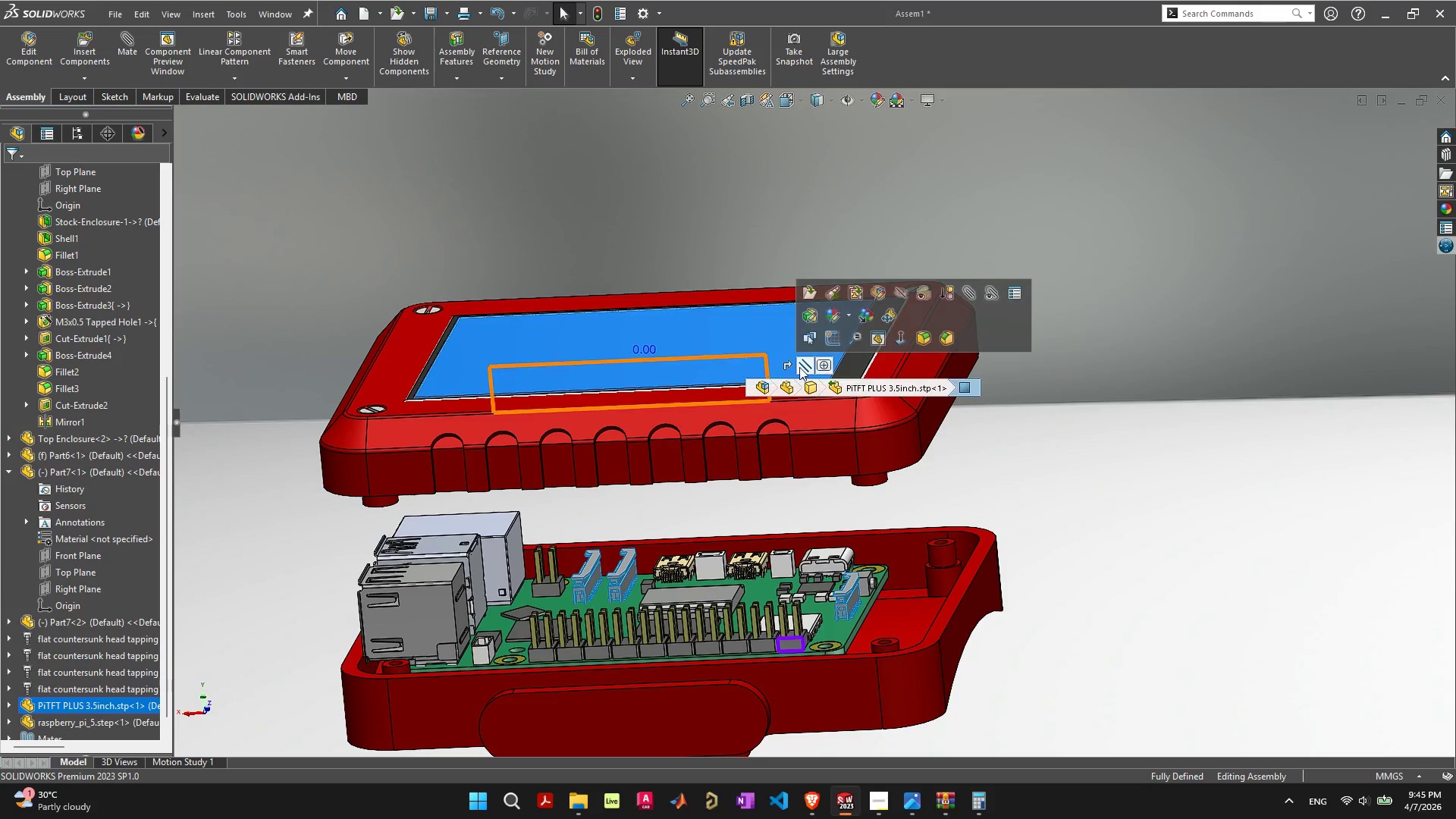 
left_click([803, 367])
 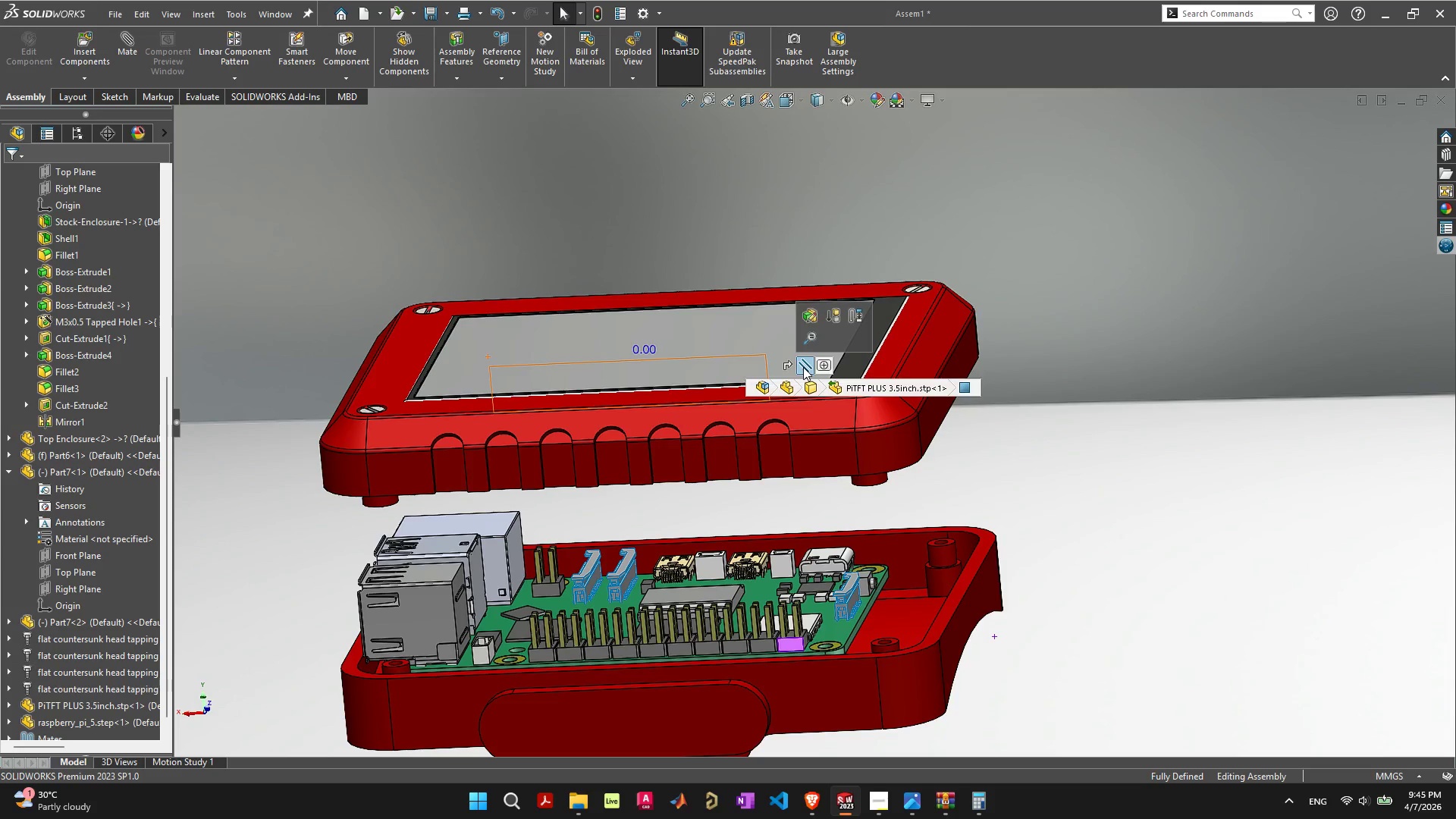 
key(Delete)
 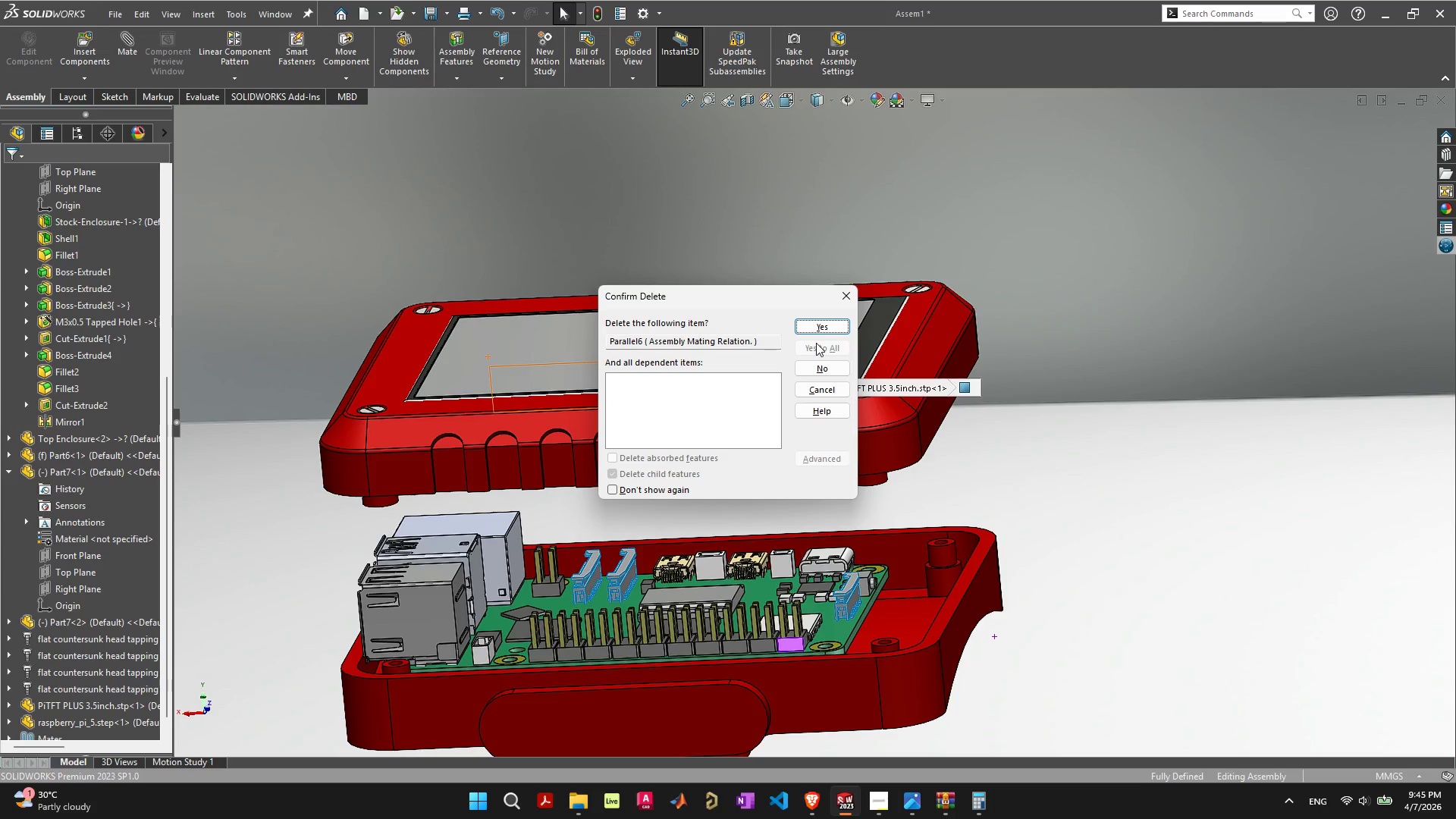 
left_click([822, 330])
 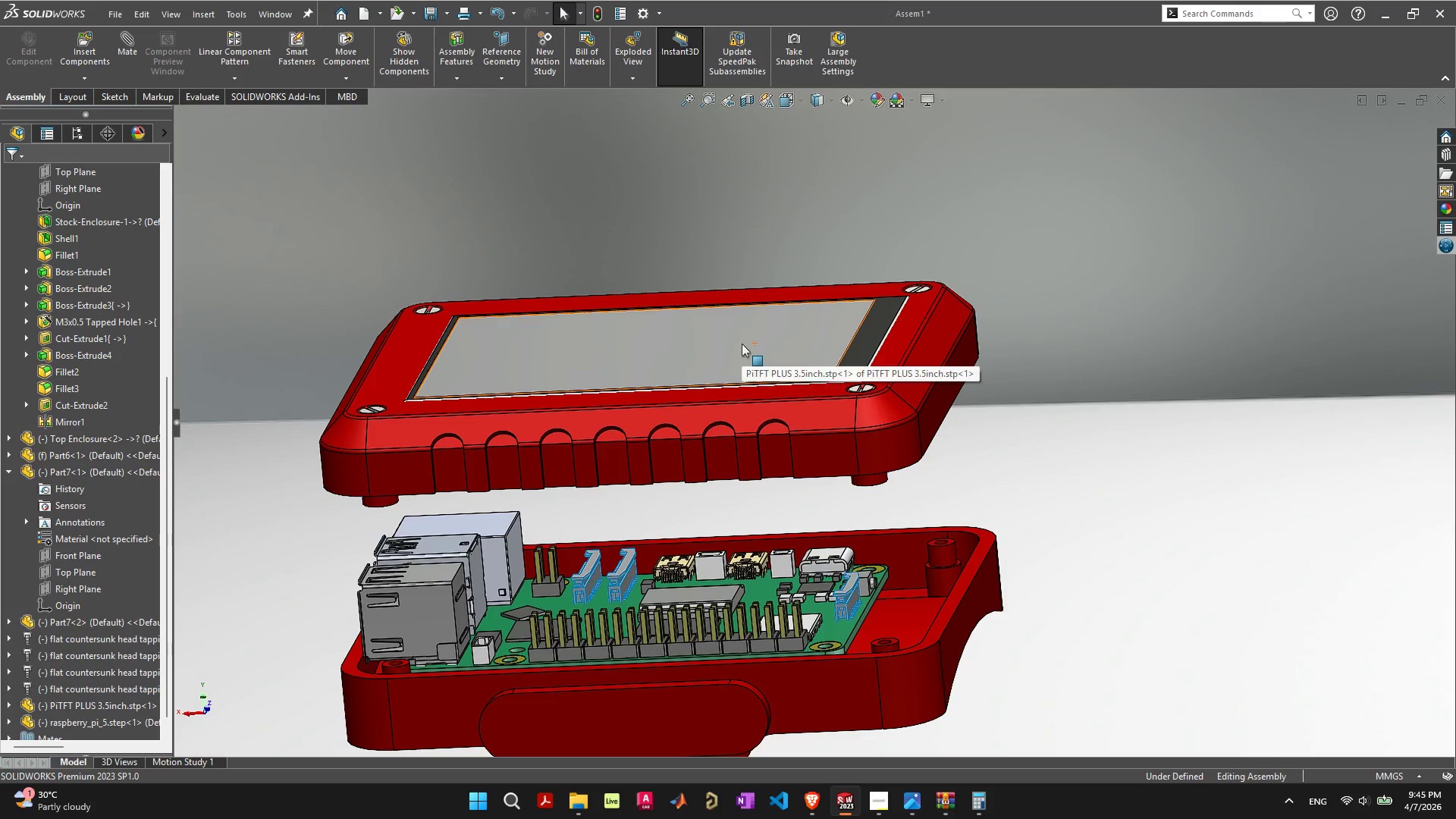 
left_click_drag(start_coordinate=[742, 344], to_coordinate=[744, 363])
 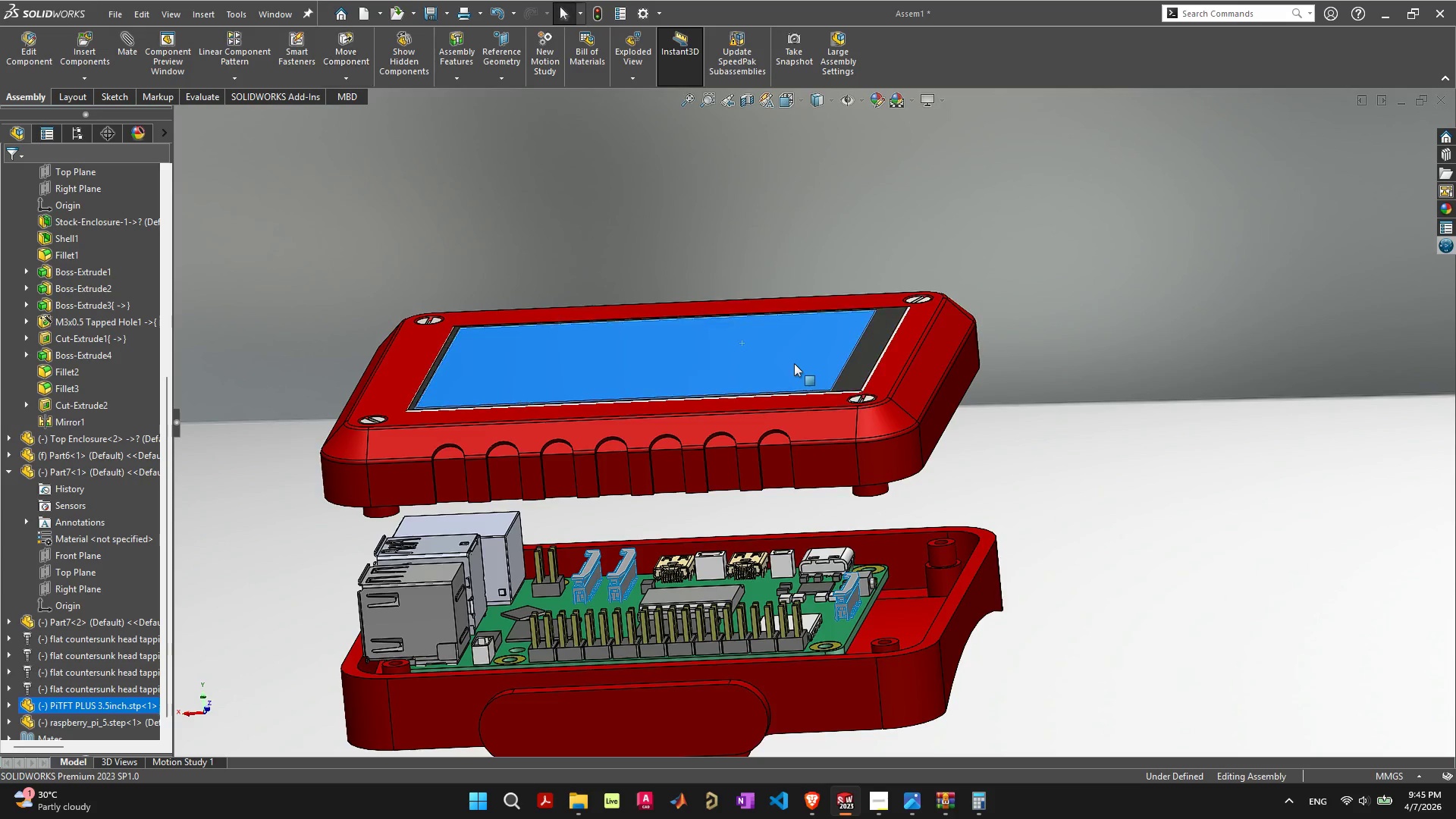 
left_click_drag(start_coordinate=[794, 363], to_coordinate=[717, 307])
 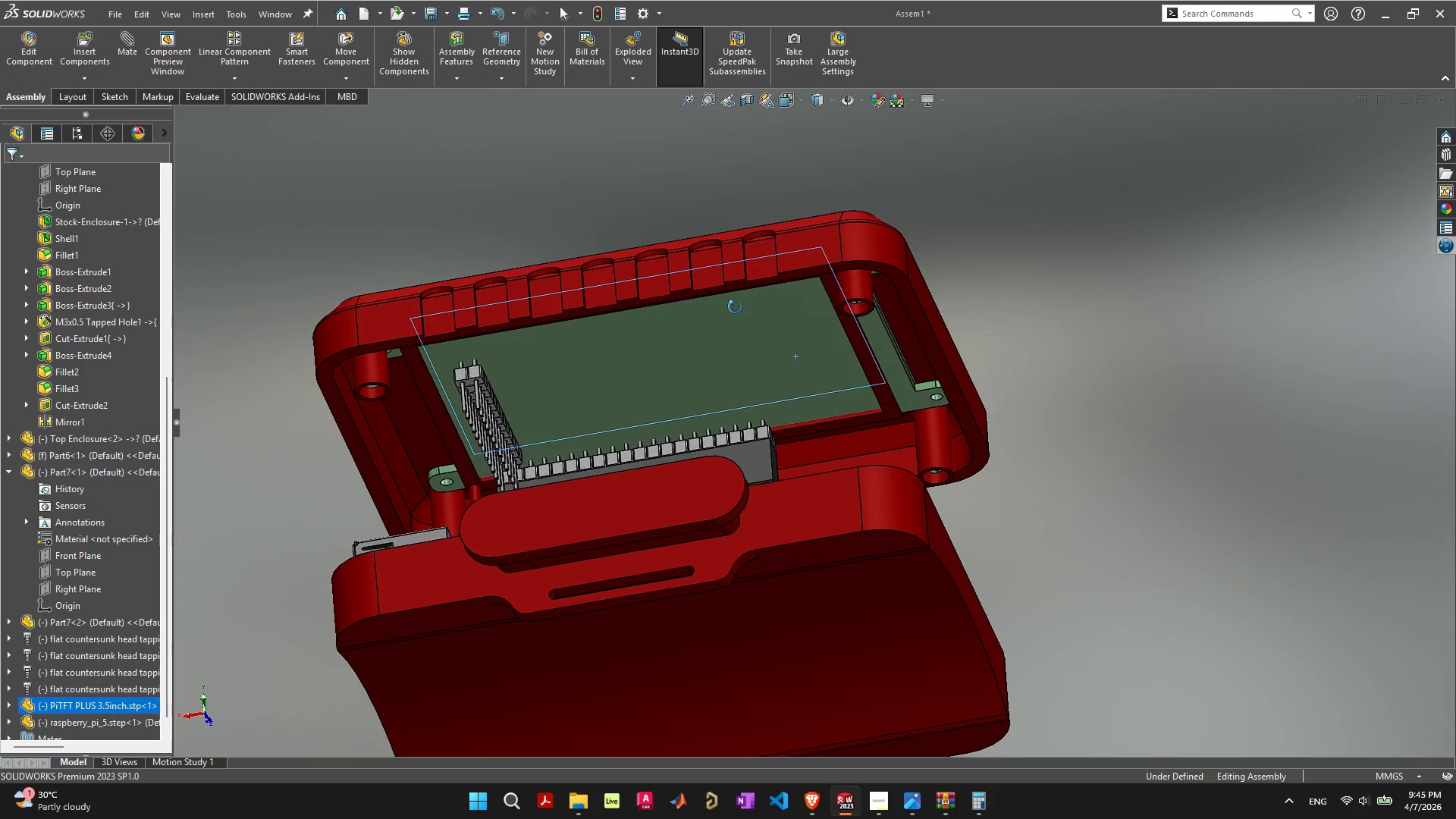 
left_click_drag(start_coordinate=[726, 350], to_coordinate=[728, 395])
 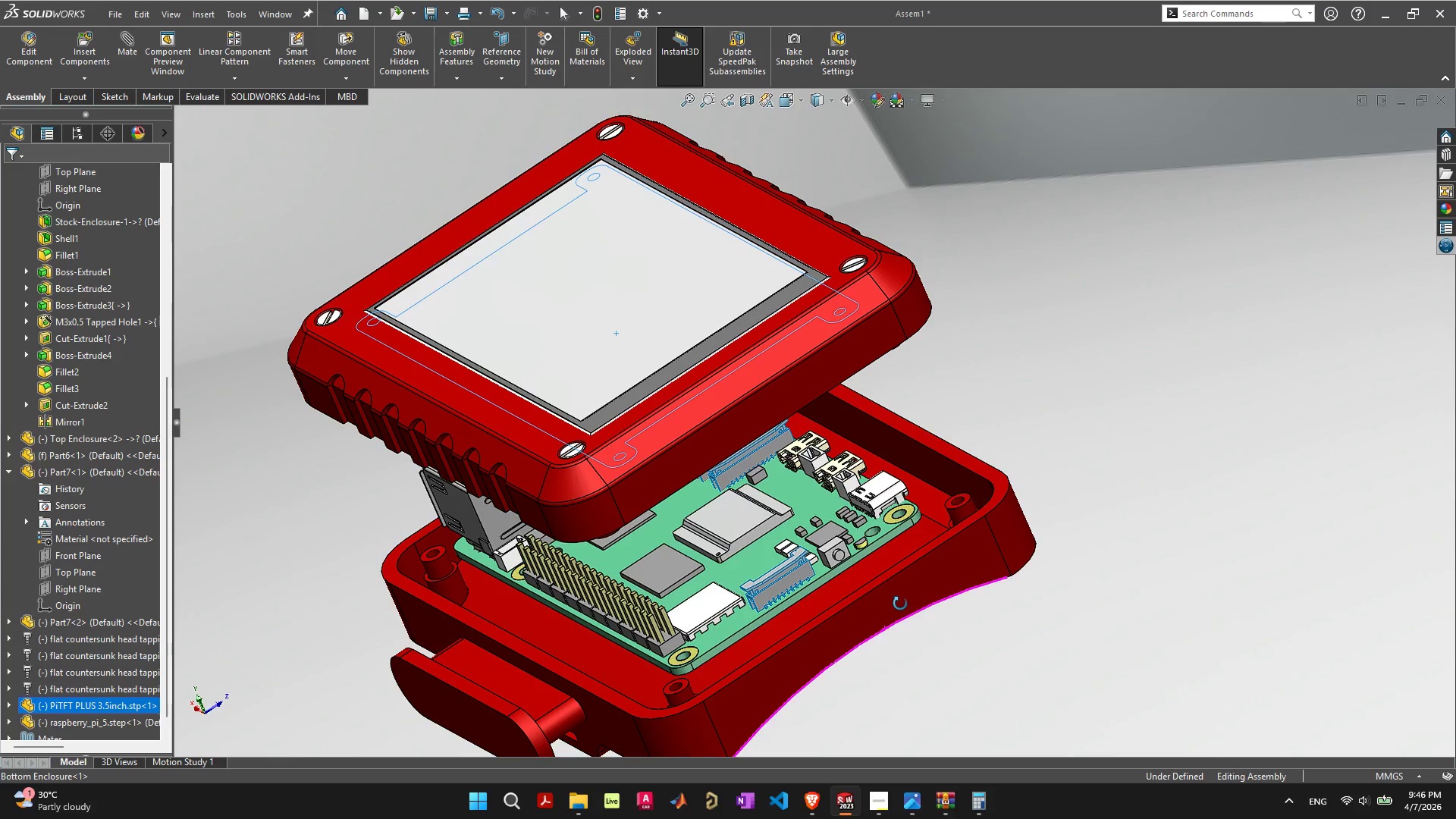 
wait(31.06)
 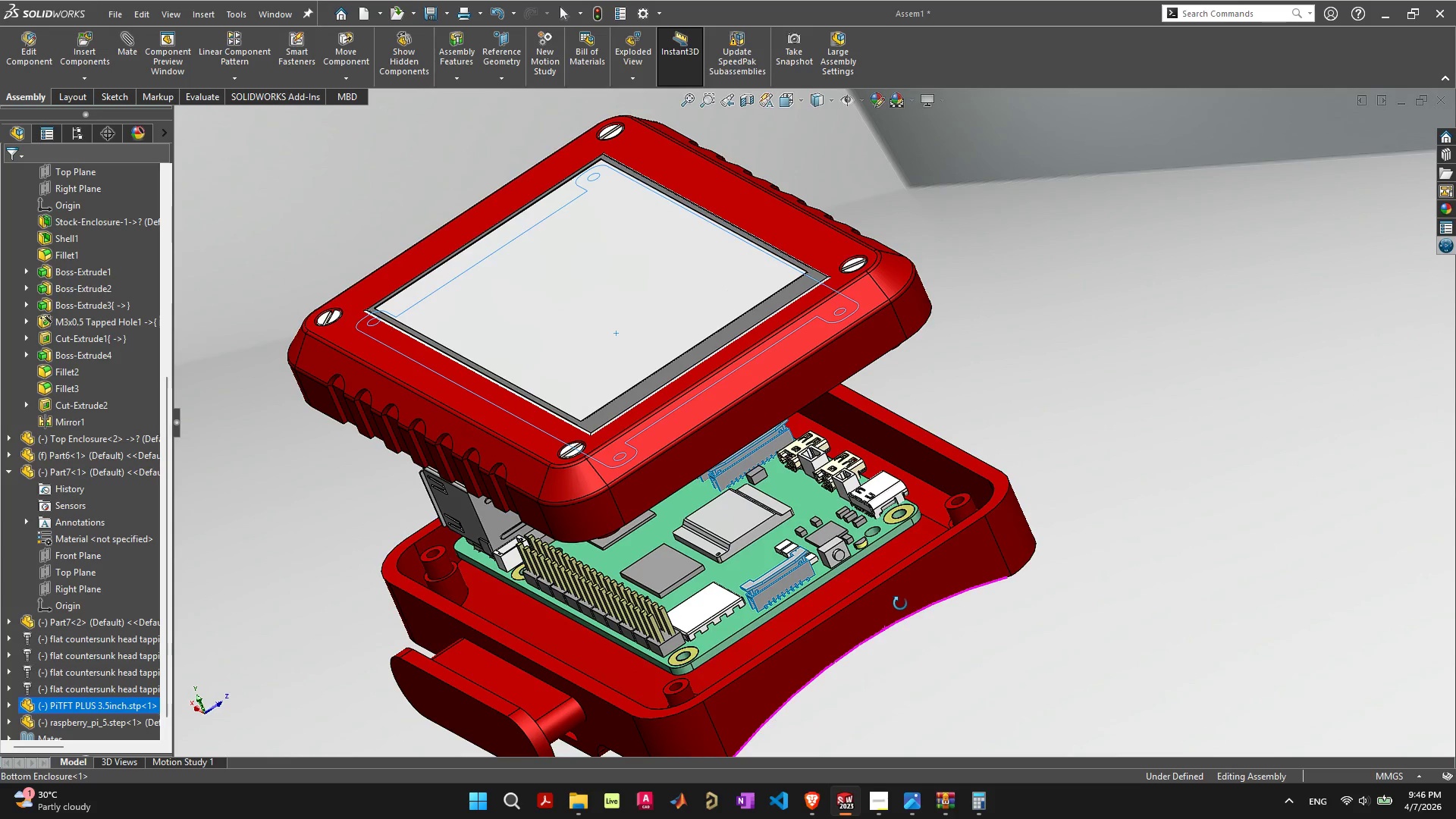 
scroll: coordinate [974, 634], scroll_direction: down, amount: 1.0
 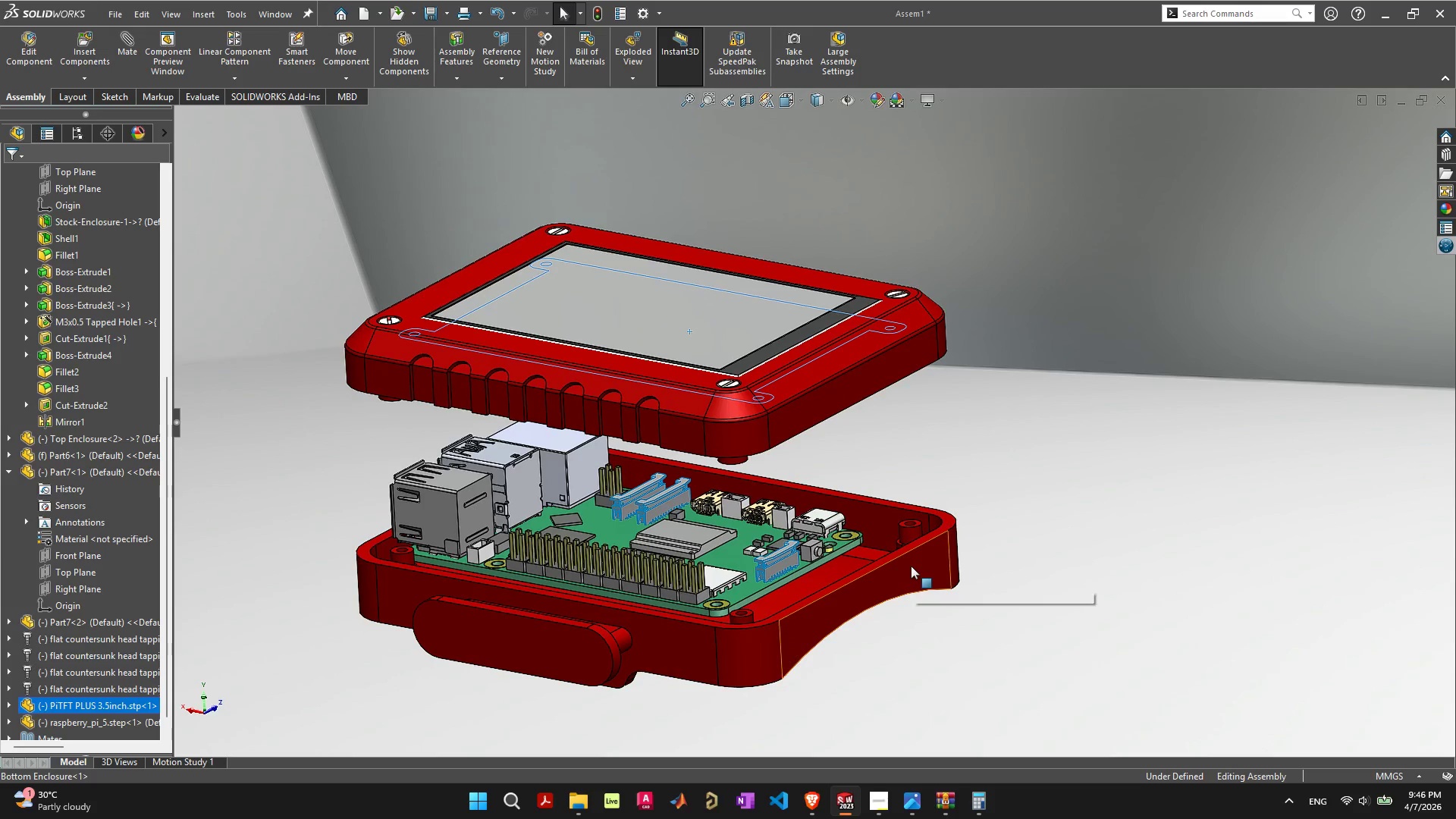 
key(Control+S)
 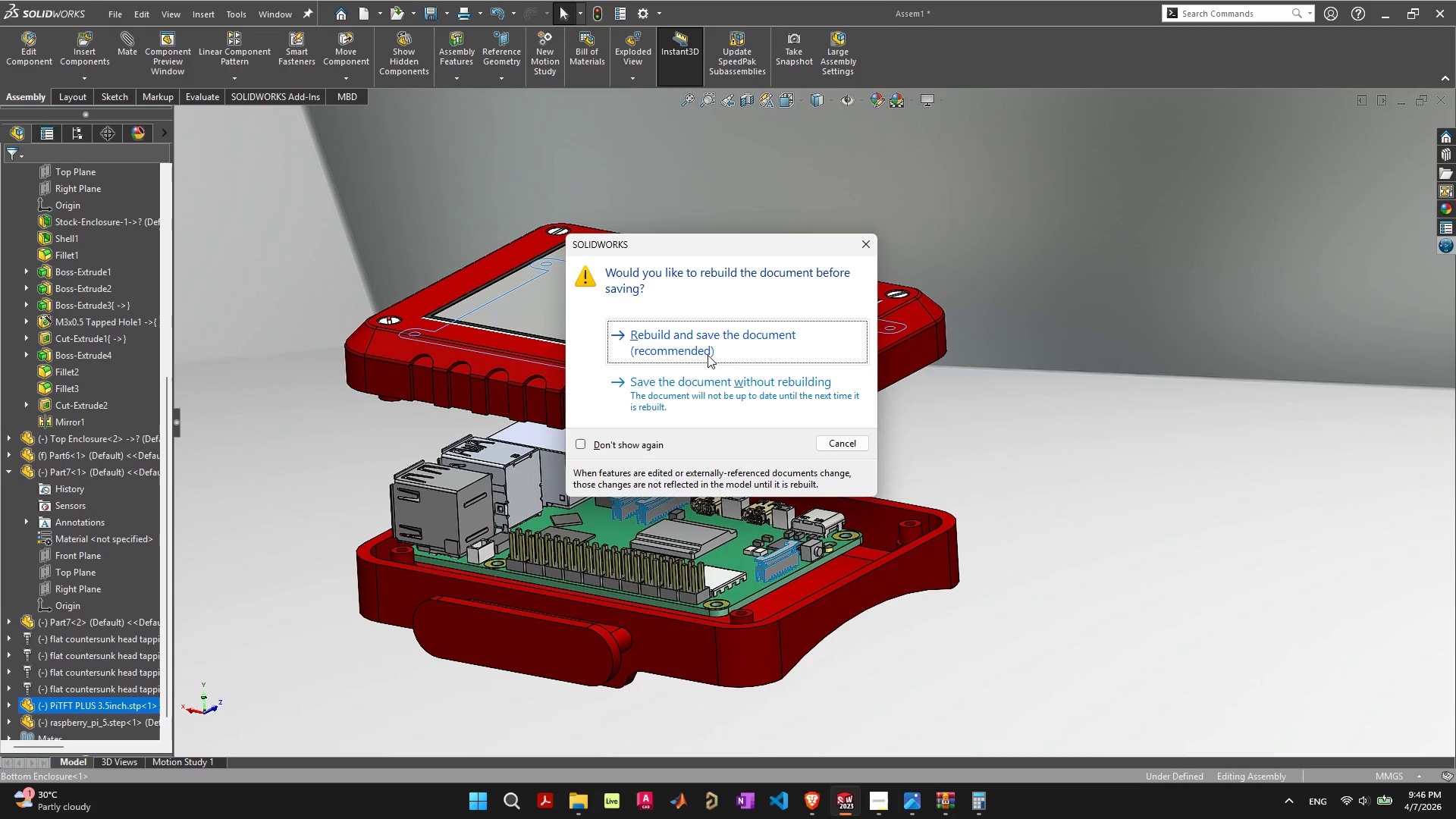 
left_click([708, 351])
 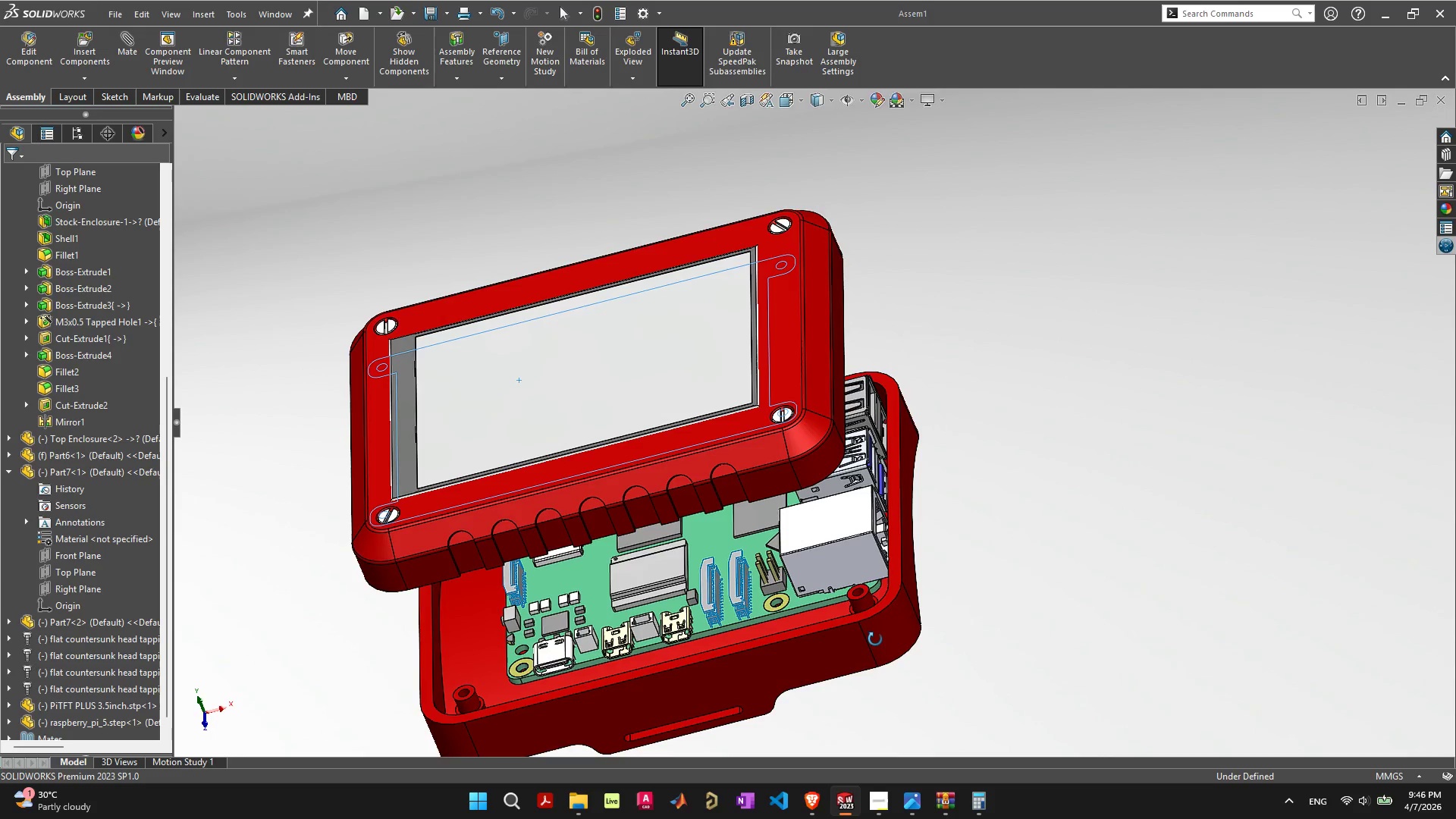 
wait(34.36)
 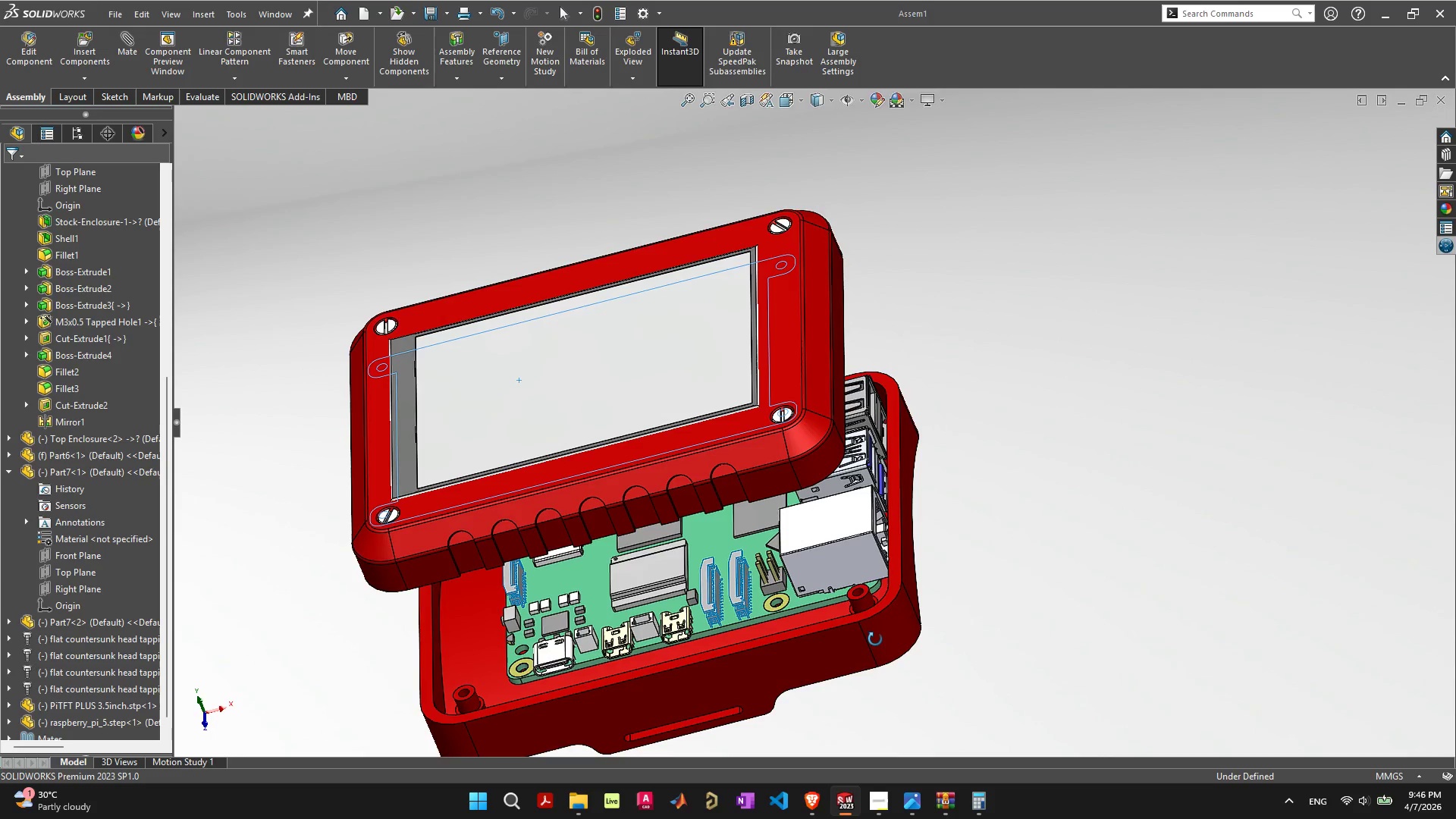 
scroll: coordinate [877, 556], scroll_direction: up, amount: 7.0
 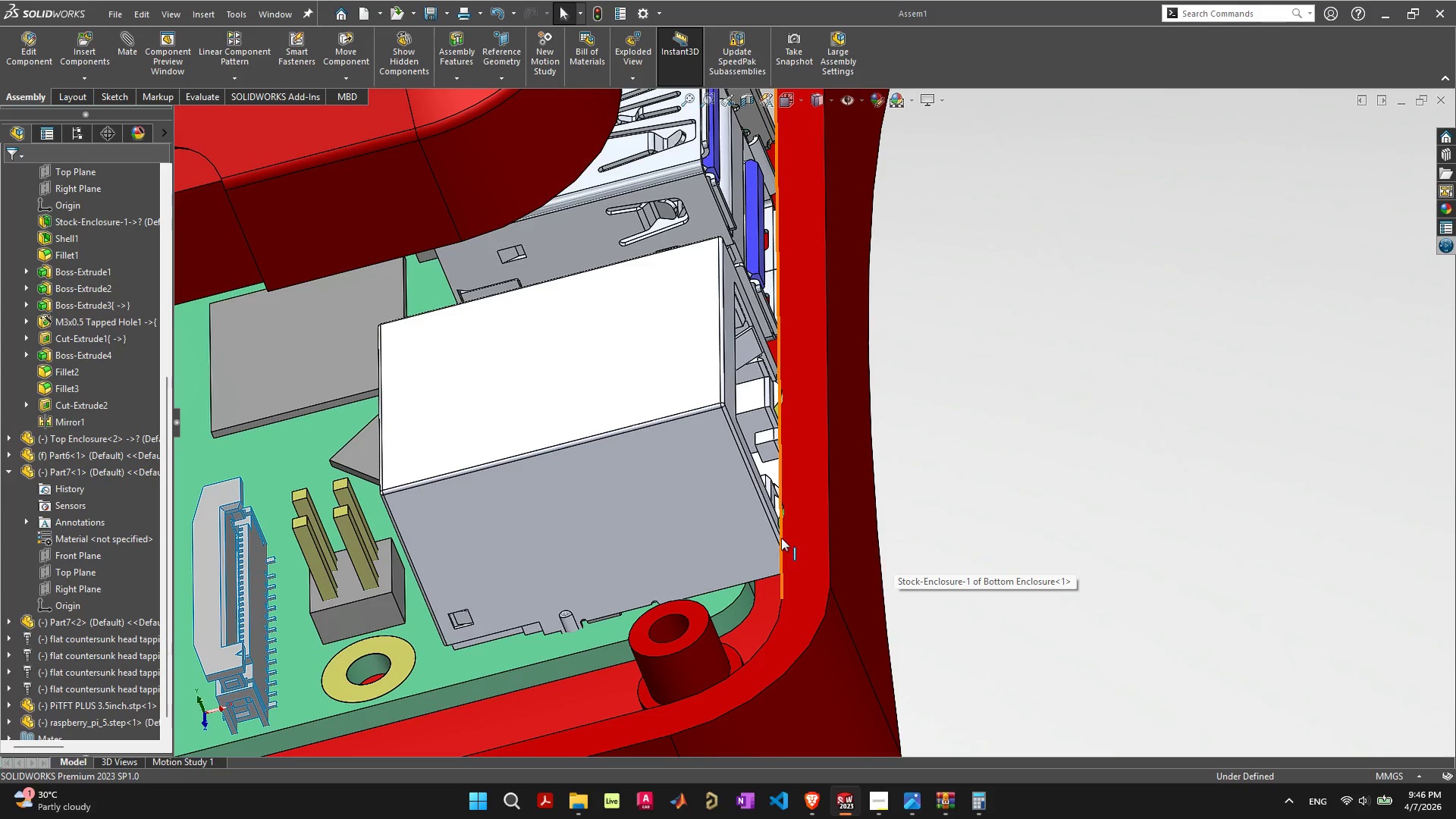 
left_click([780, 538])
 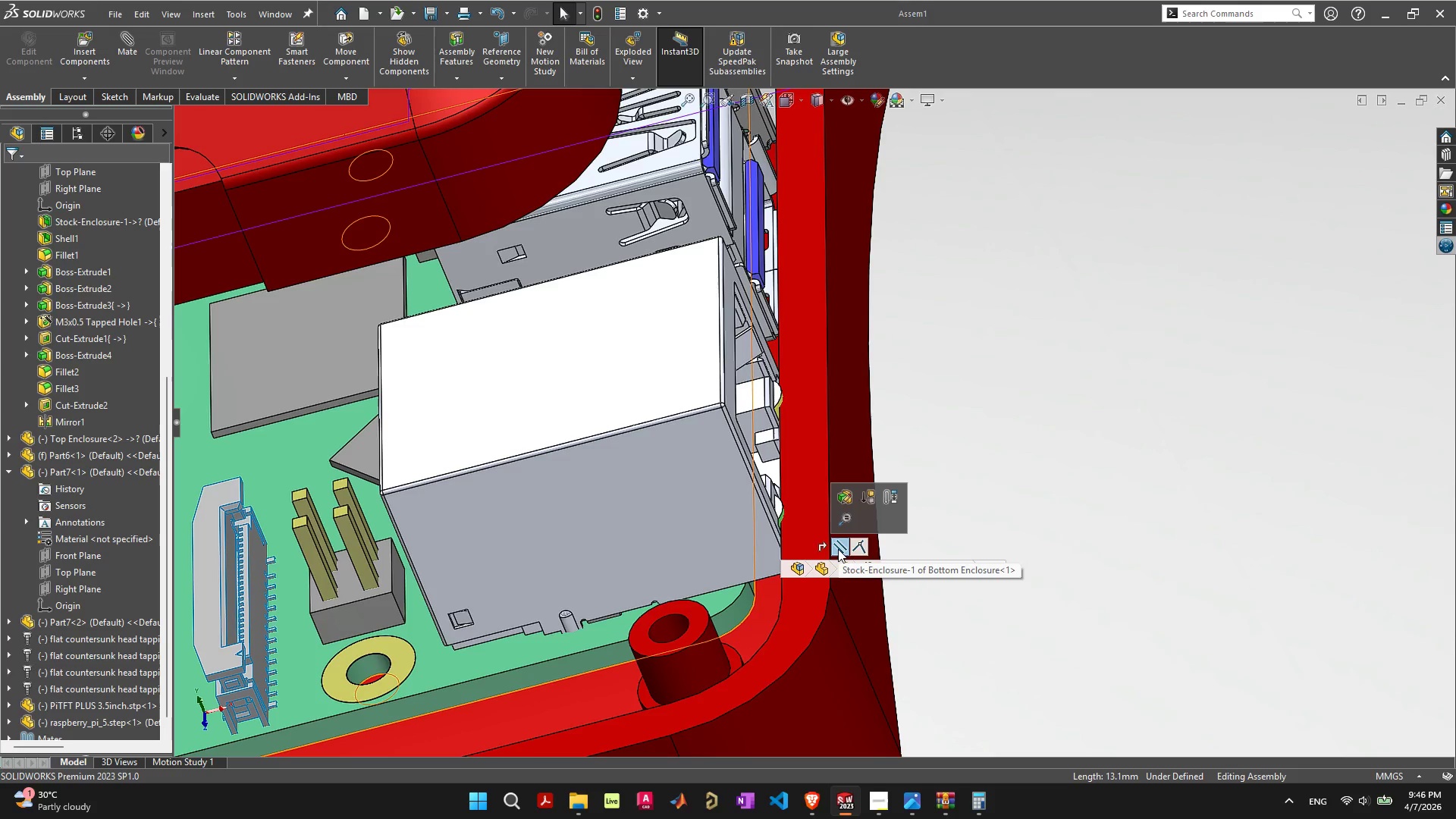 
key(Delete)
 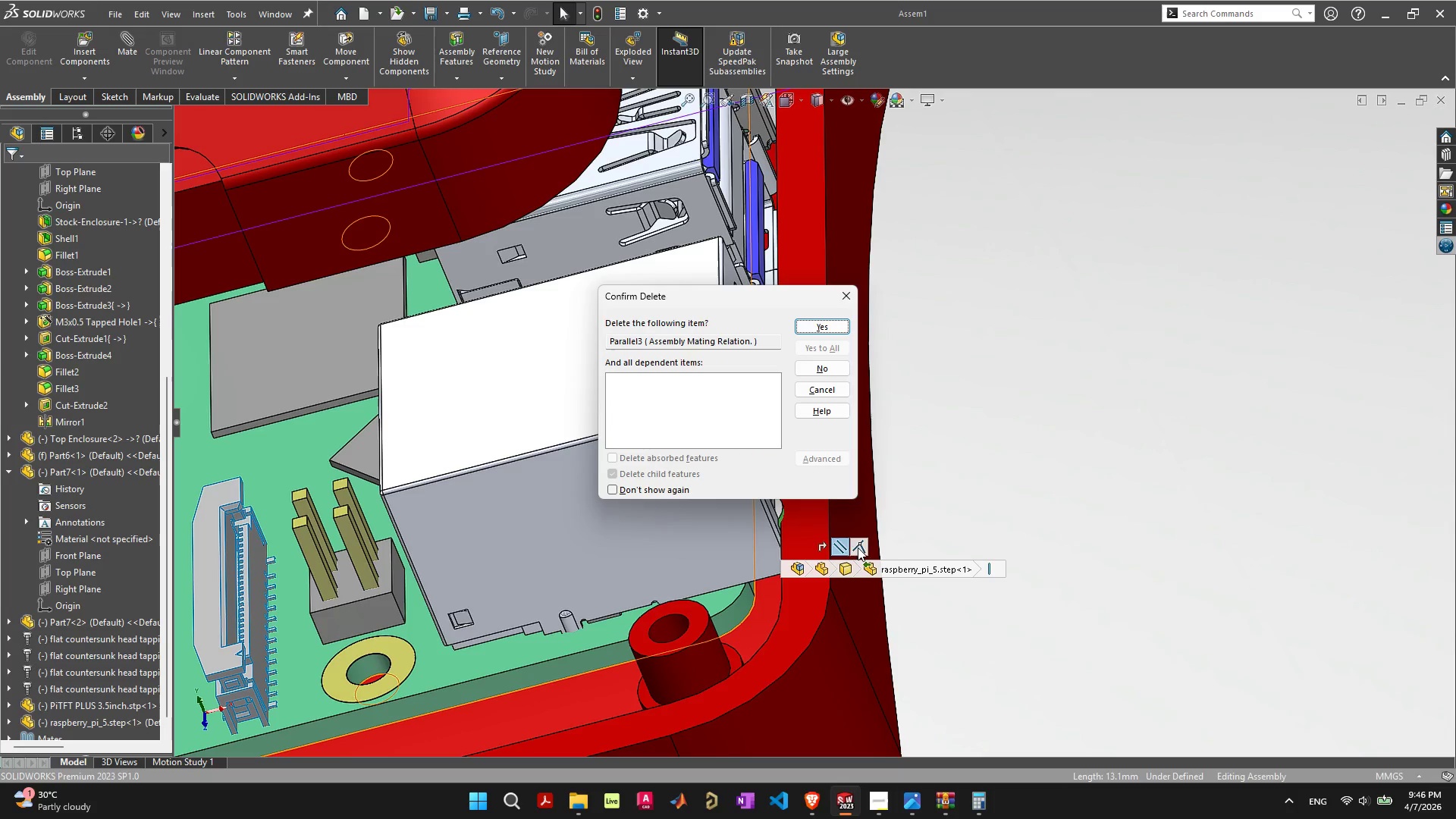 
left_click([824, 374])
 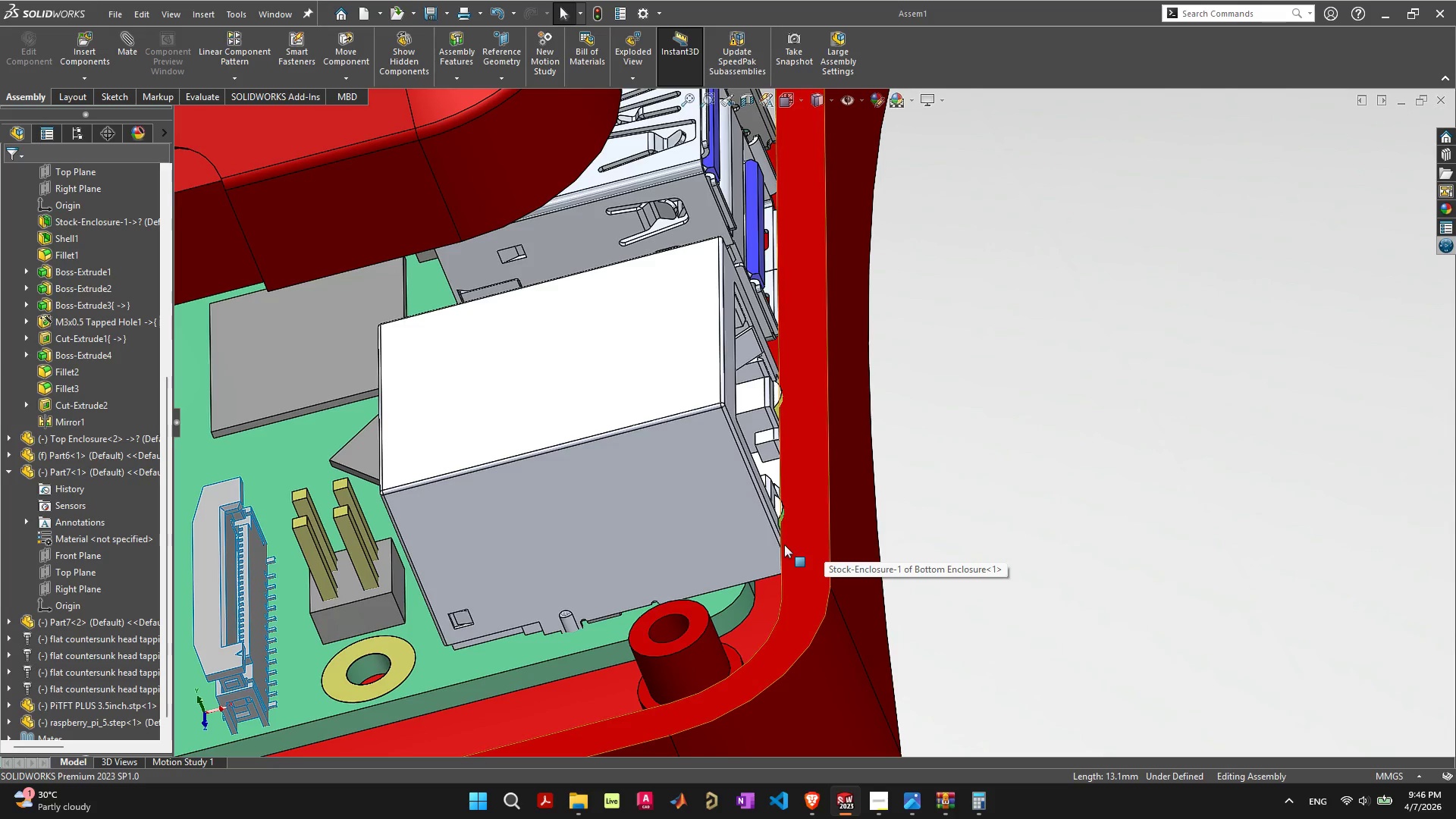 
left_click([781, 541])
 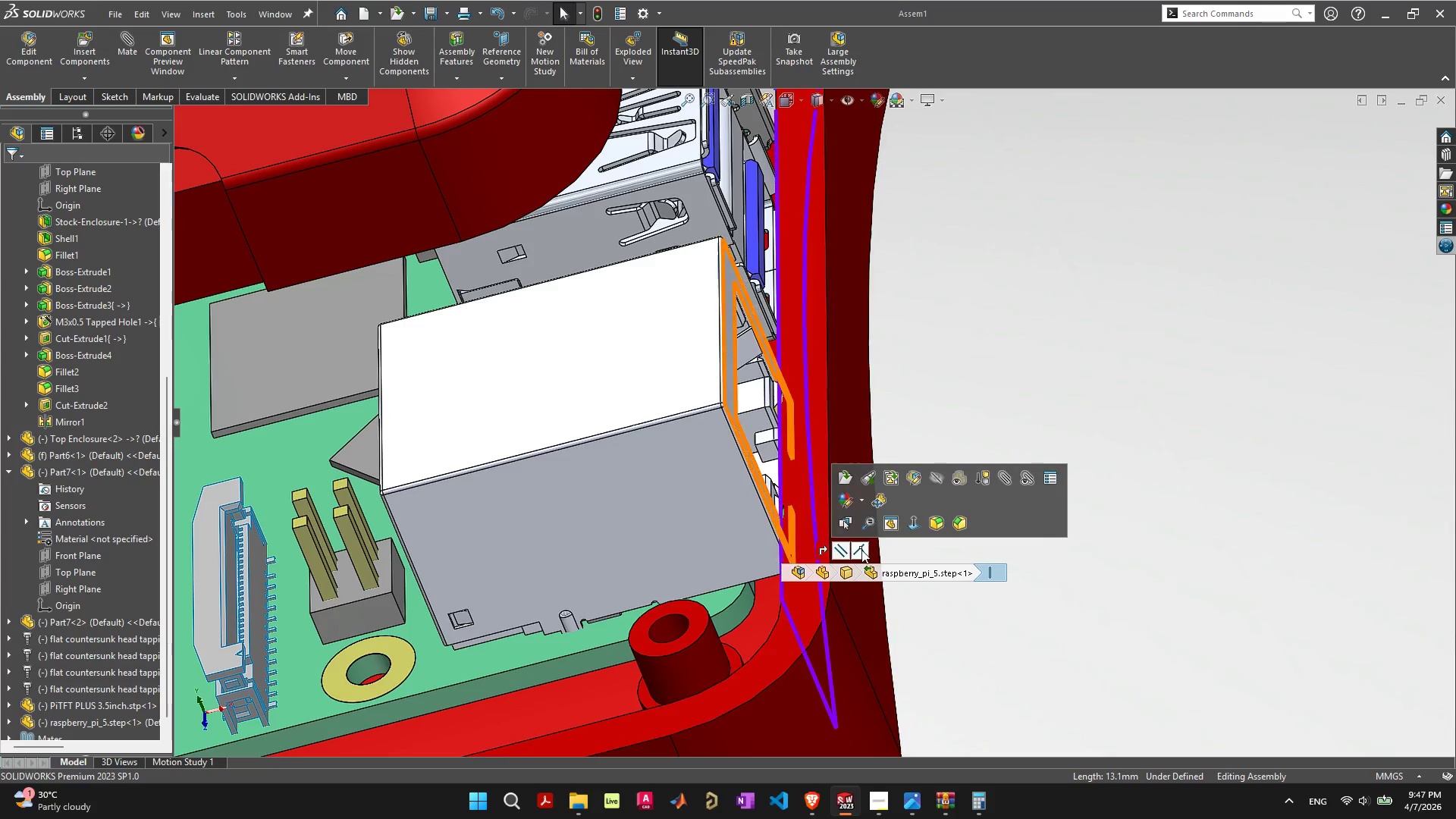 
left_click([876, 555])
 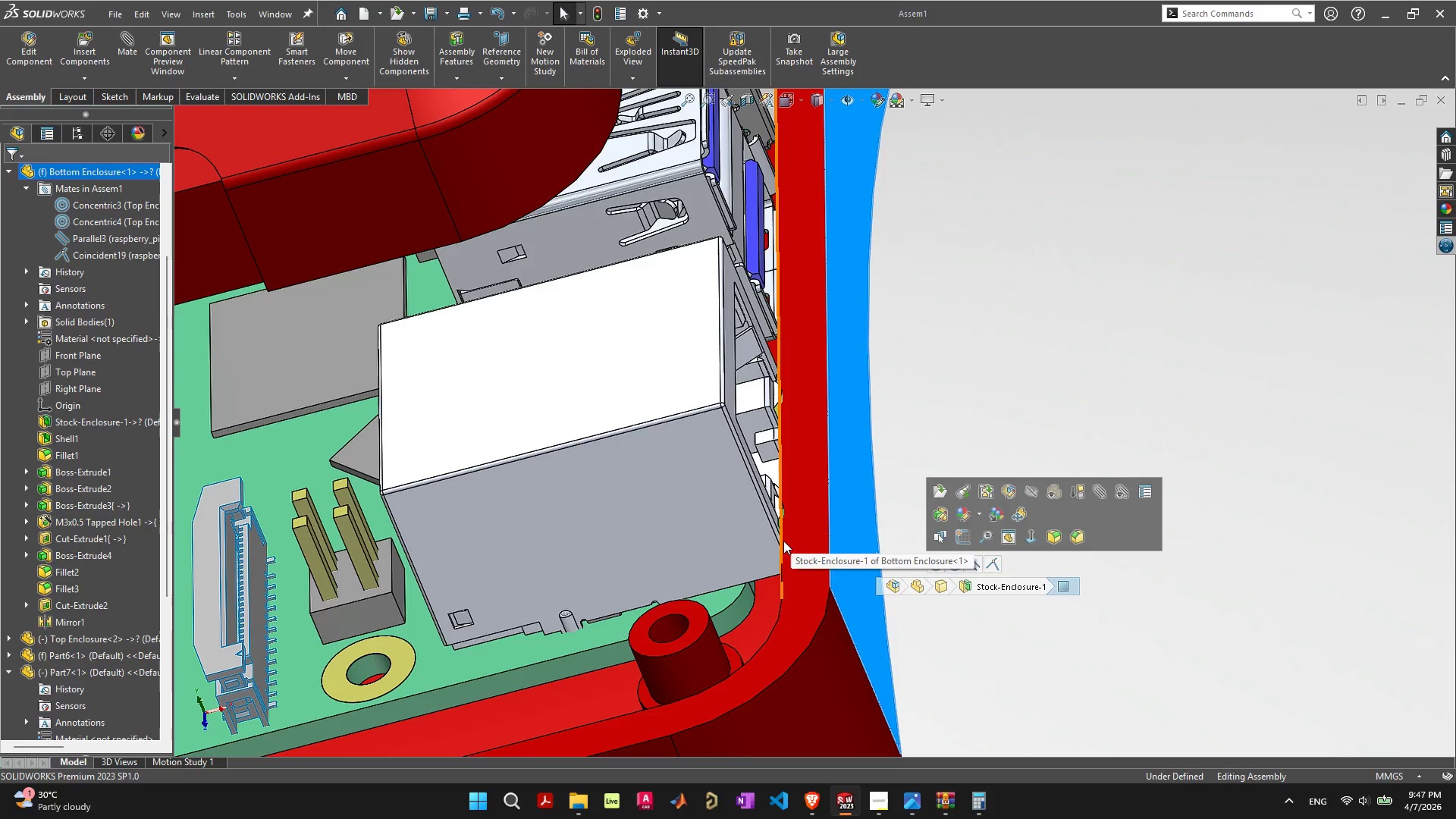 
left_click([780, 541])
 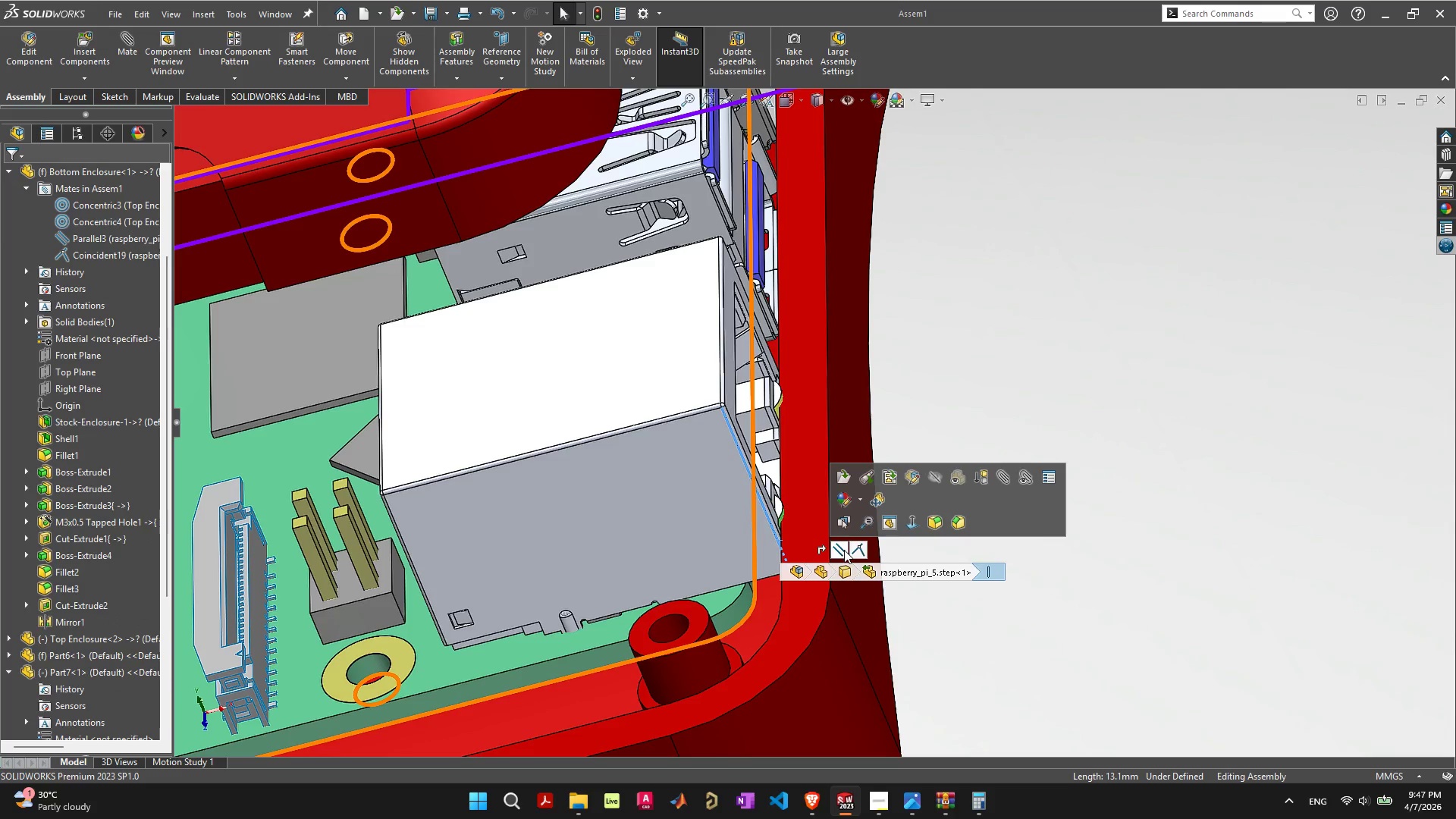 
left_click([855, 551])
 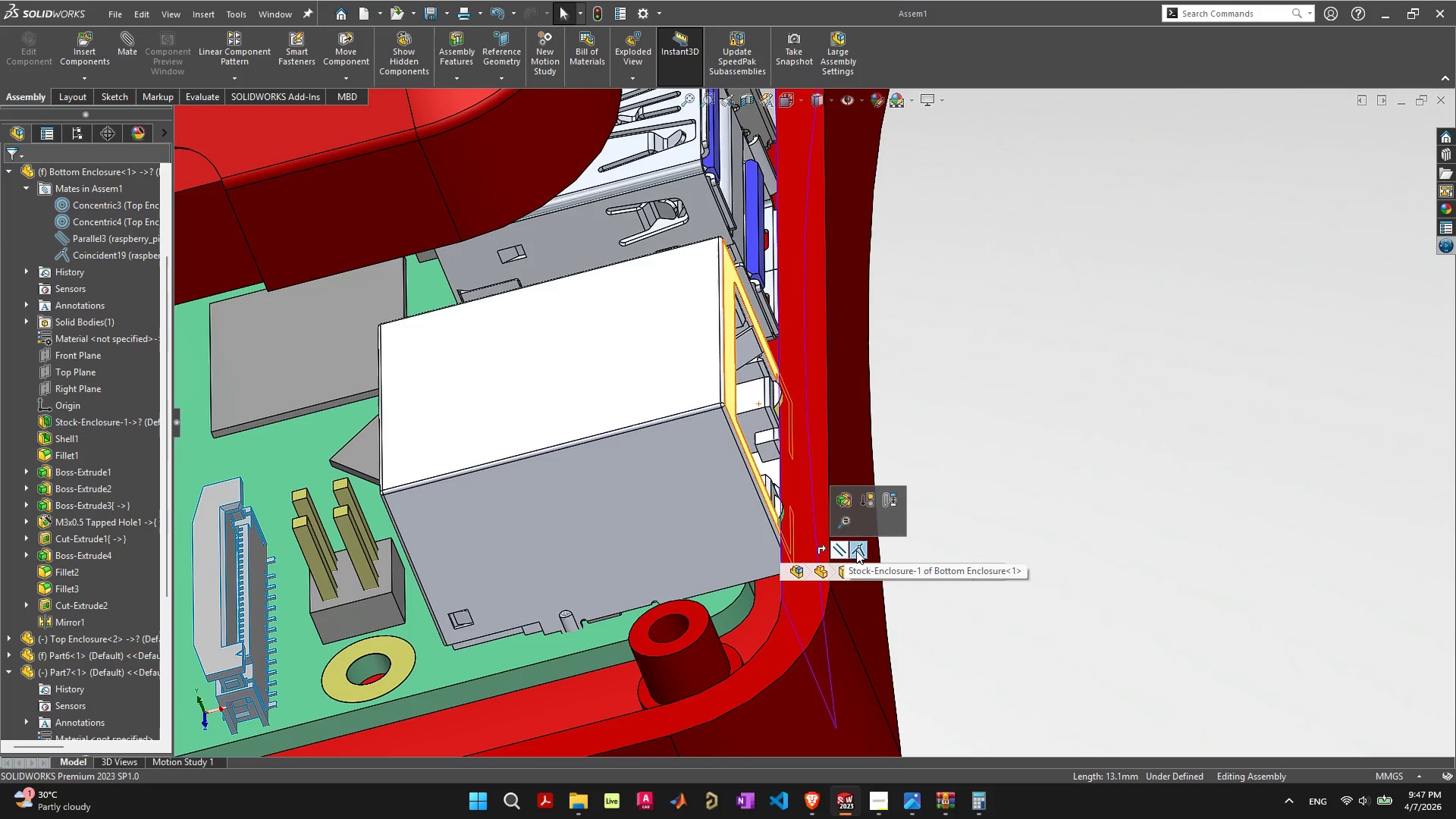 
key(Delete)
 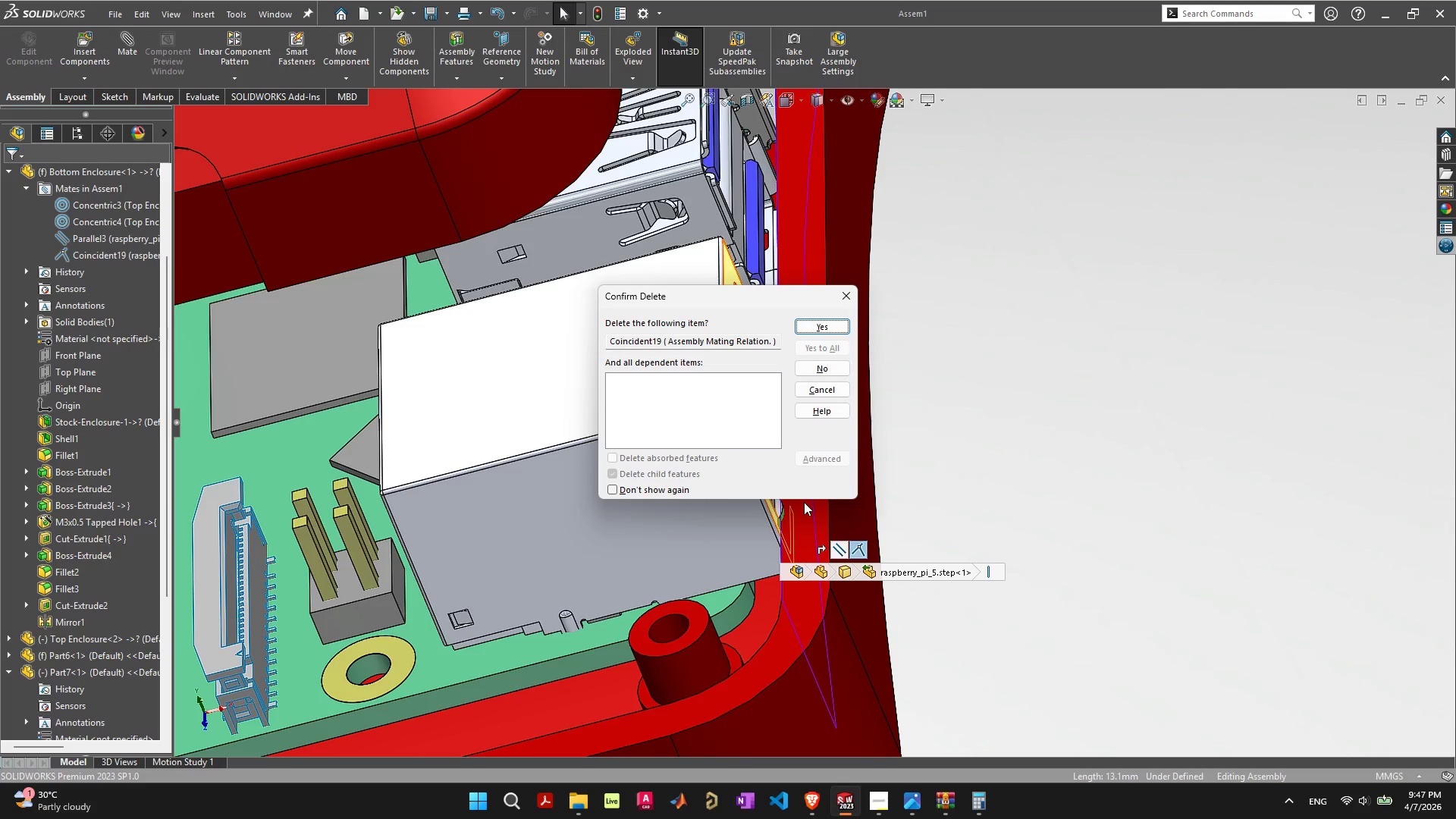 
key(Space)
 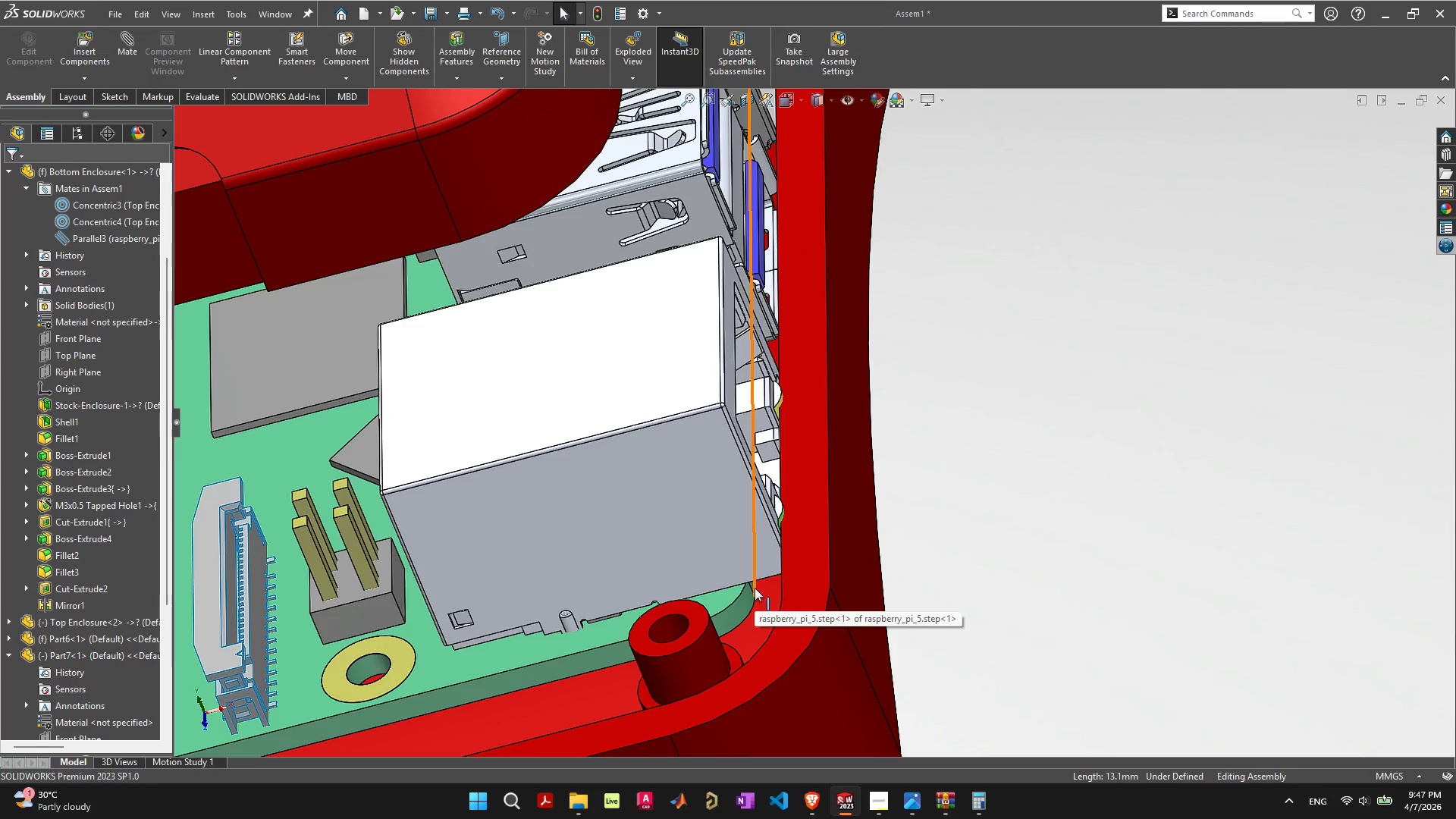 
scroll: coordinate [752, 590], scroll_direction: up, amount: 5.0
 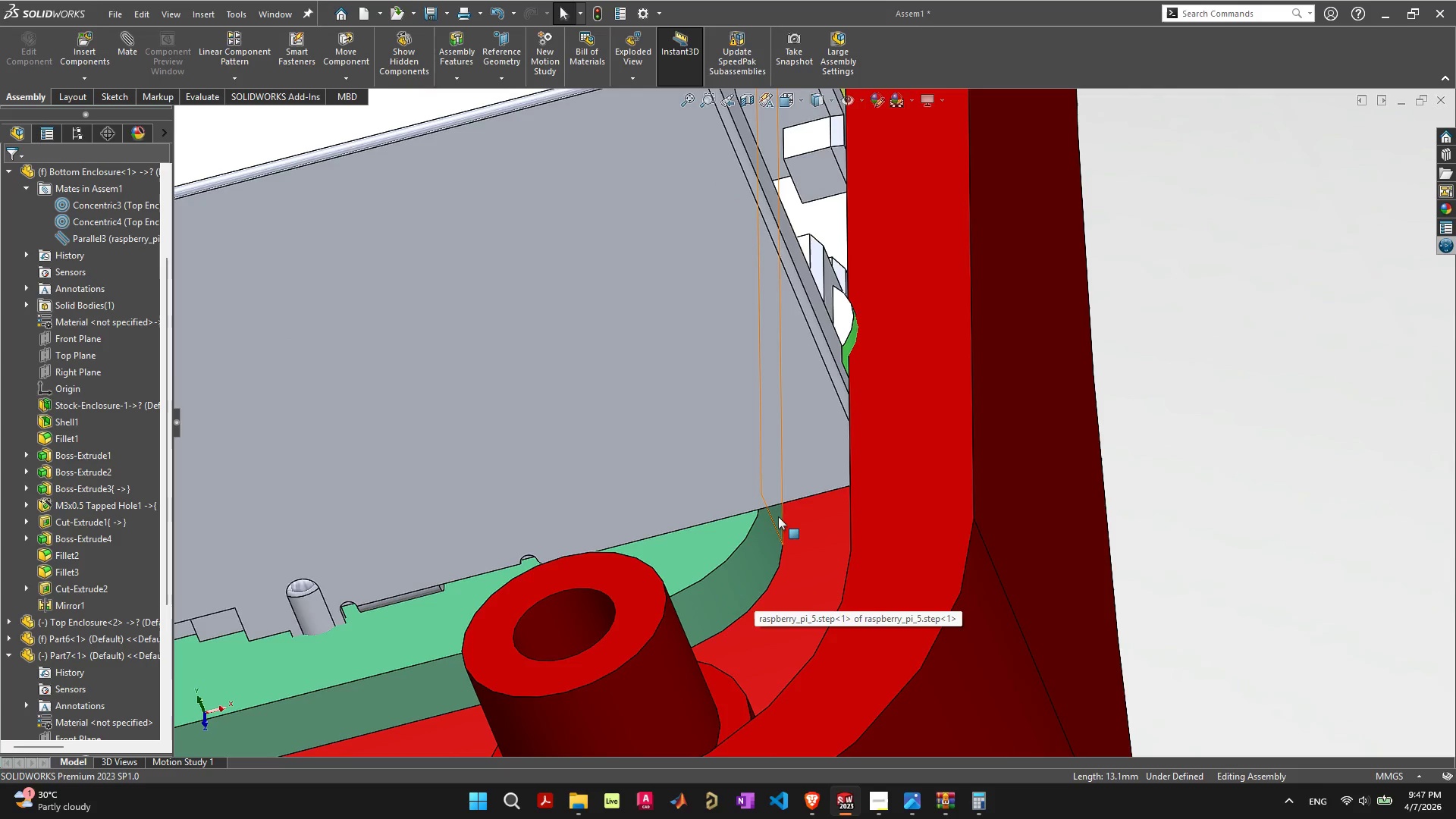 
left_click([778, 516])
 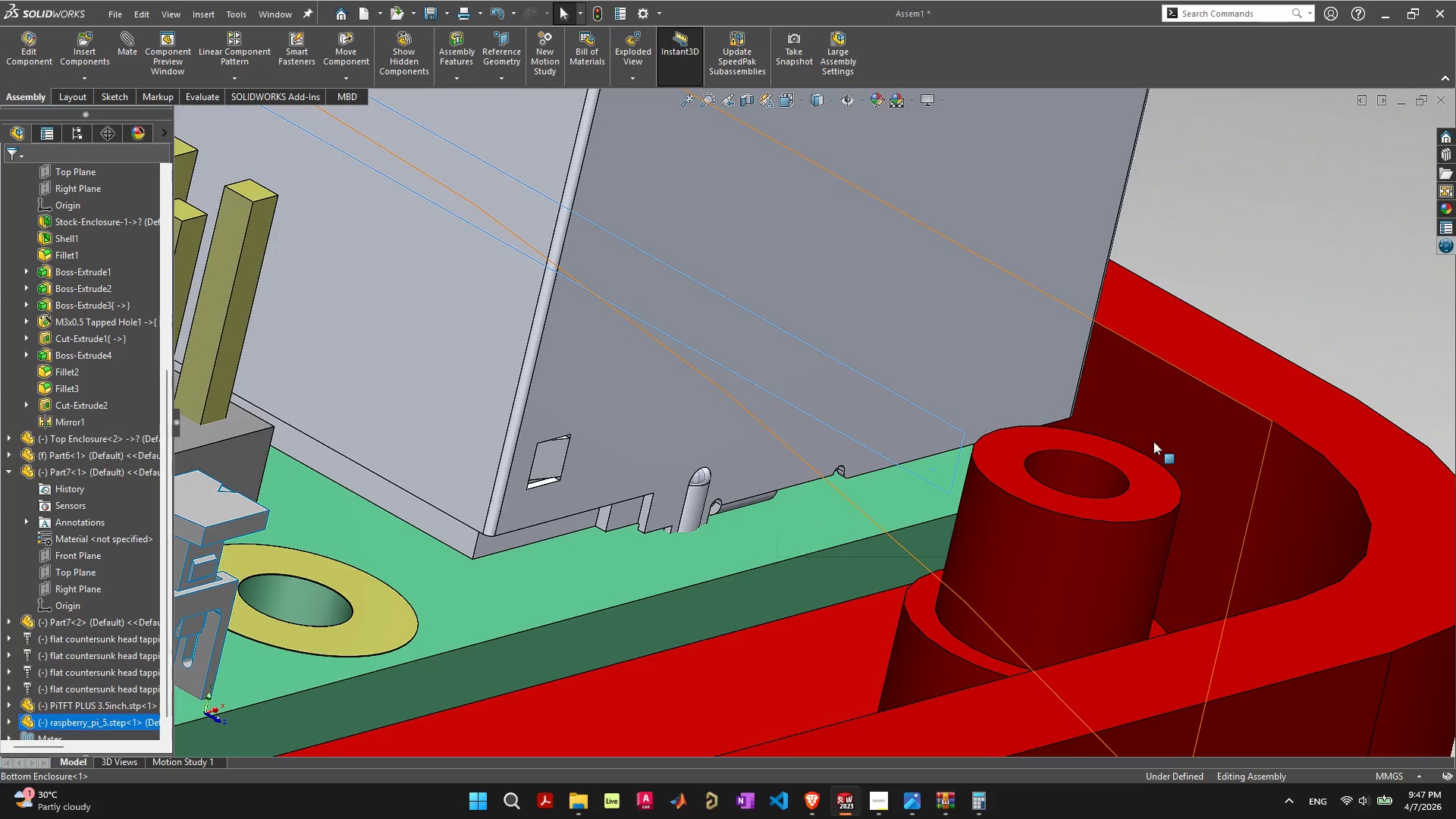 
key(Shift+ShiftLeft)
 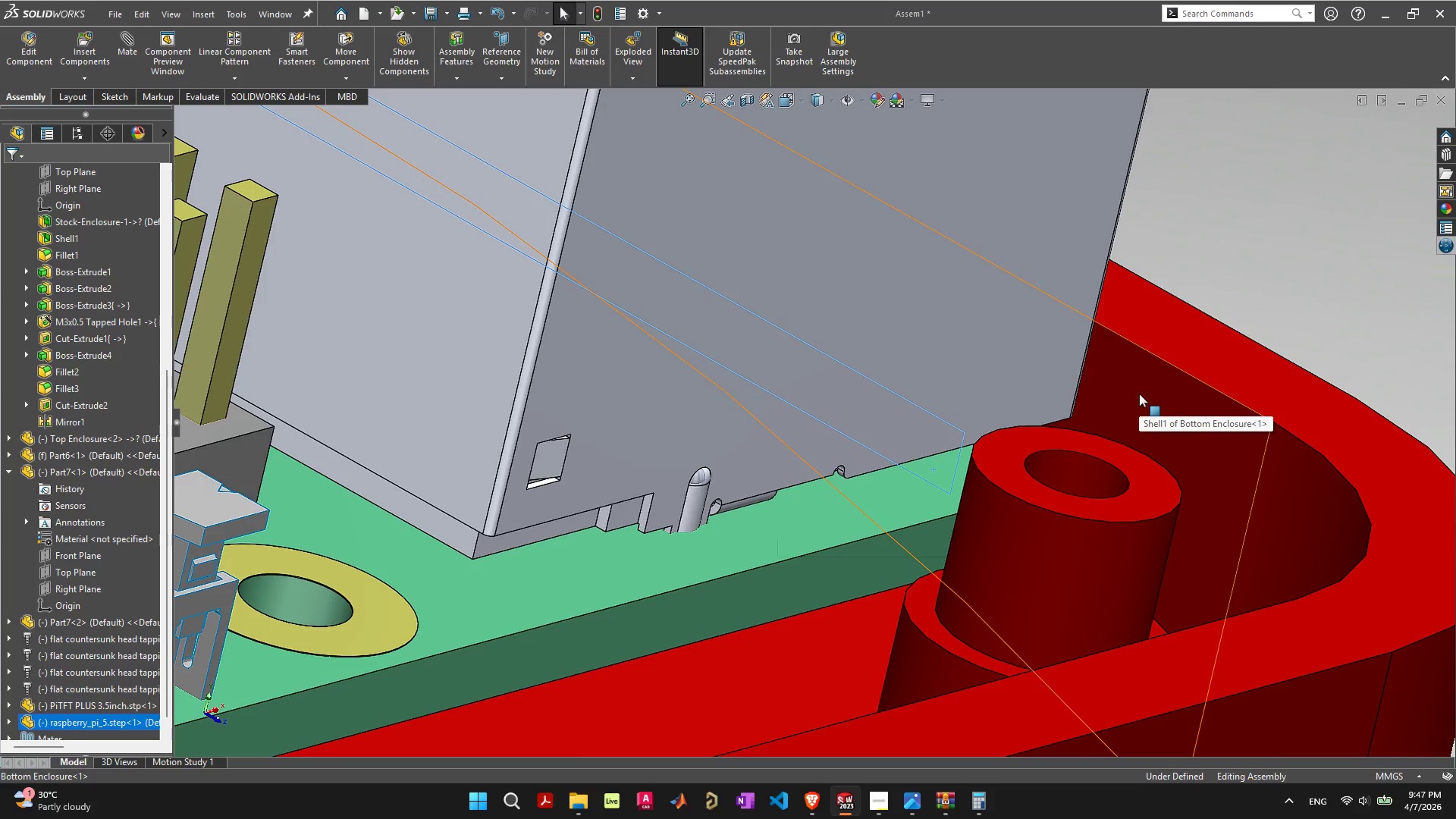 
left_click([1139, 394])
 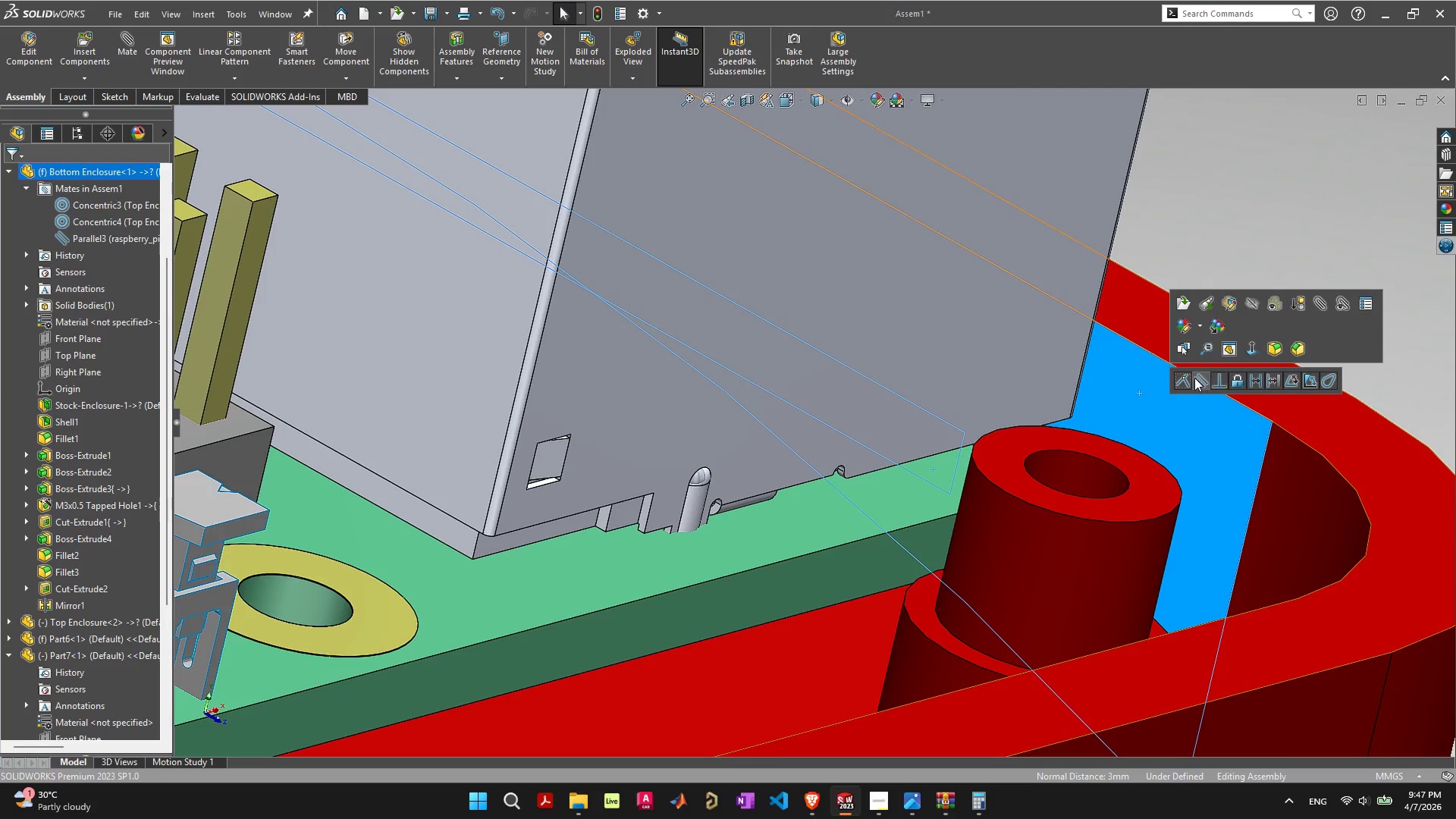 
left_click([1183, 380])
 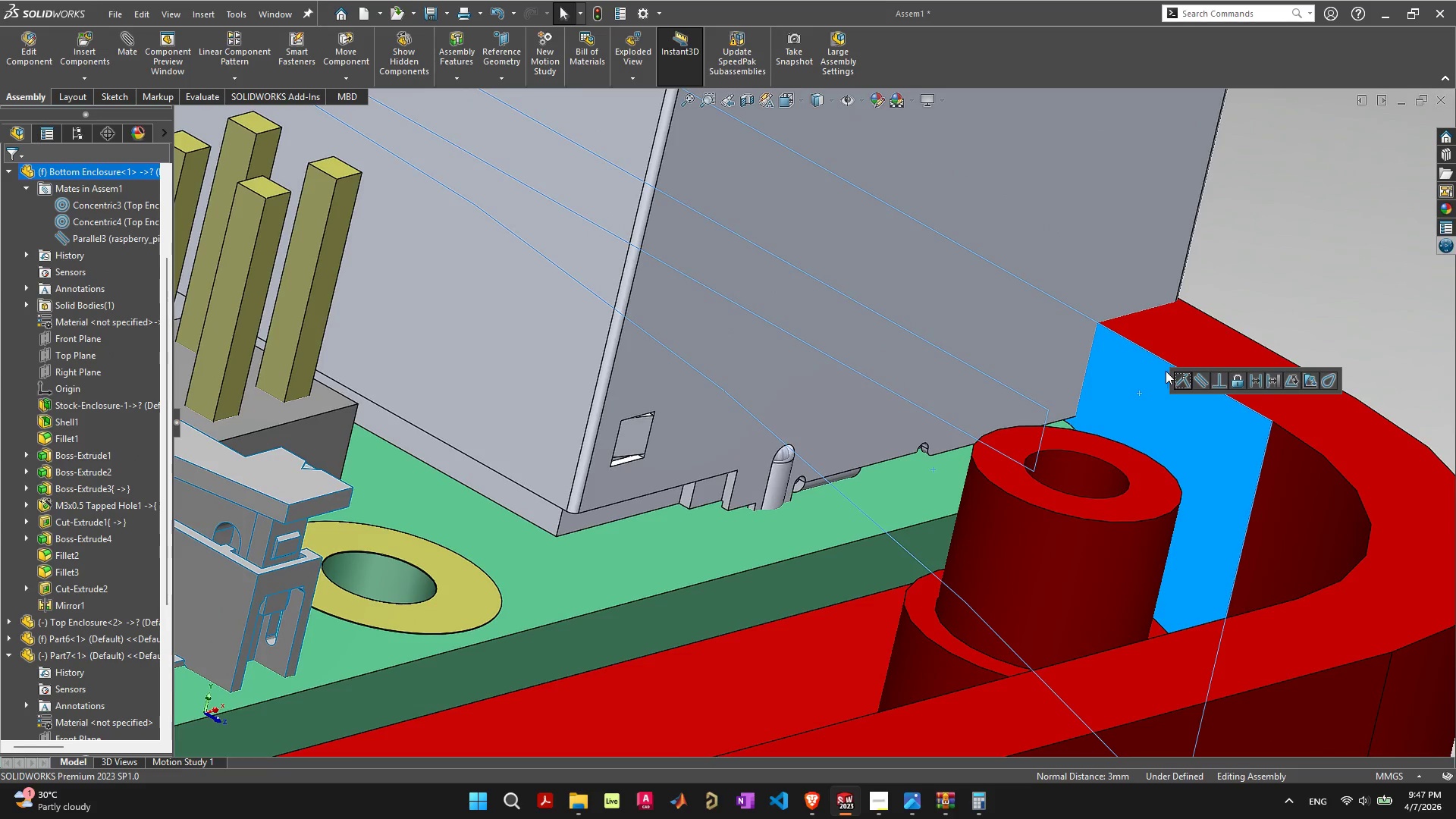 
scroll: coordinate [962, 416], scroll_direction: down, amount: 10.0
 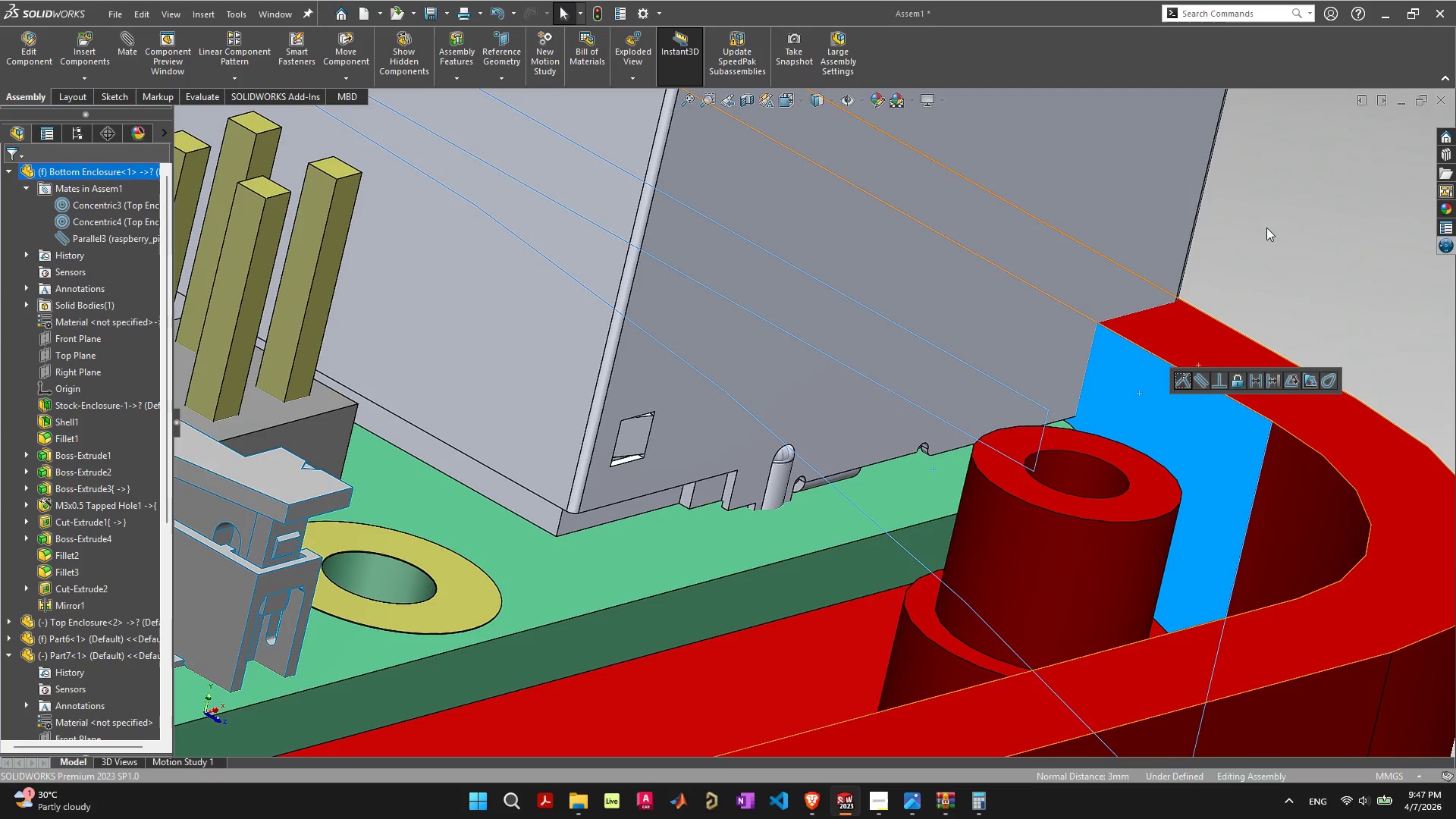 
left_click([1271, 234])
 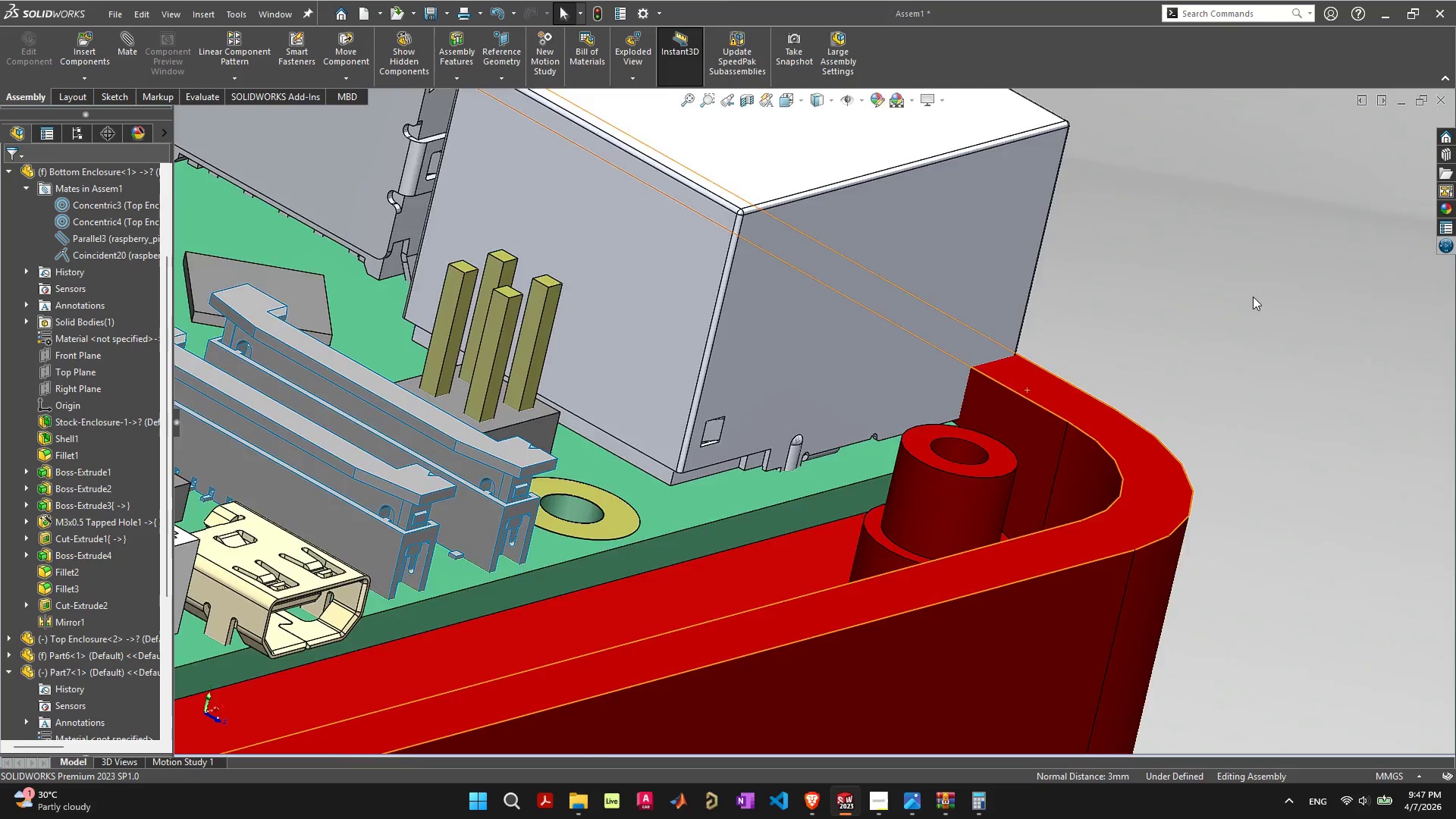 
scroll: coordinate [1235, 339], scroll_direction: down, amount: 6.0
 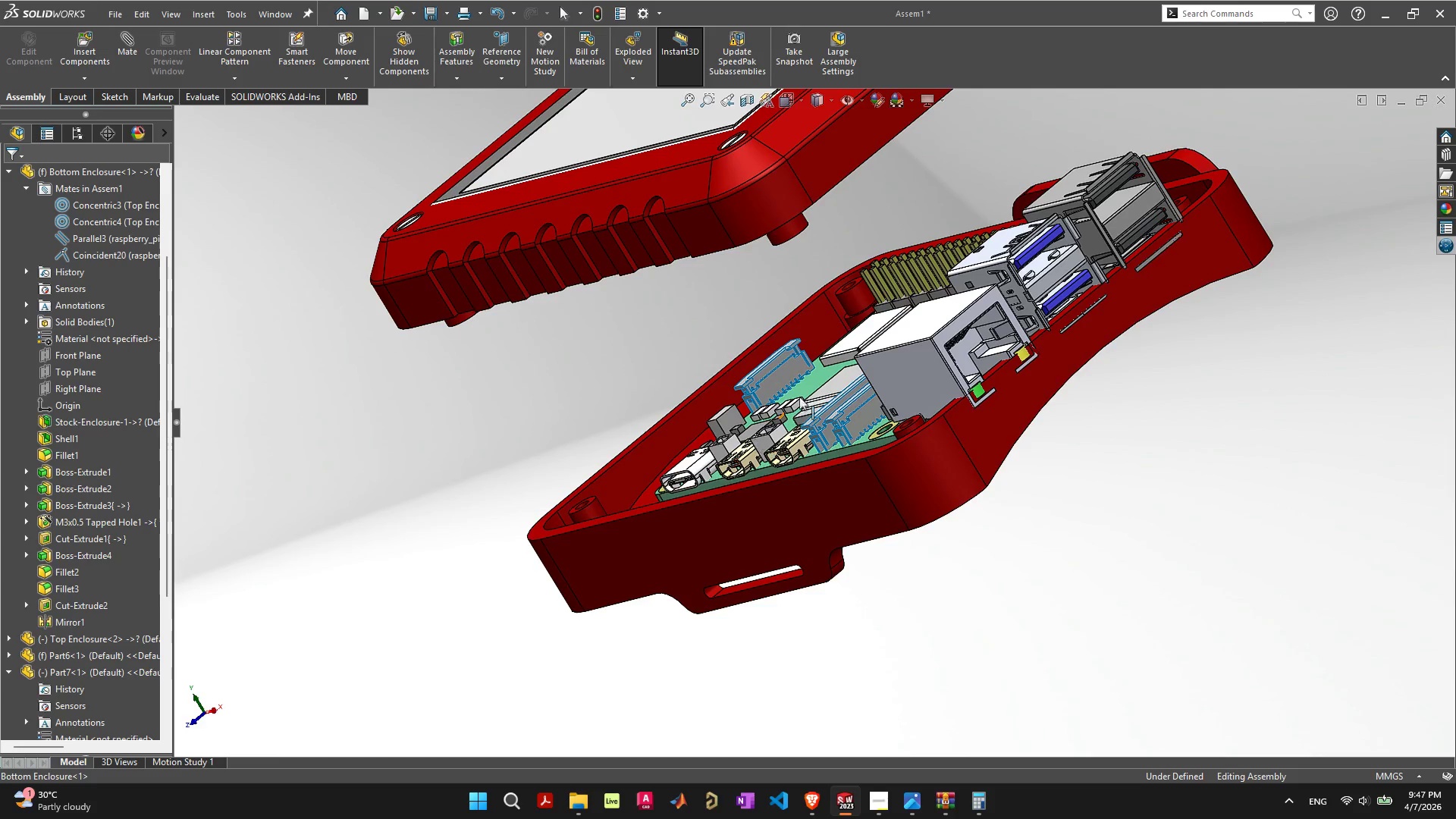 
scroll: coordinate [864, 427], scroll_direction: up, amount: 4.0
 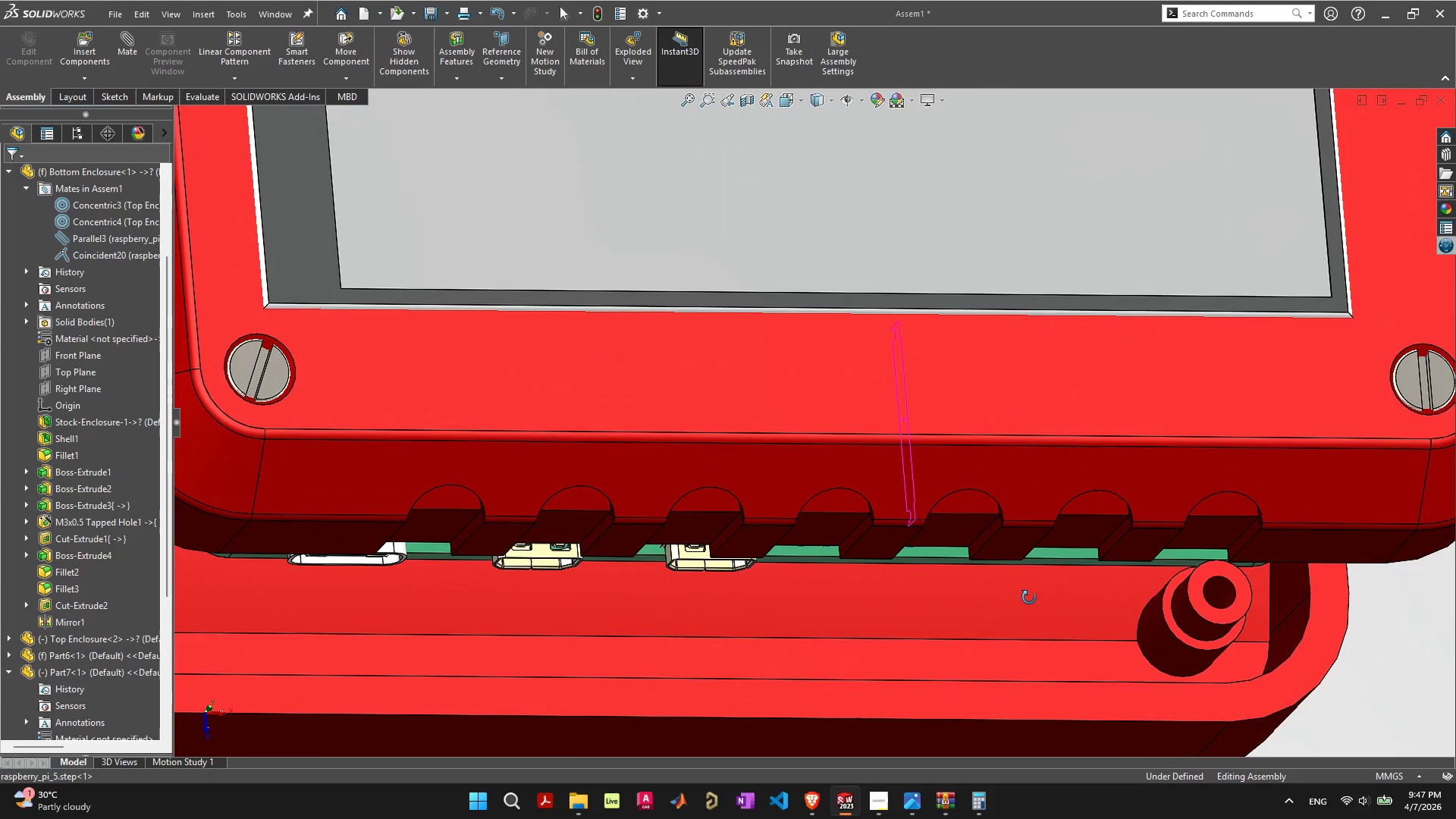 
wait(14.72)
 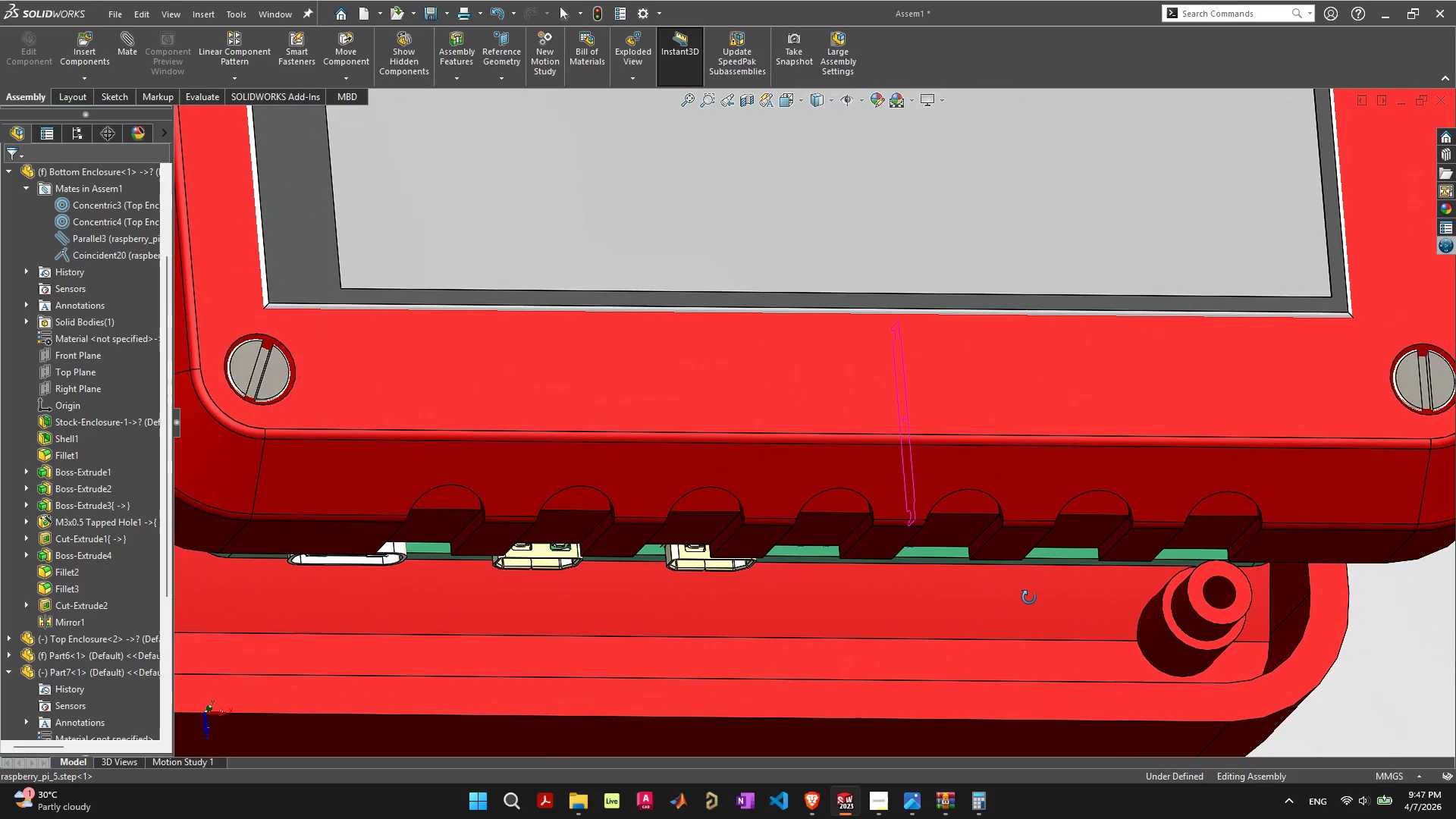 
scroll: coordinate [1010, 507], scroll_direction: down, amount: 5.0
 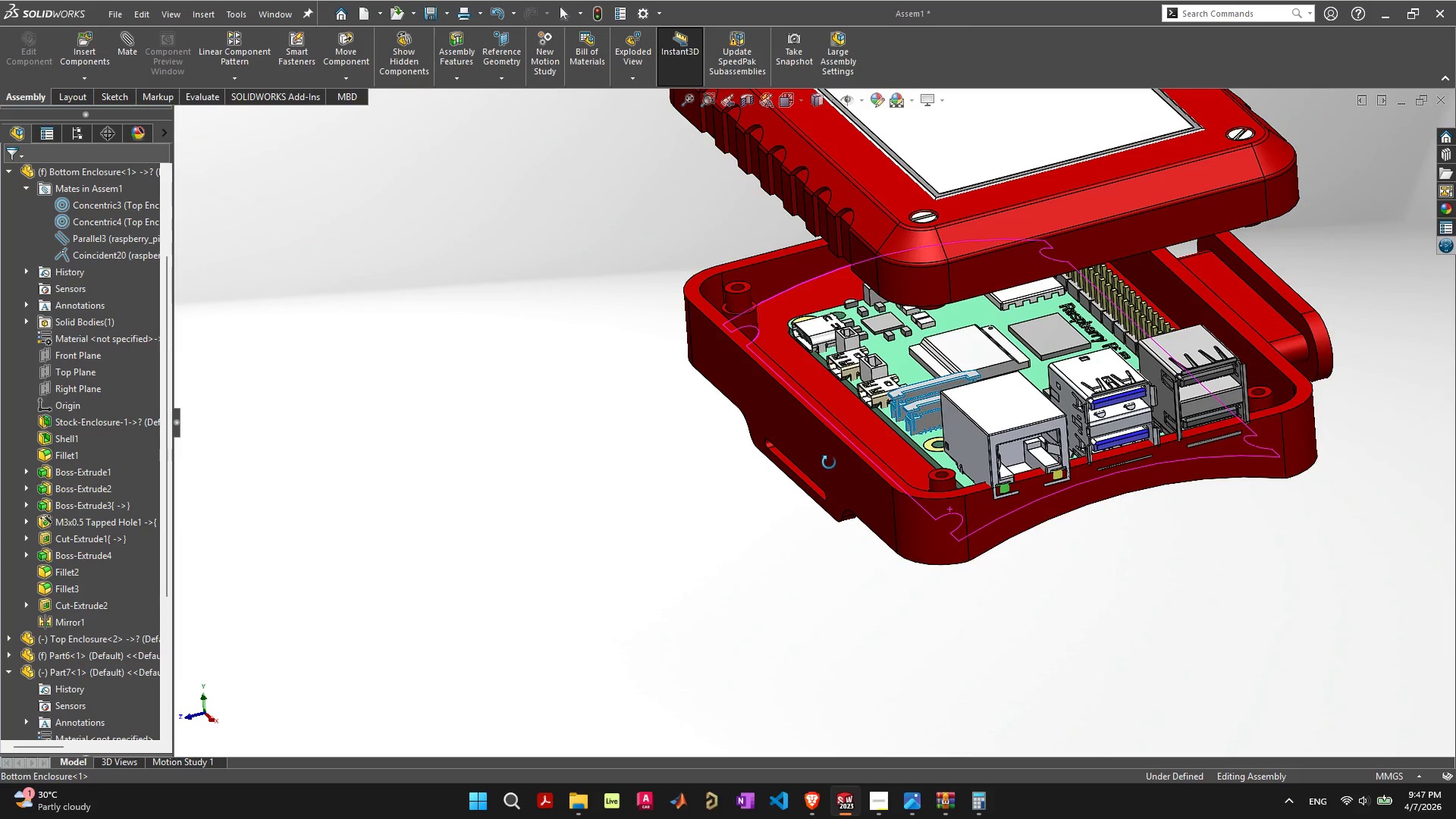 
wait(14.11)
 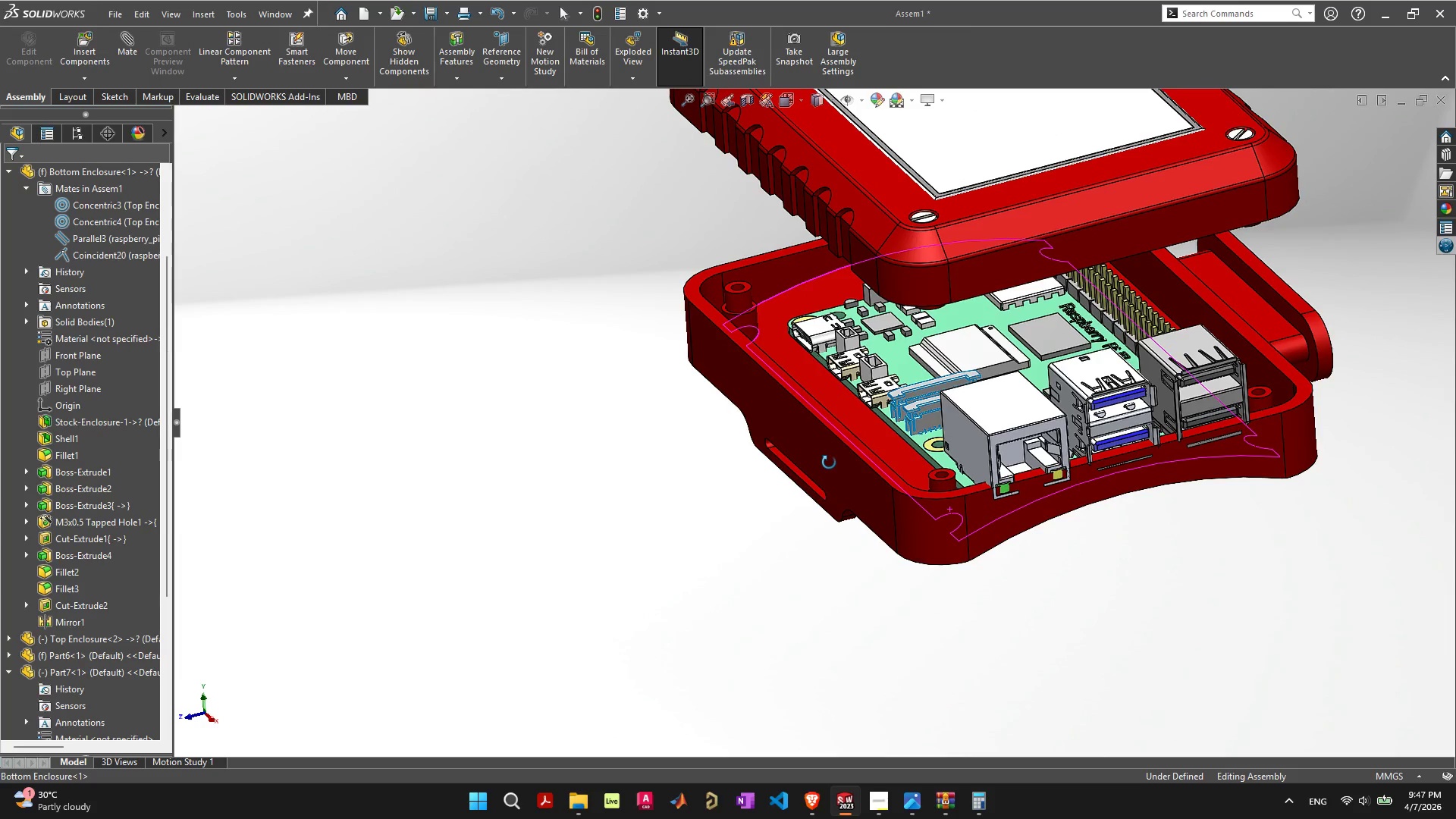 
scroll: coordinate [889, 394], scroll_direction: down, amount: 3.0
 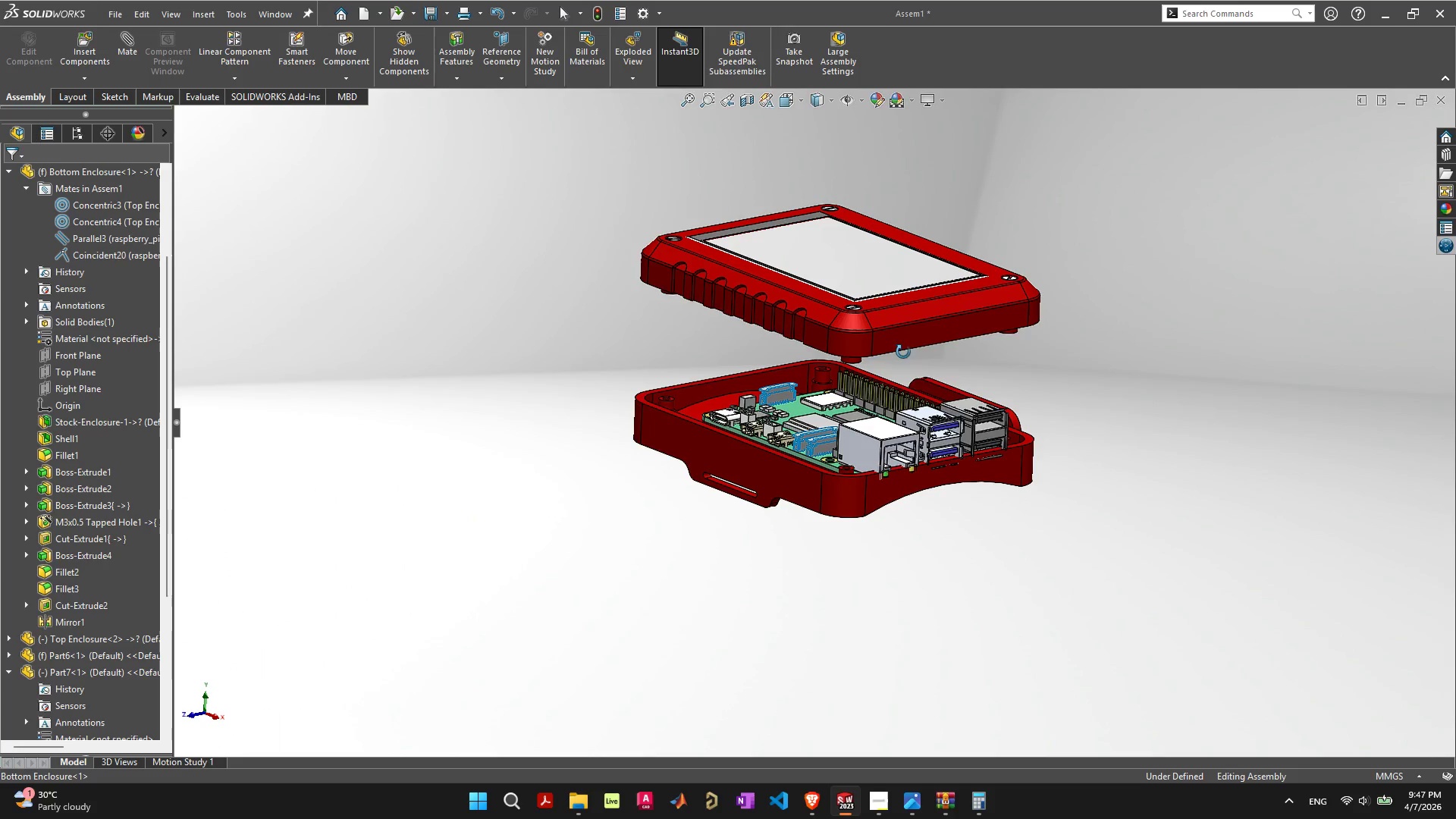 
scroll: coordinate [905, 364], scroll_direction: up, amount: 3.0
 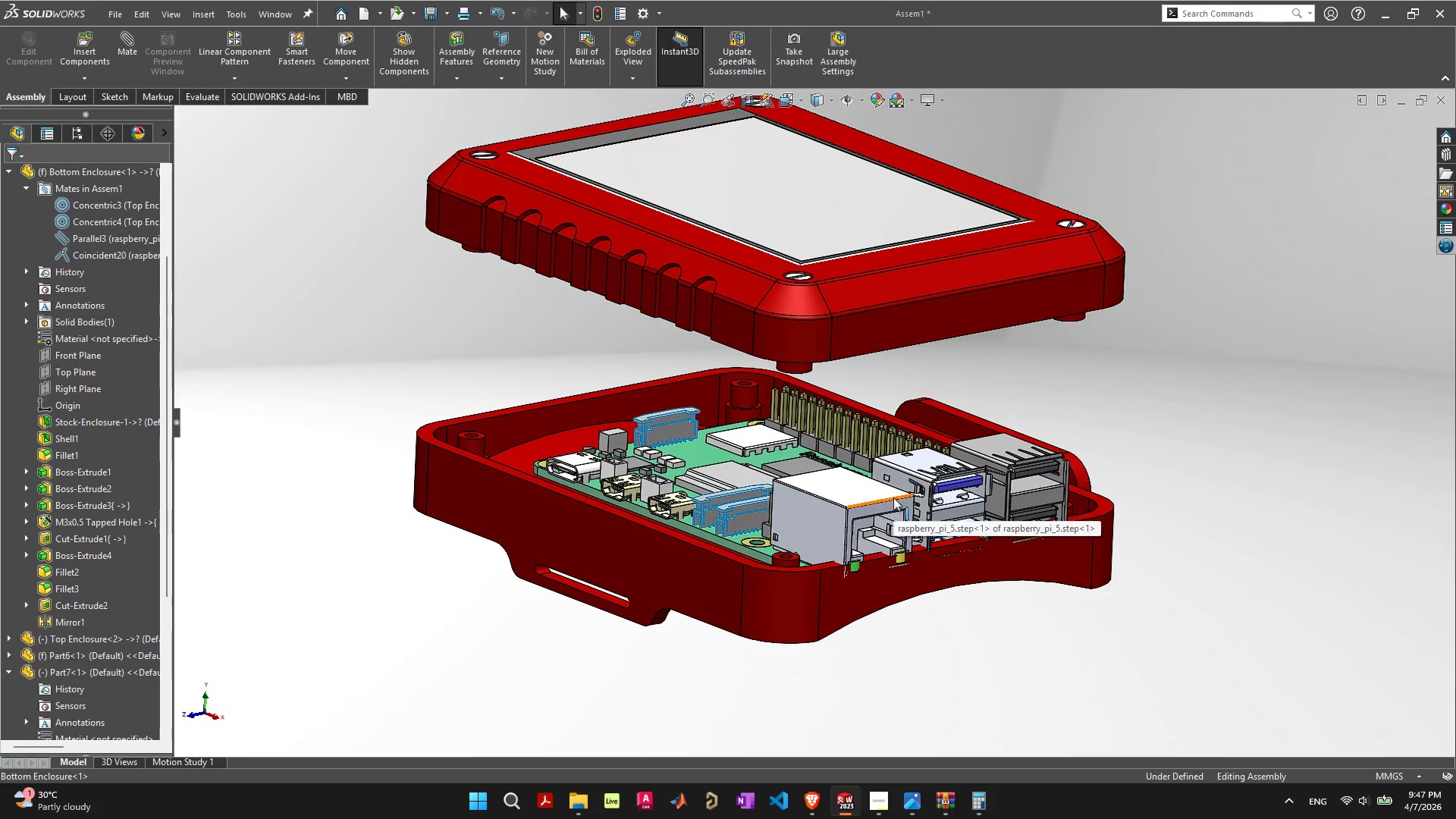 
left_click_drag(start_coordinate=[893, 500], to_coordinate=[885, 397])
 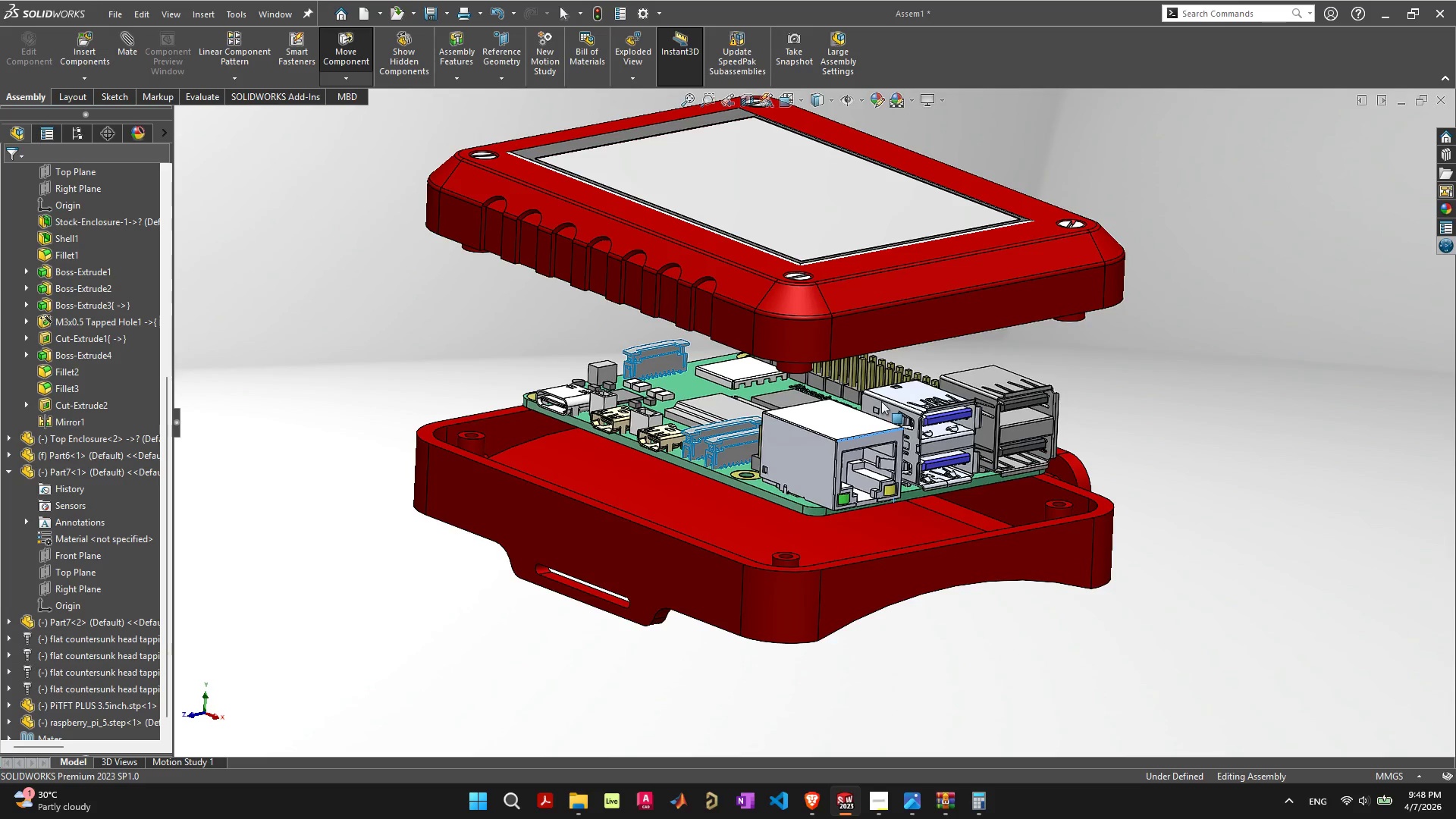 
scroll: coordinate [880, 402], scroll_direction: down, amount: 4.0
 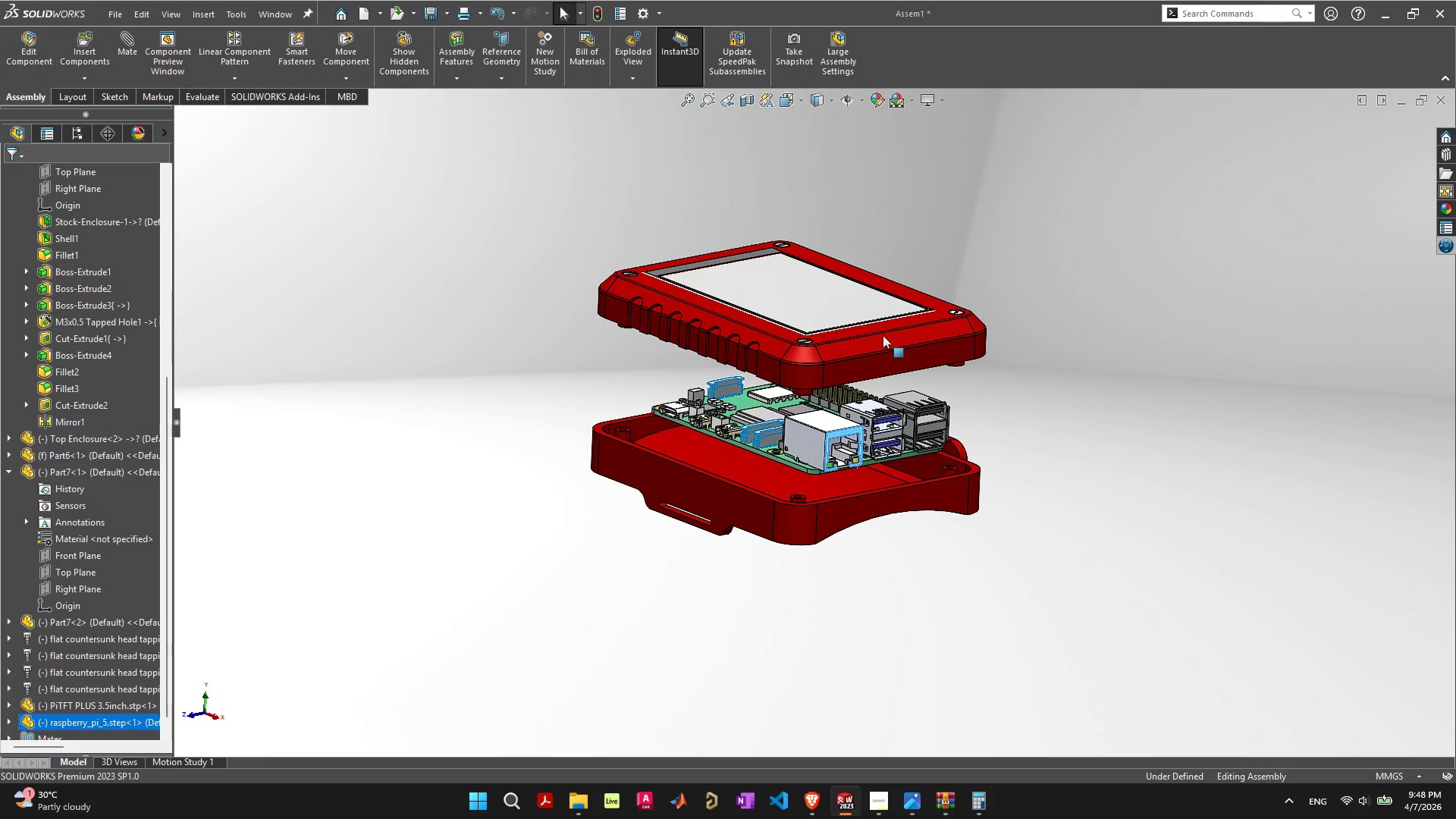 
scroll: coordinate [879, 330], scroll_direction: up, amount: 3.0
 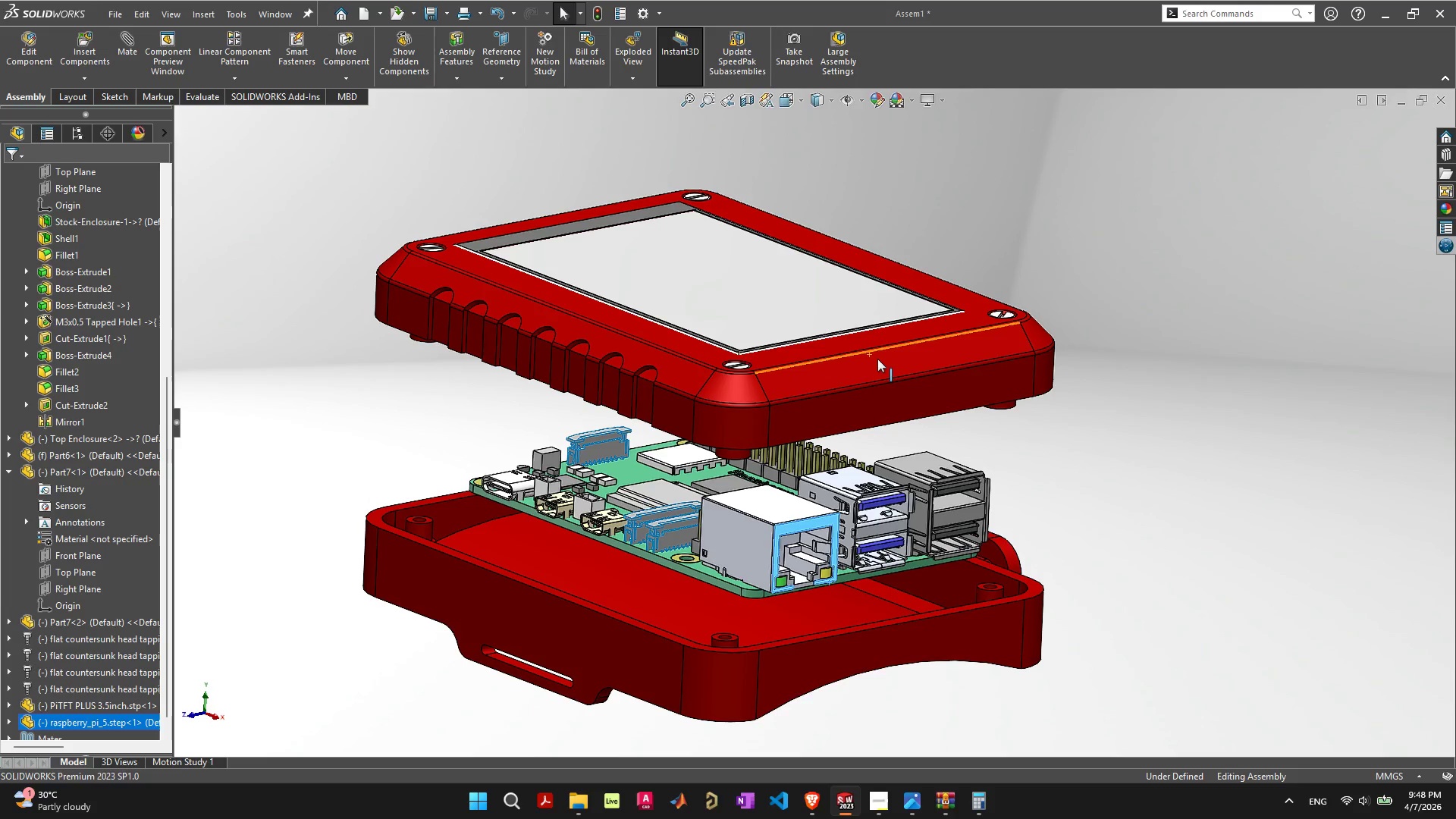 
left_click_drag(start_coordinate=[877, 360], to_coordinate=[891, 228])
 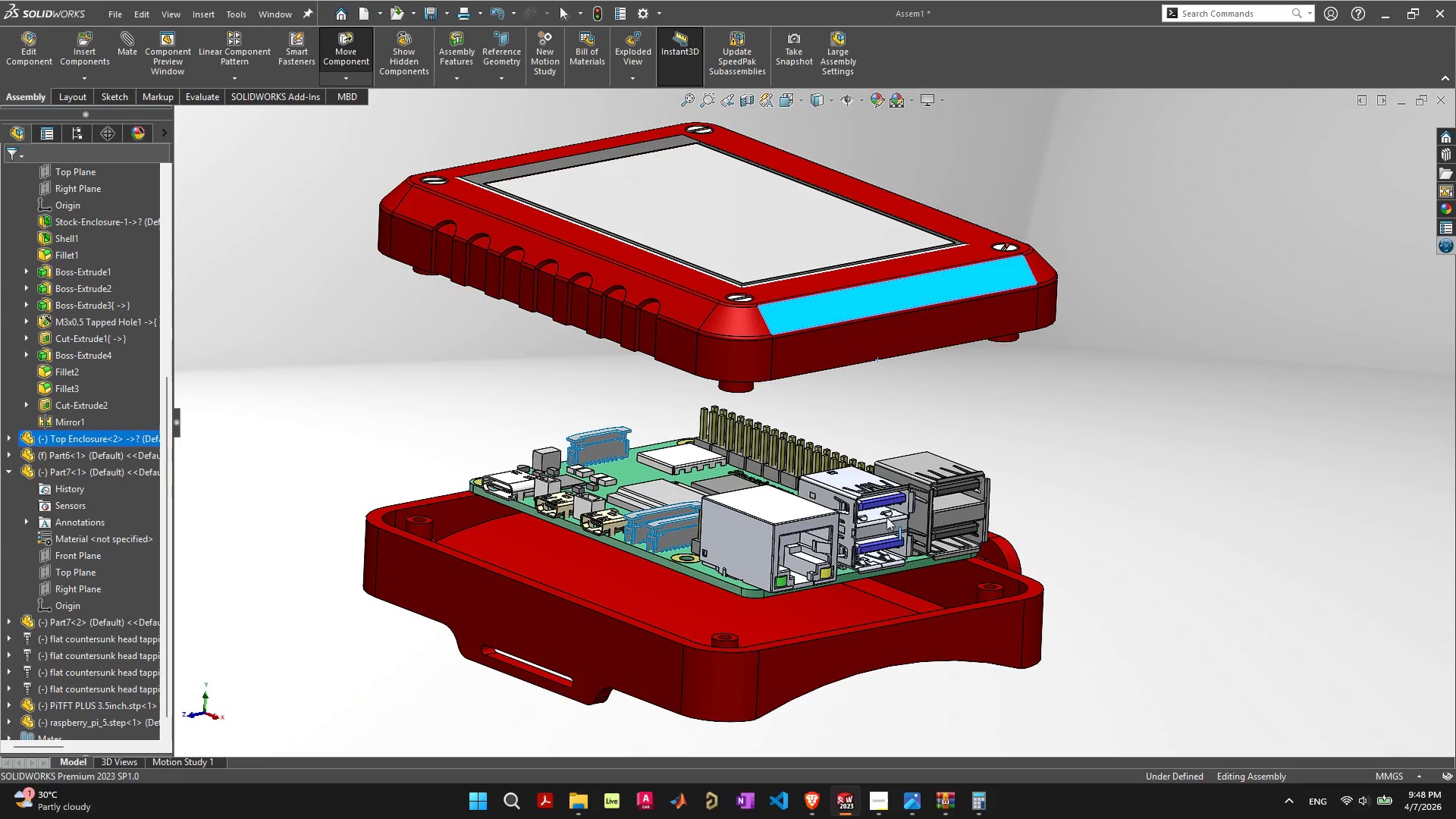 
left_click_drag(start_coordinate=[885, 519], to_coordinate=[875, 462])
 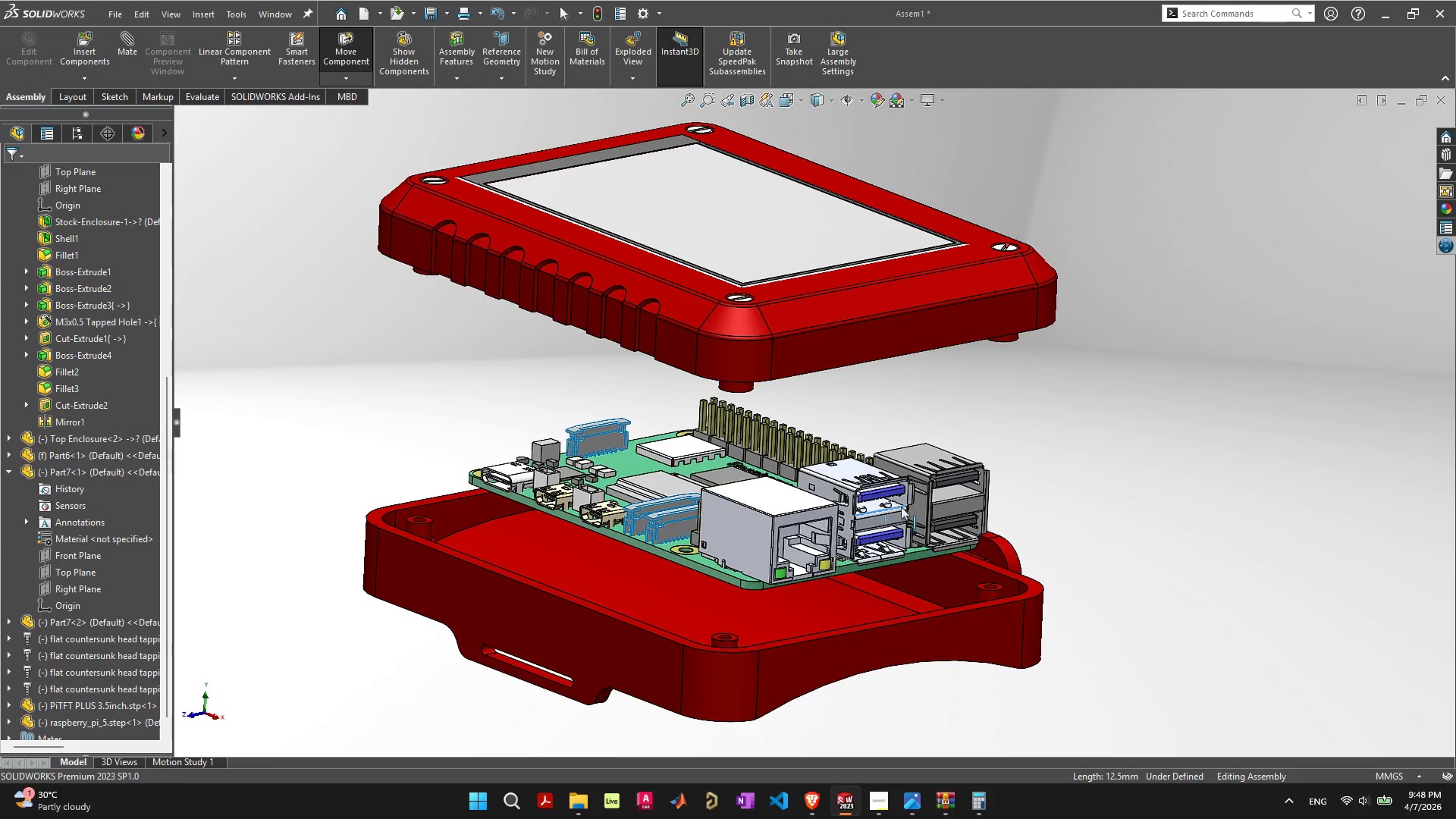 
scroll: coordinate [901, 507], scroll_direction: down, amount: 1.0
 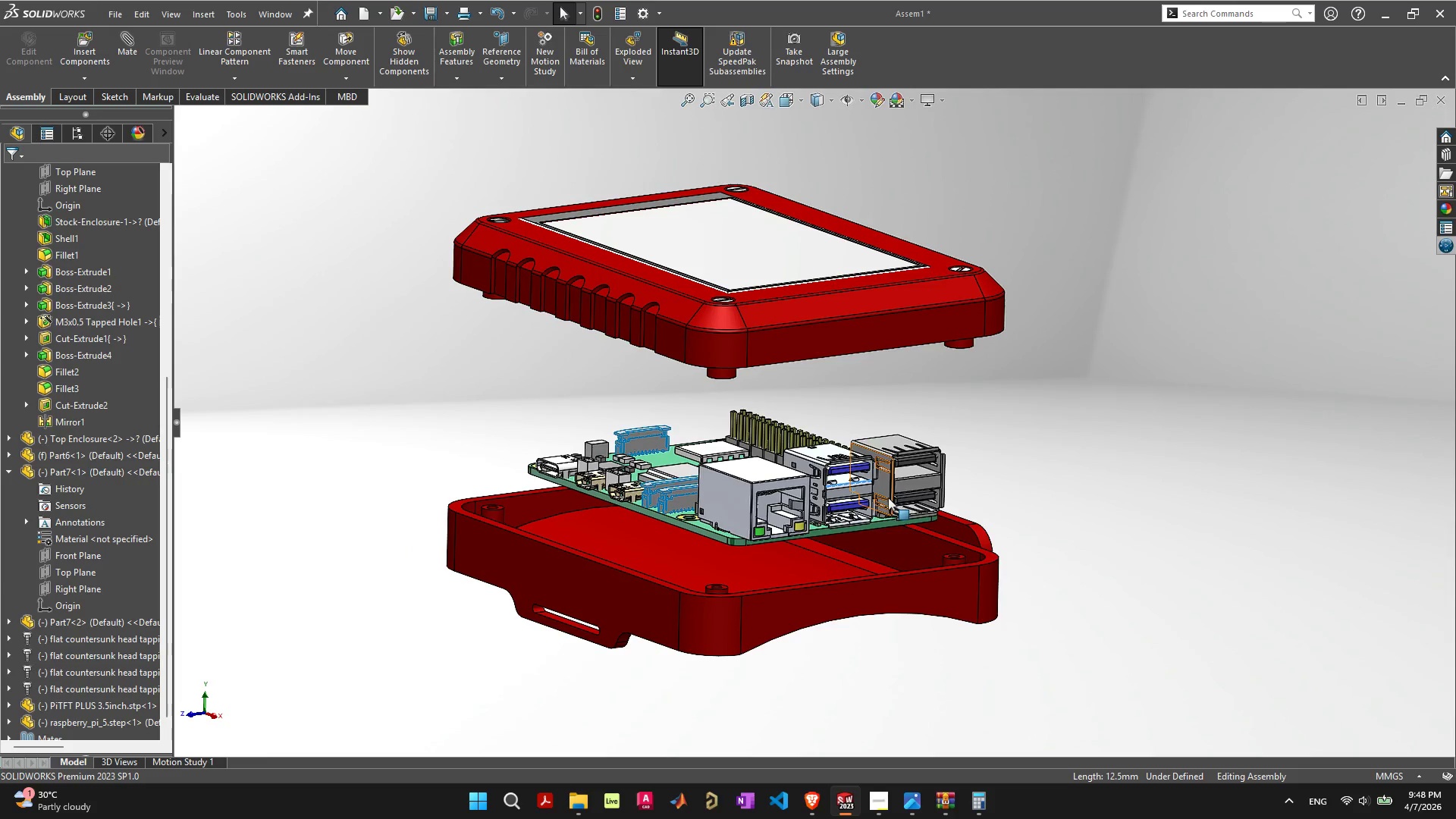 
key(Control+S)
 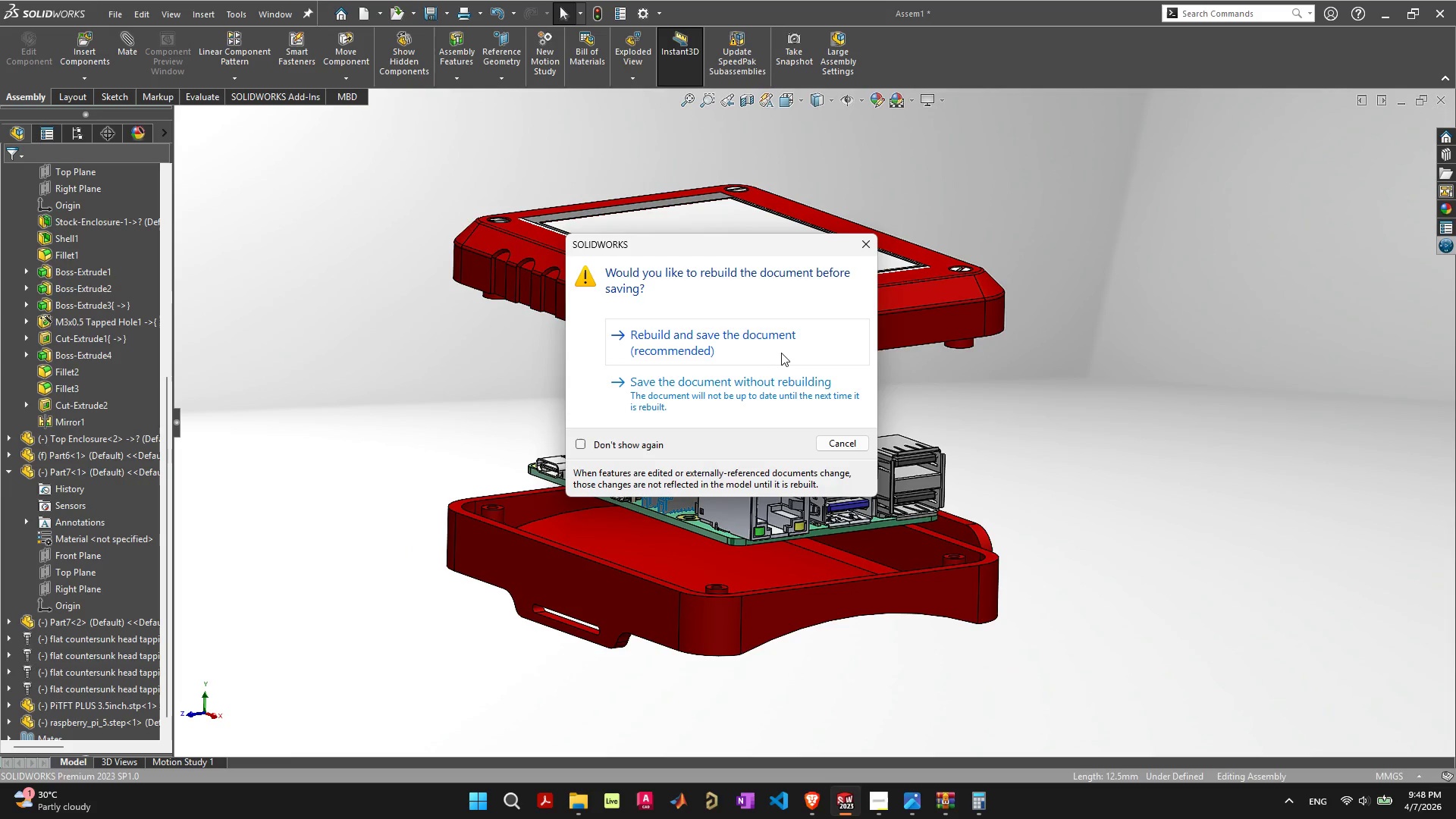 
left_click([779, 348])
 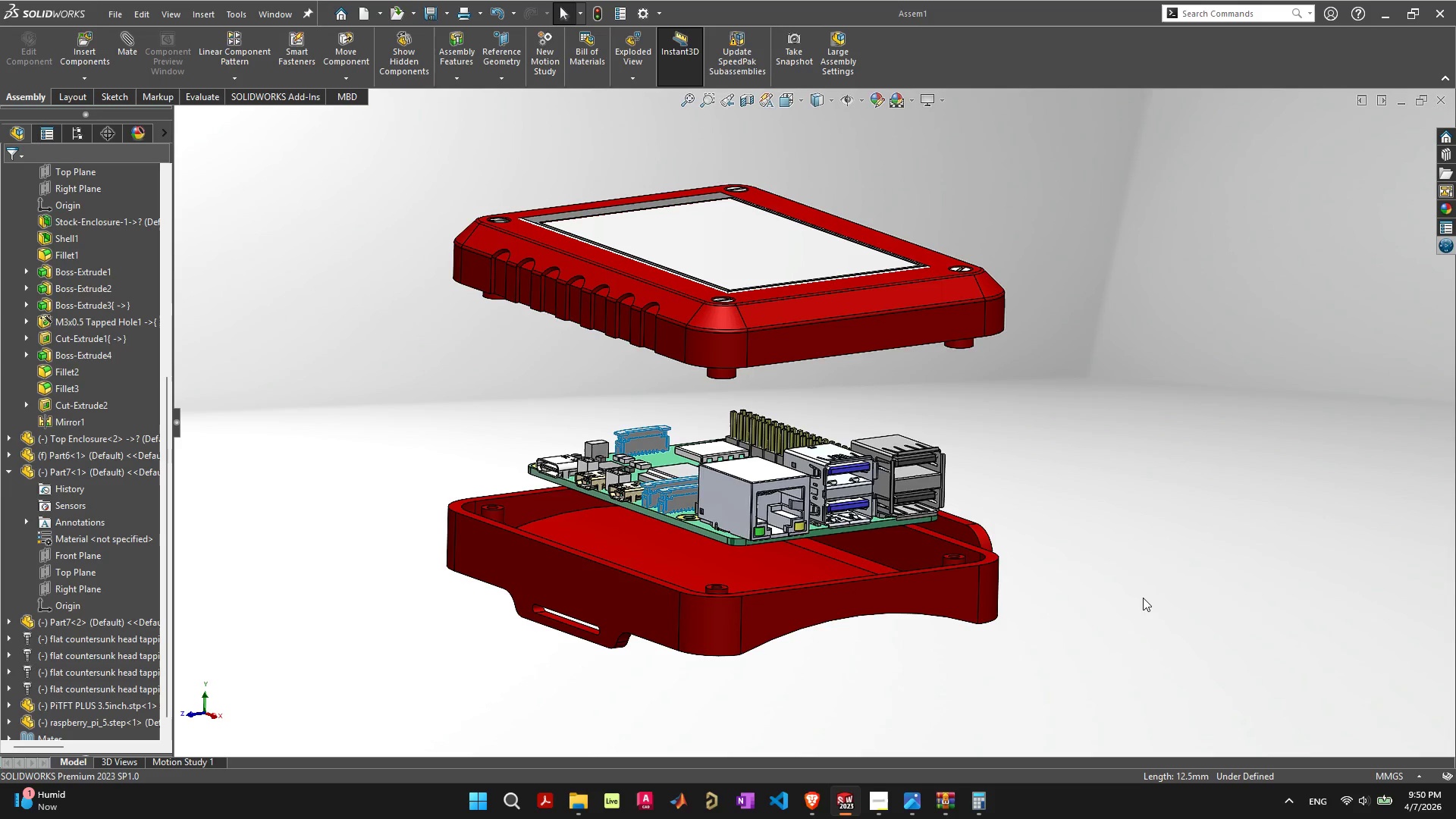 
wait(126.25)
 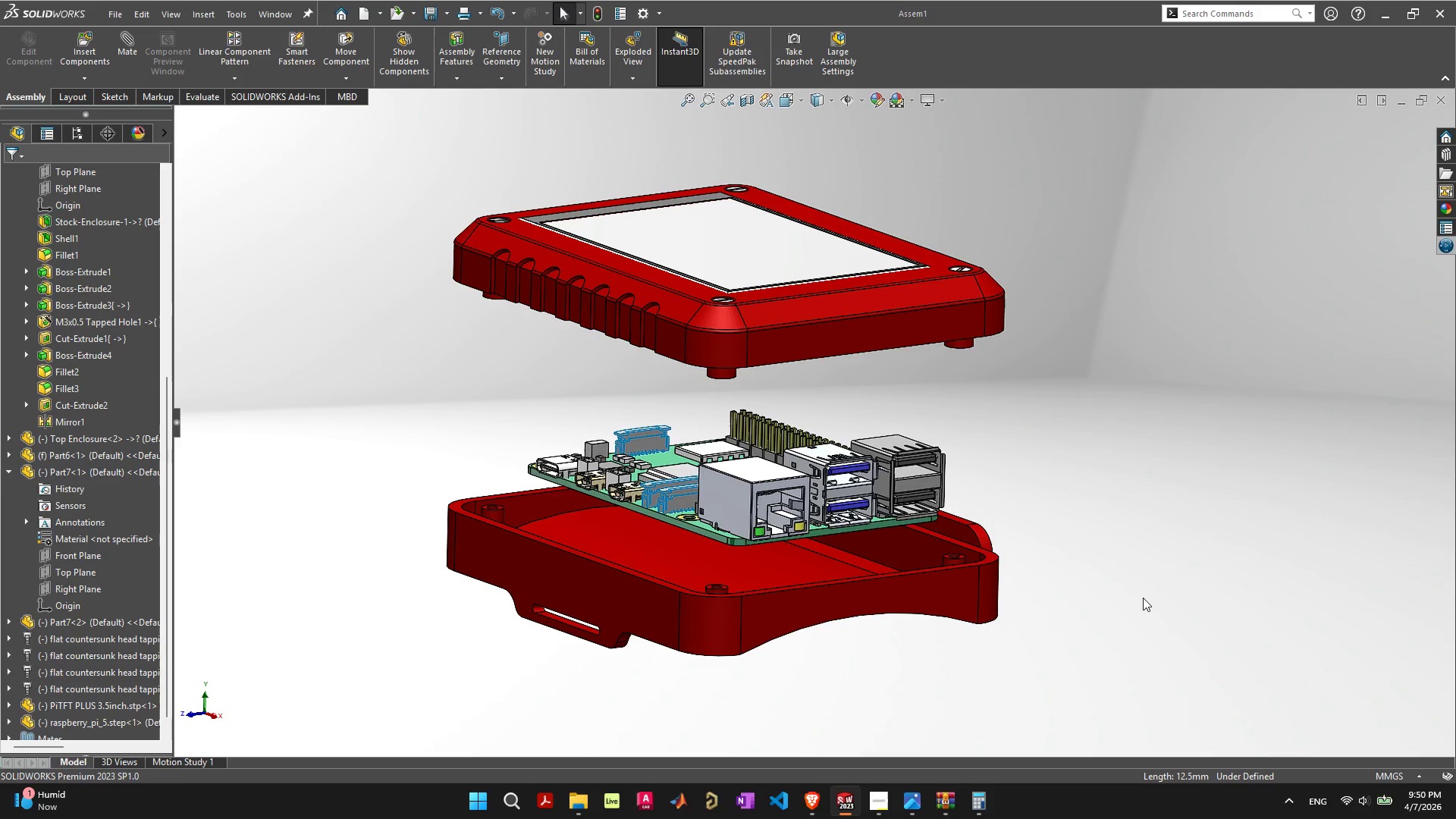 
left_click_drag(start_coordinate=[1061, 315], to_coordinate=[1097, 332])
 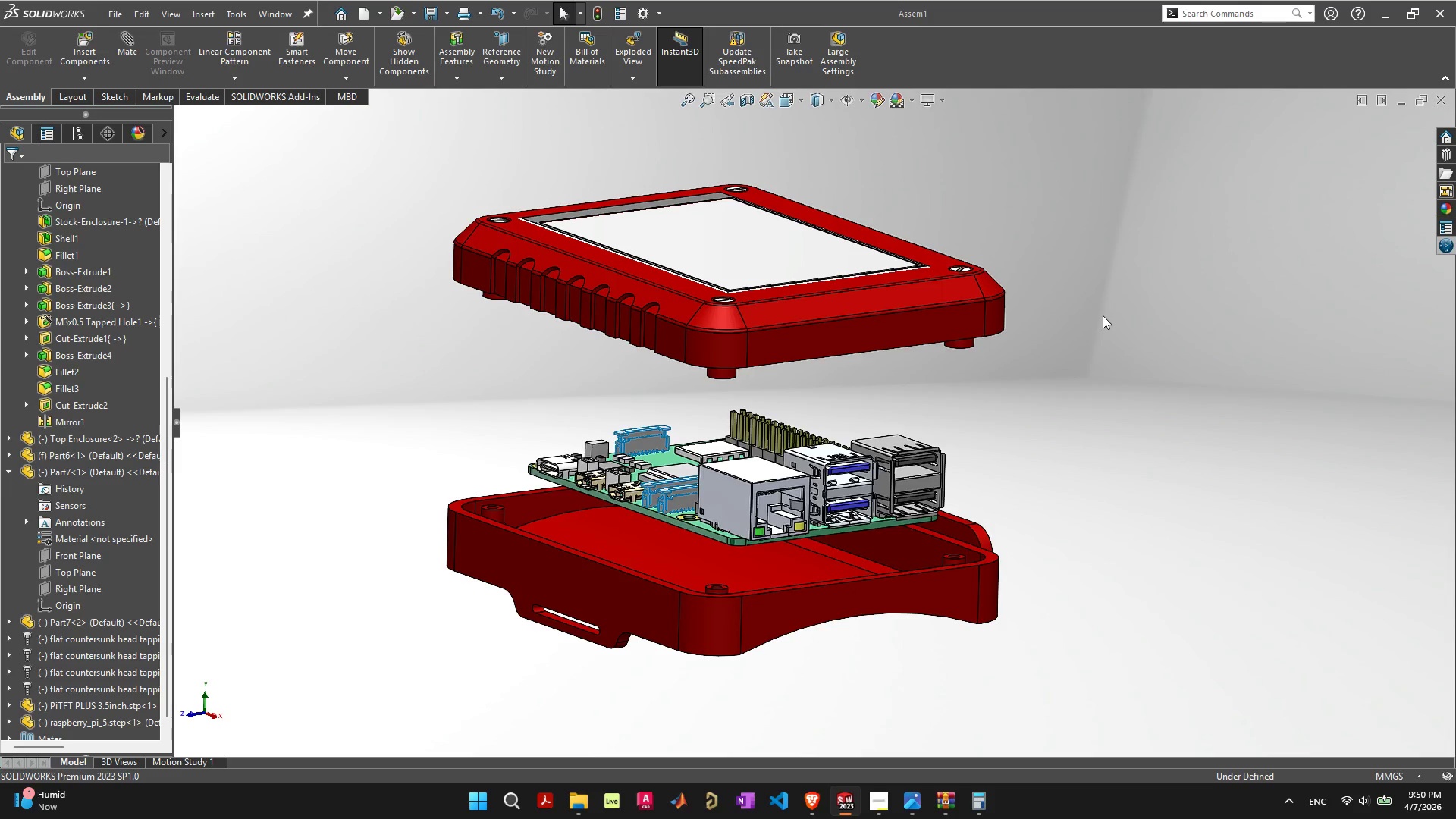 
scroll: coordinate [1103, 315], scroll_direction: down, amount: 2.0
 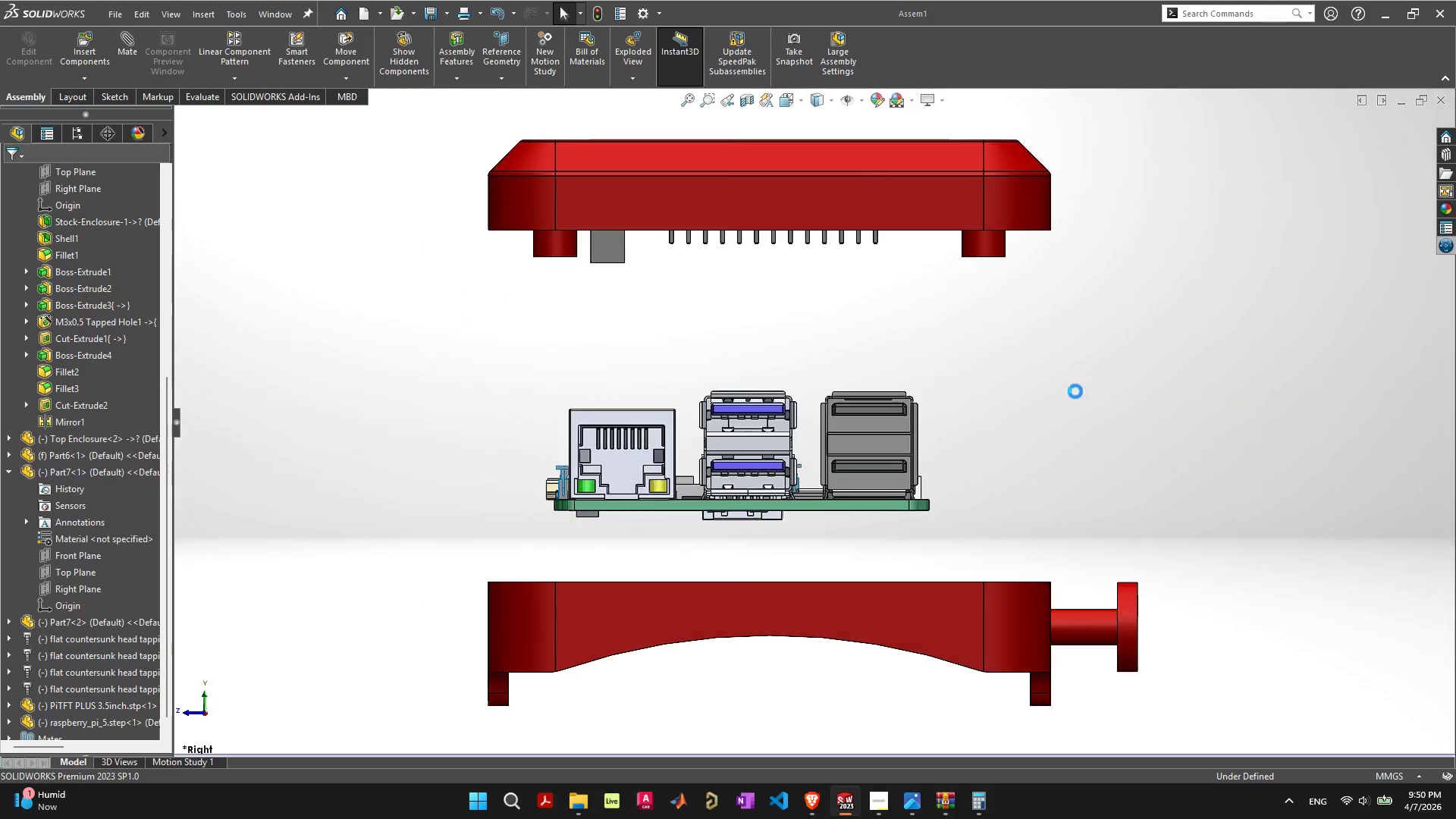 
right_click([1141, 396])
 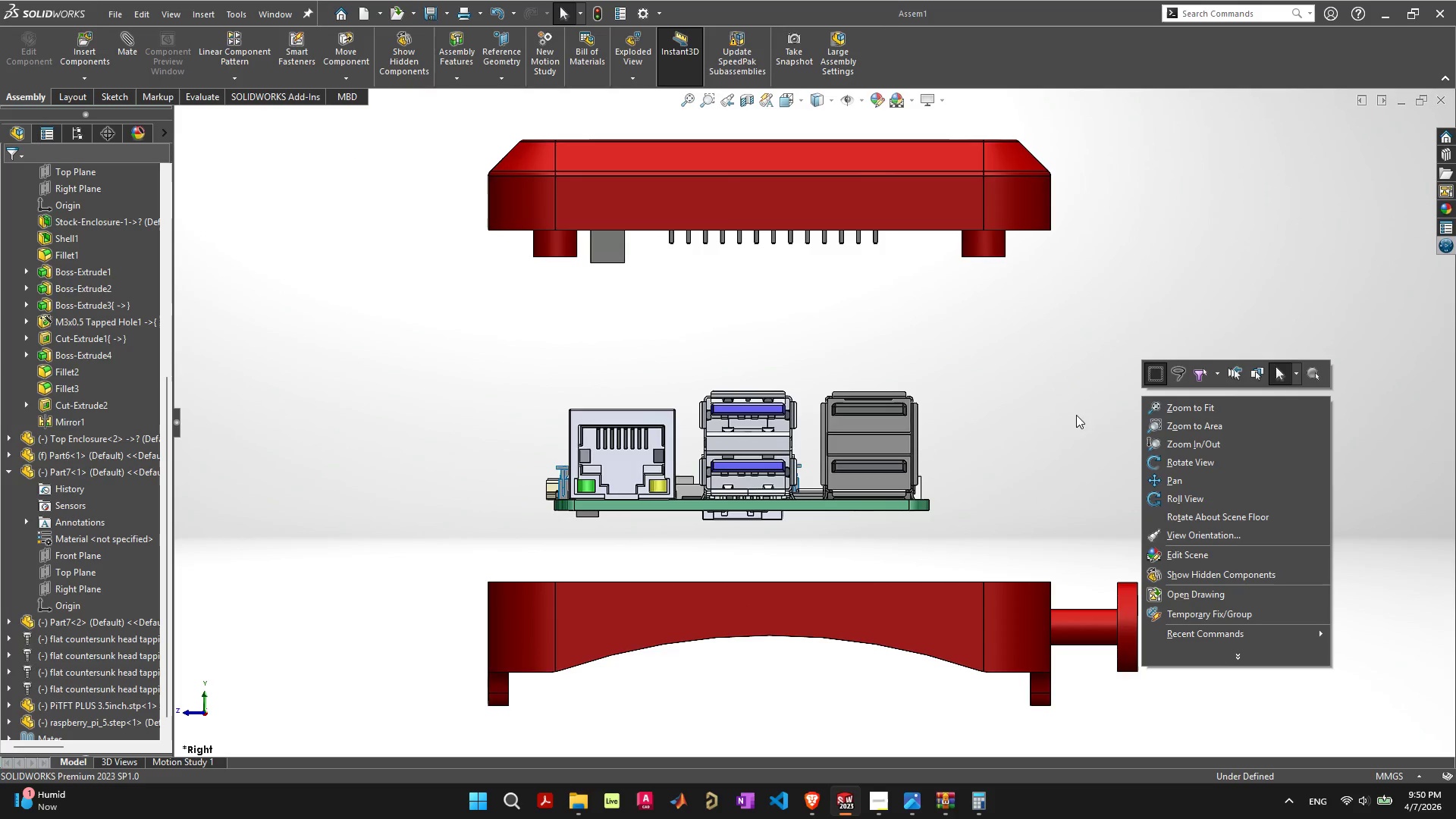 
left_click([1068, 416])
 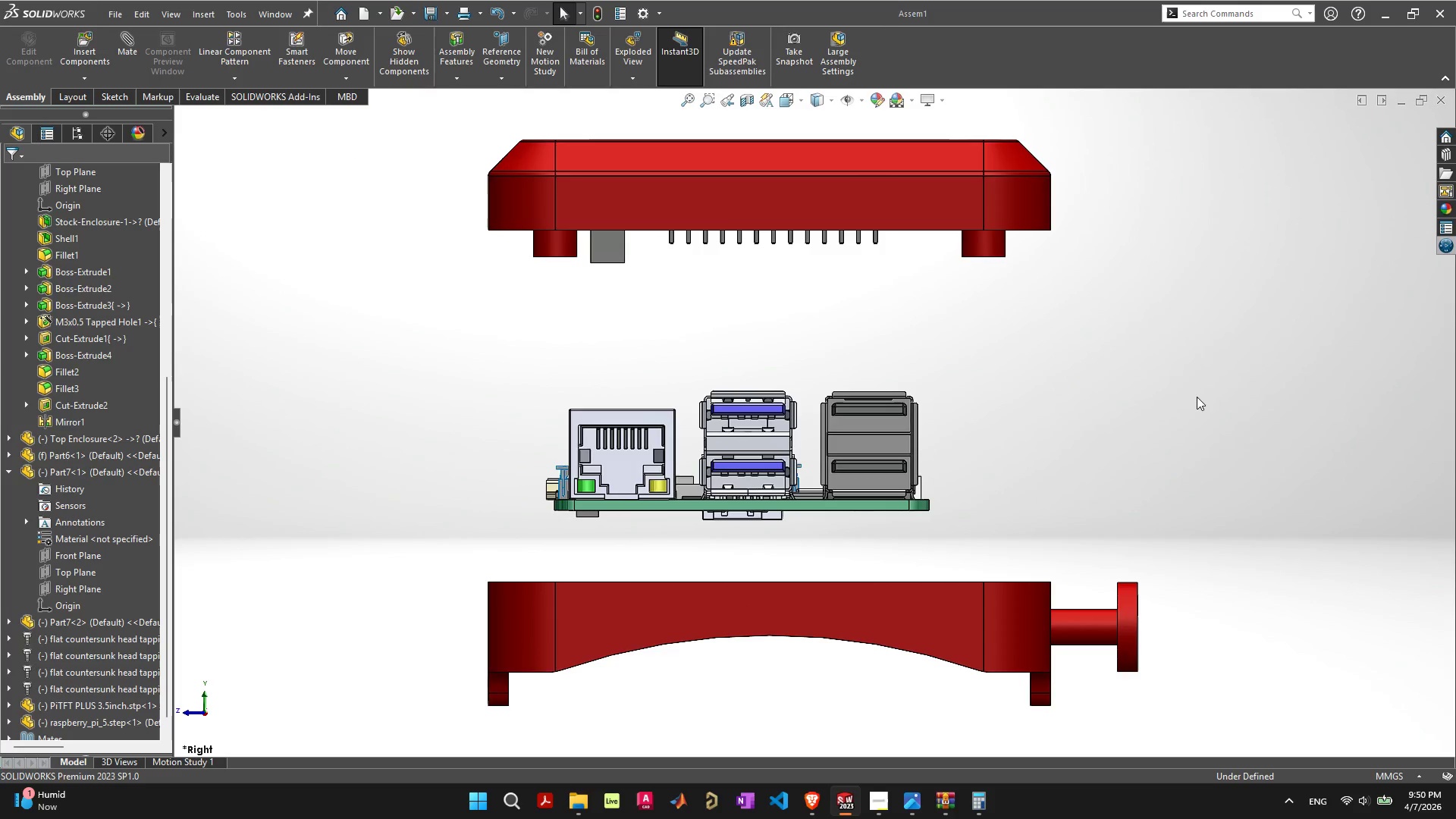 
left_click_drag(start_coordinate=[1253, 334], to_coordinate=[1316, 388])
 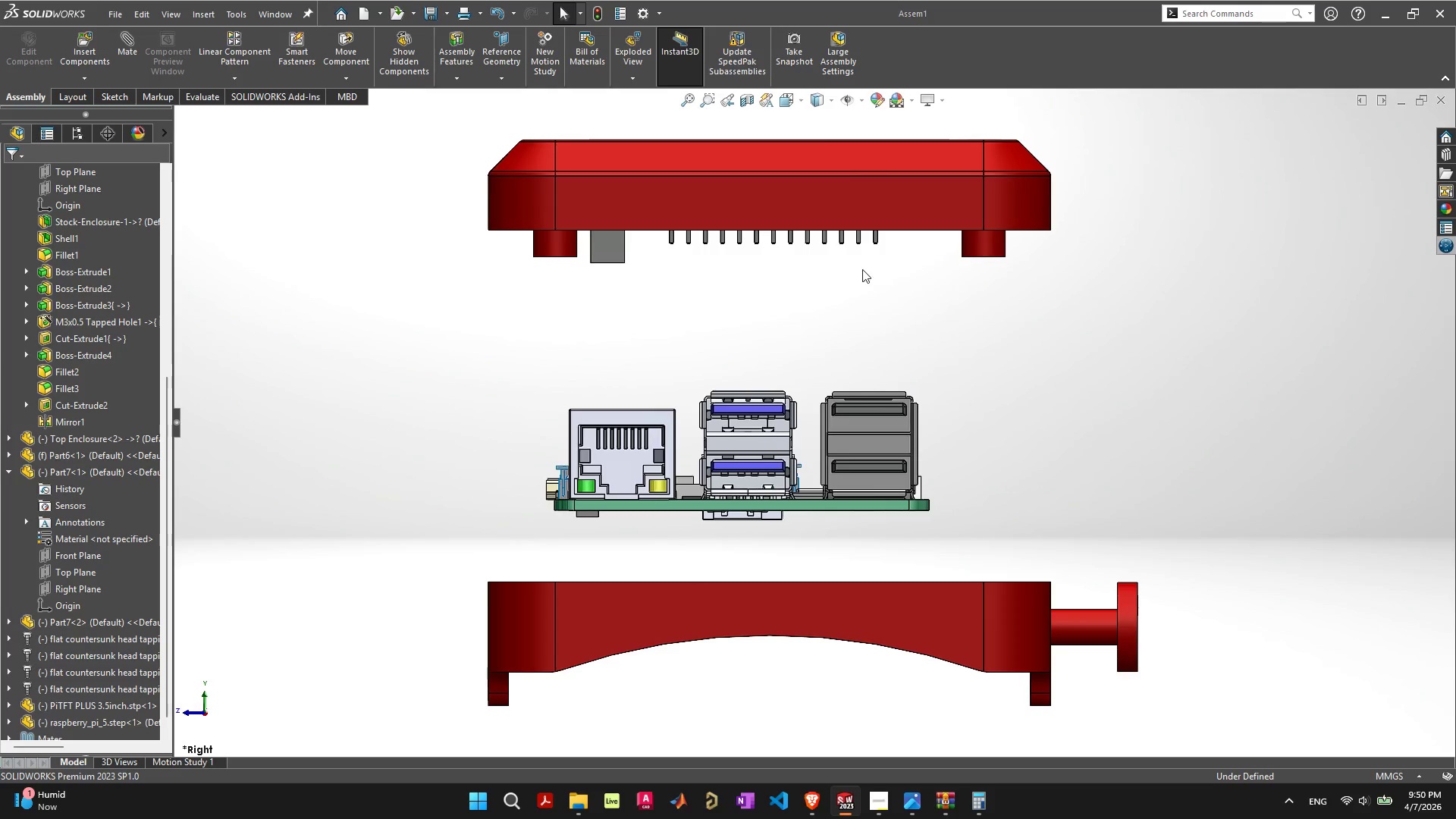 
scroll: coordinate [846, 273], scroll_direction: up, amount: 2.0
 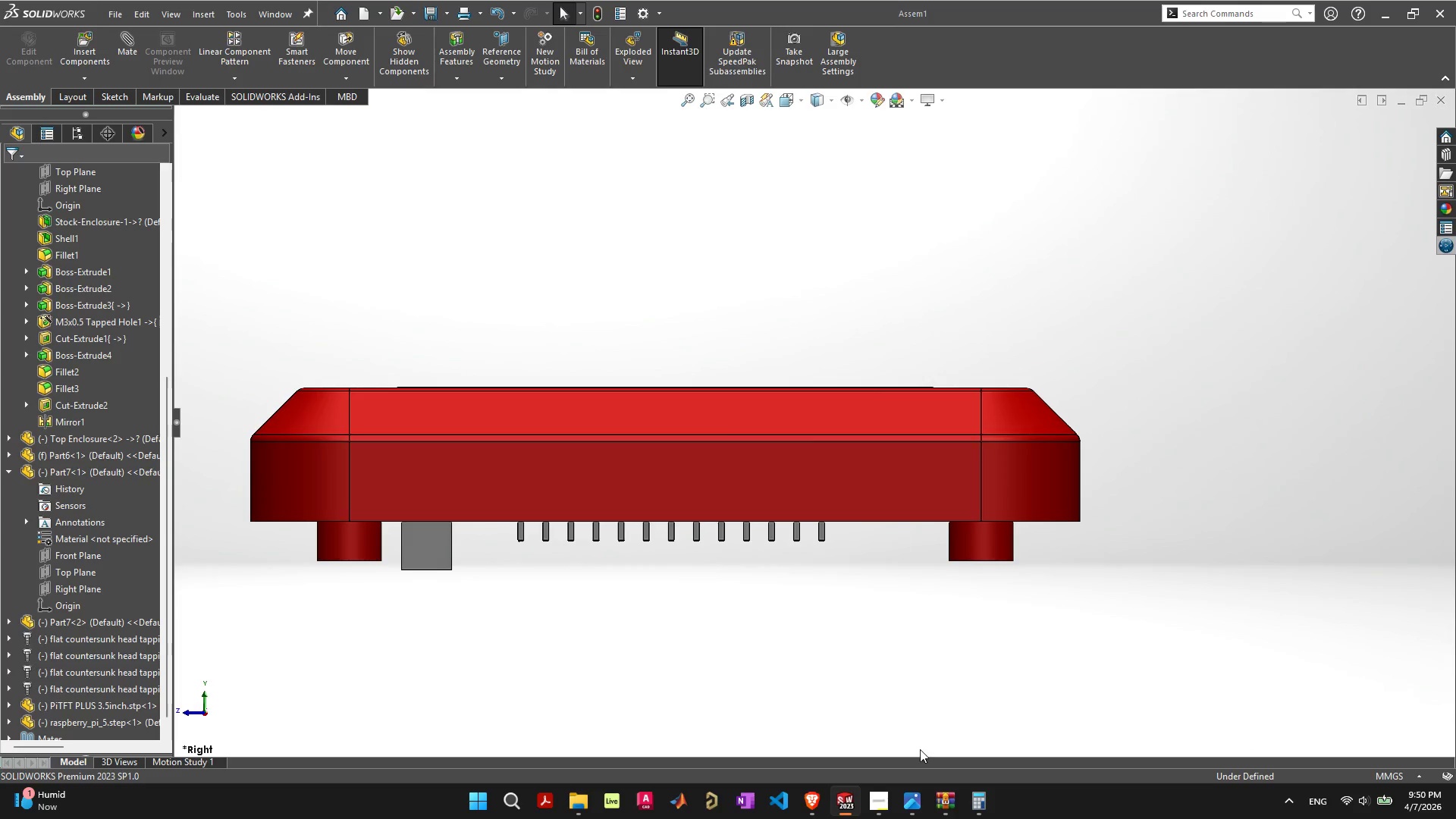 
scroll: coordinate [844, 410], scroll_direction: down, amount: 9.0
 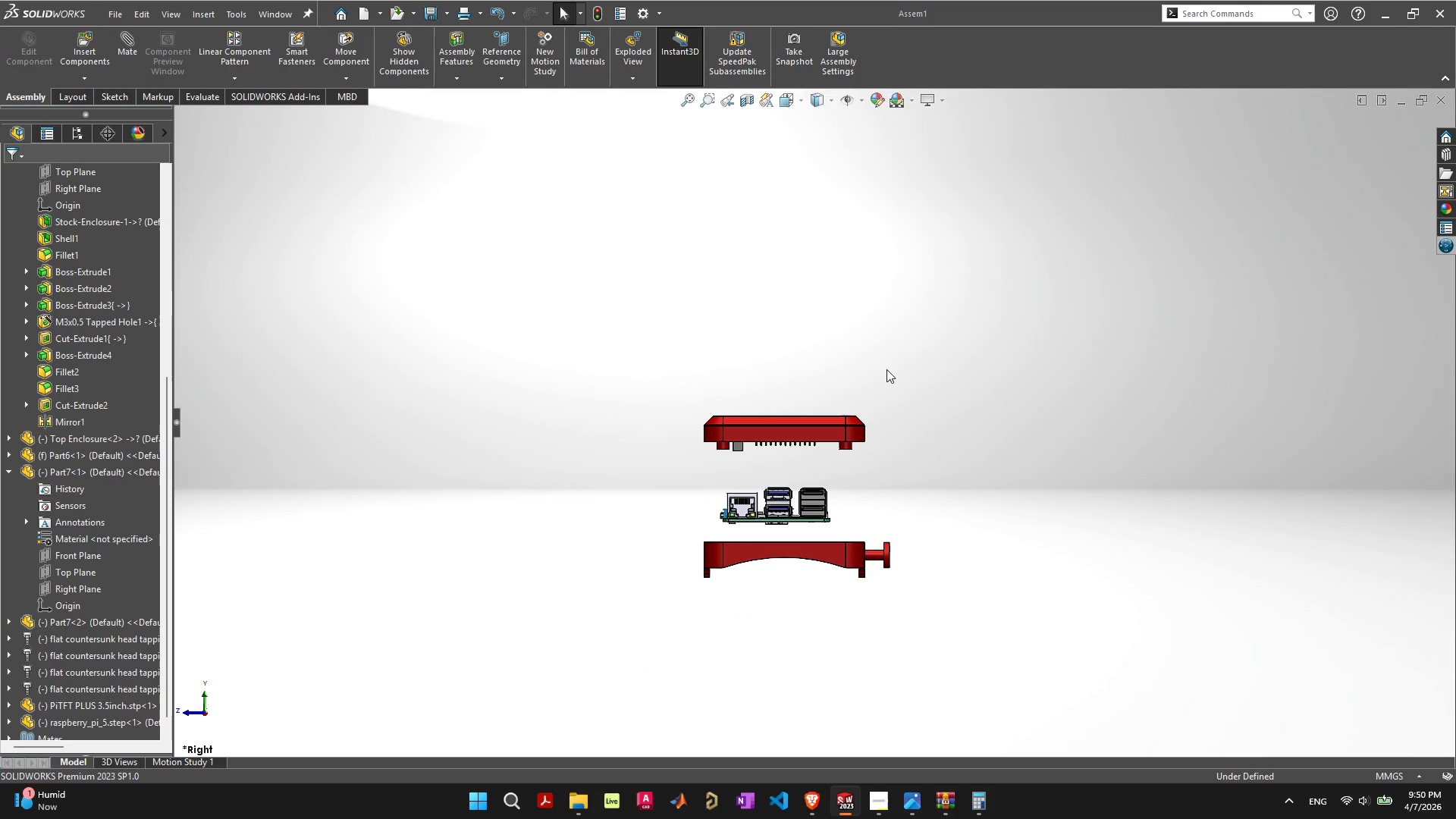 
left_click_drag(start_coordinate=[913, 348], to_coordinate=[1162, 229])
 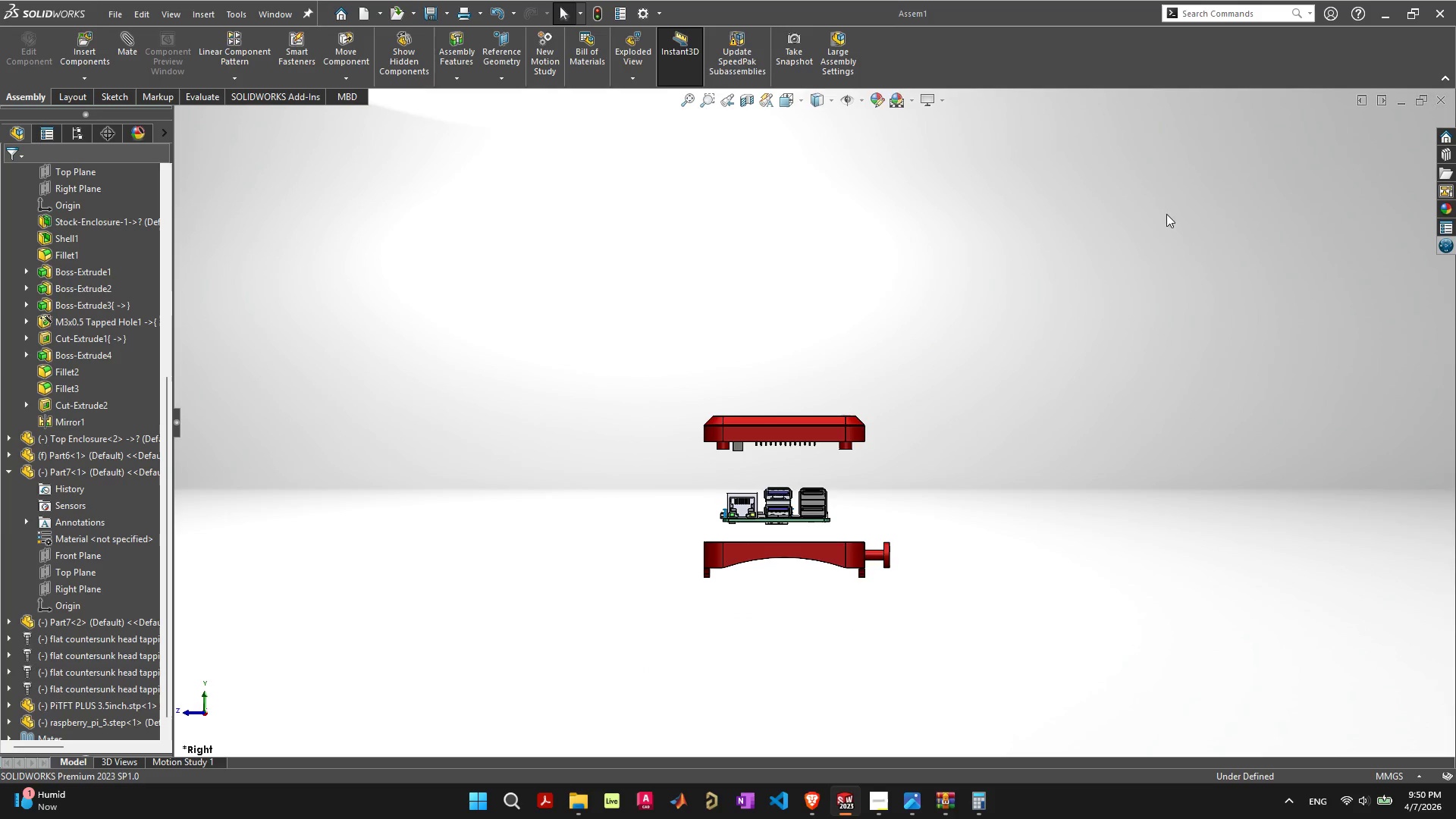 
scroll: coordinate [1151, 210], scroll_direction: down, amount: 1.0
 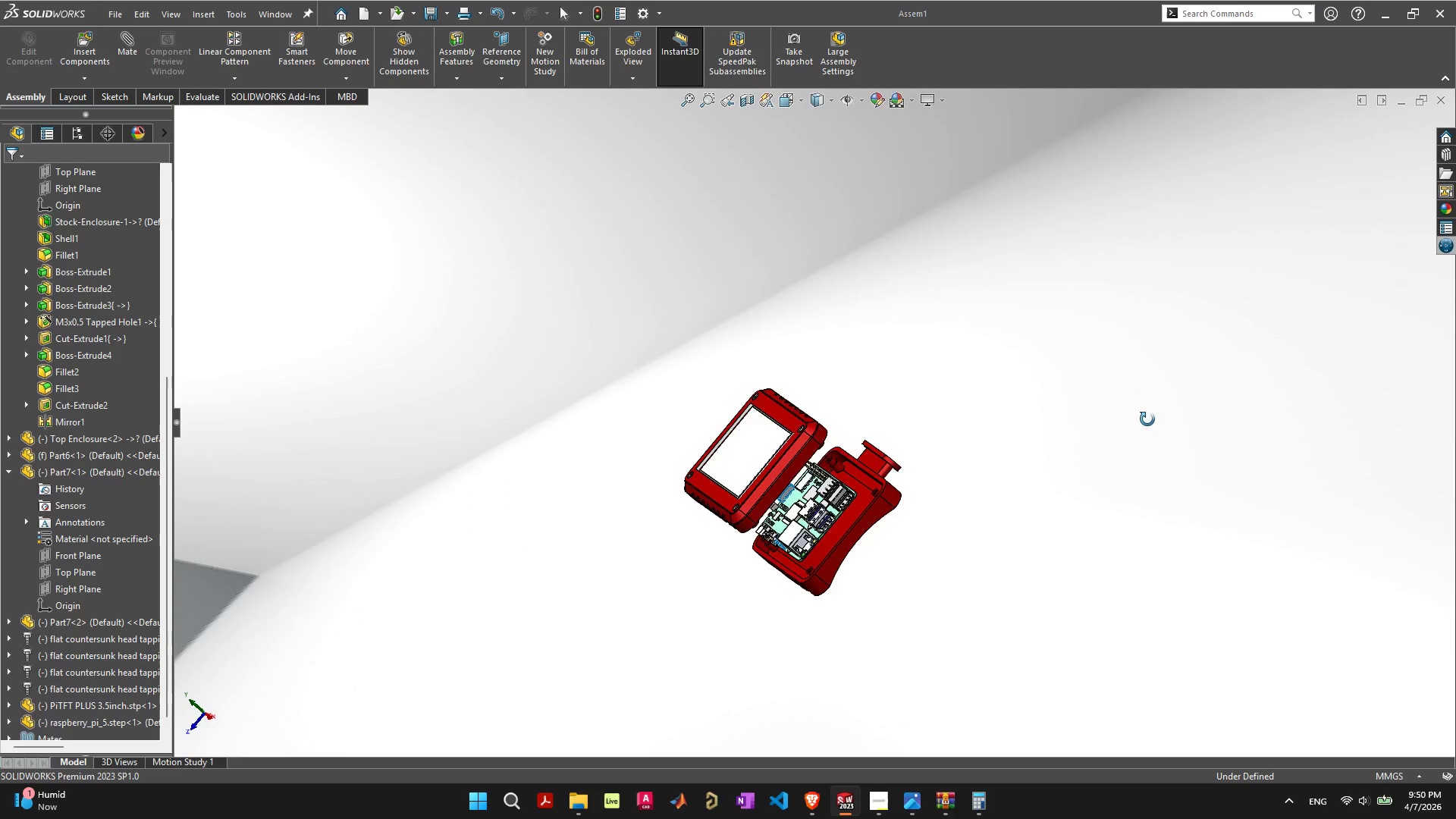 
scroll: coordinate [918, 508], scroll_direction: none, amount: 0.0
 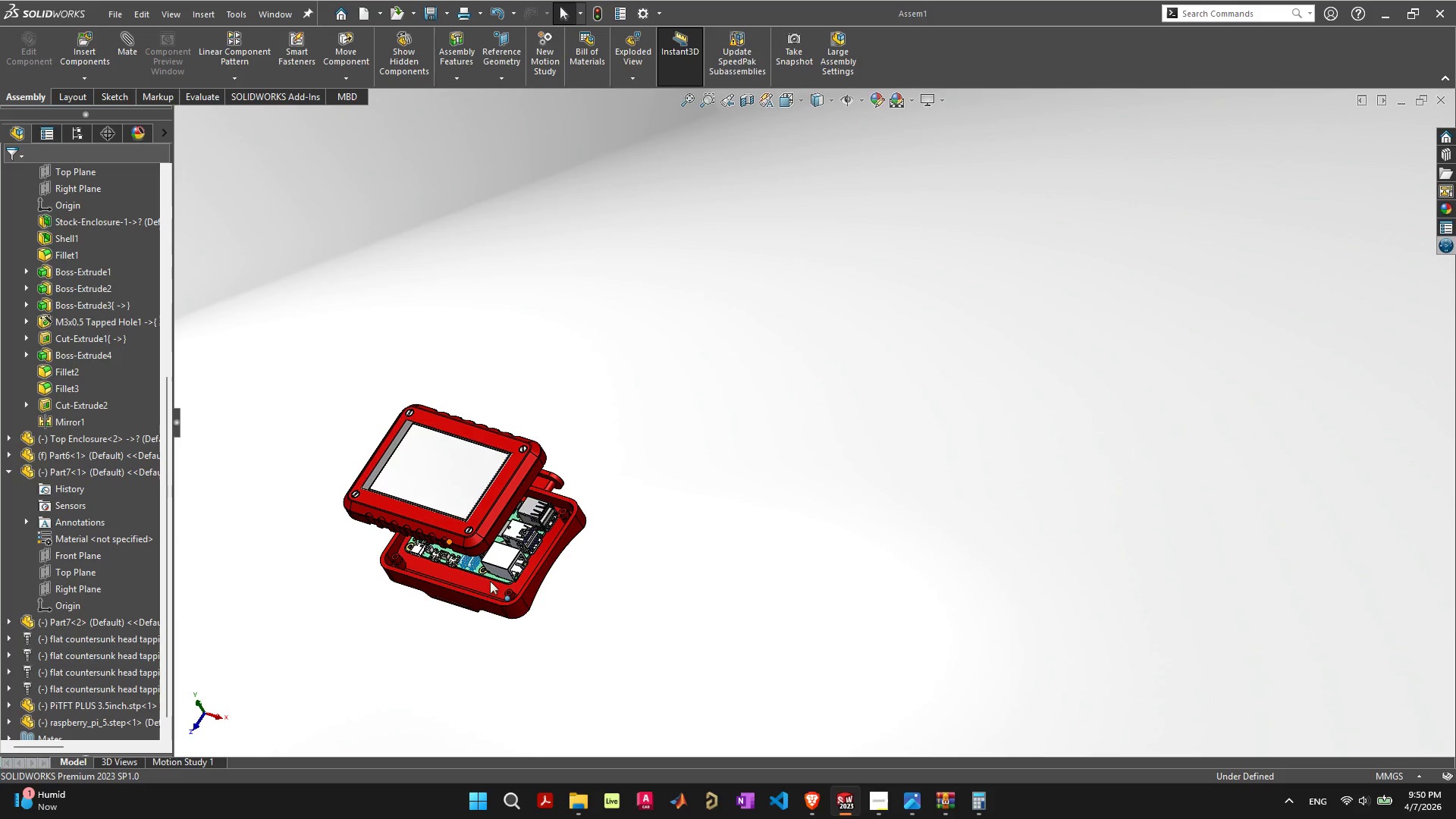 
scroll: coordinate [330, 516], scroll_direction: up, amount: 7.0
 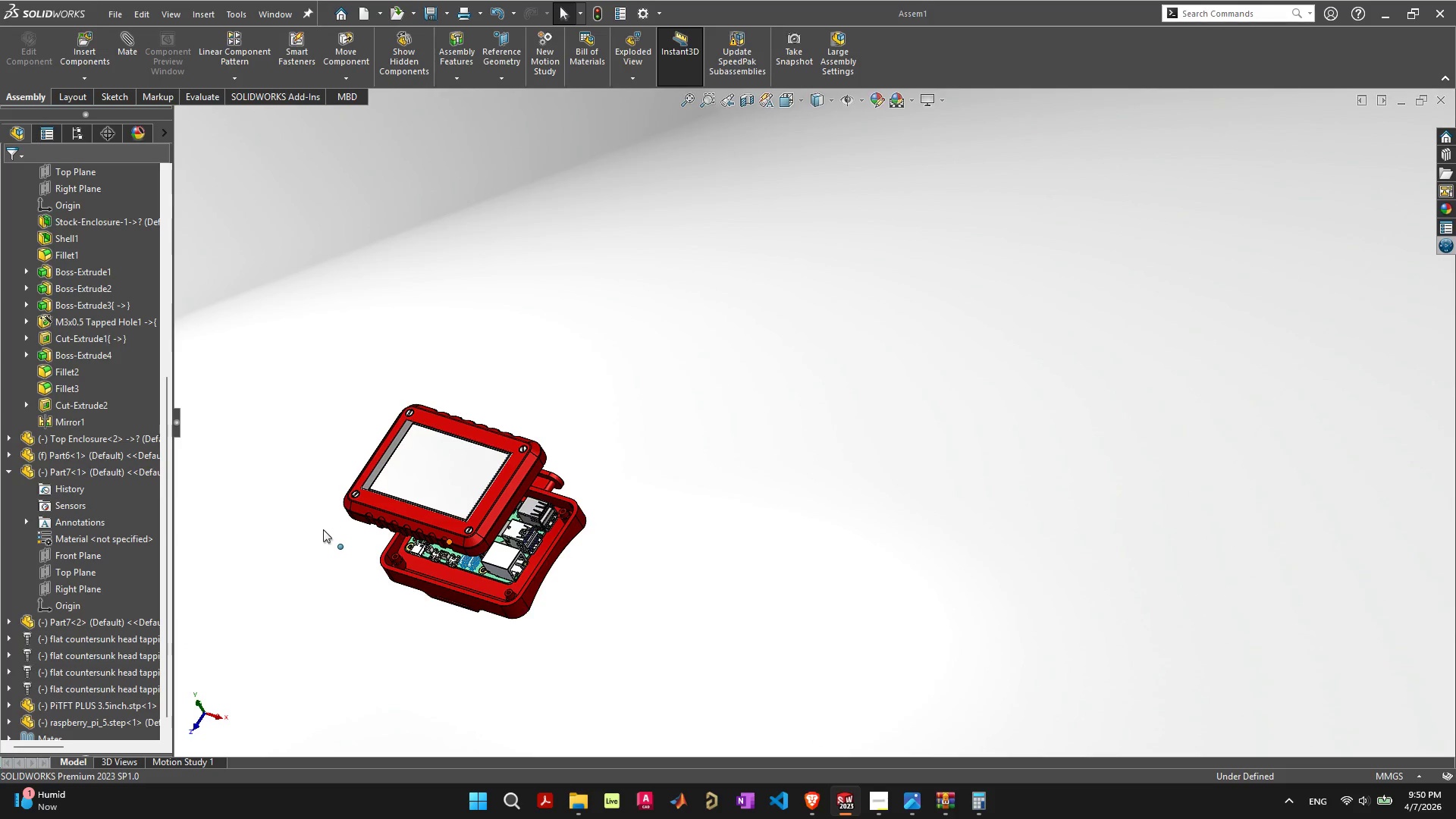 
left_click([262, 559])
 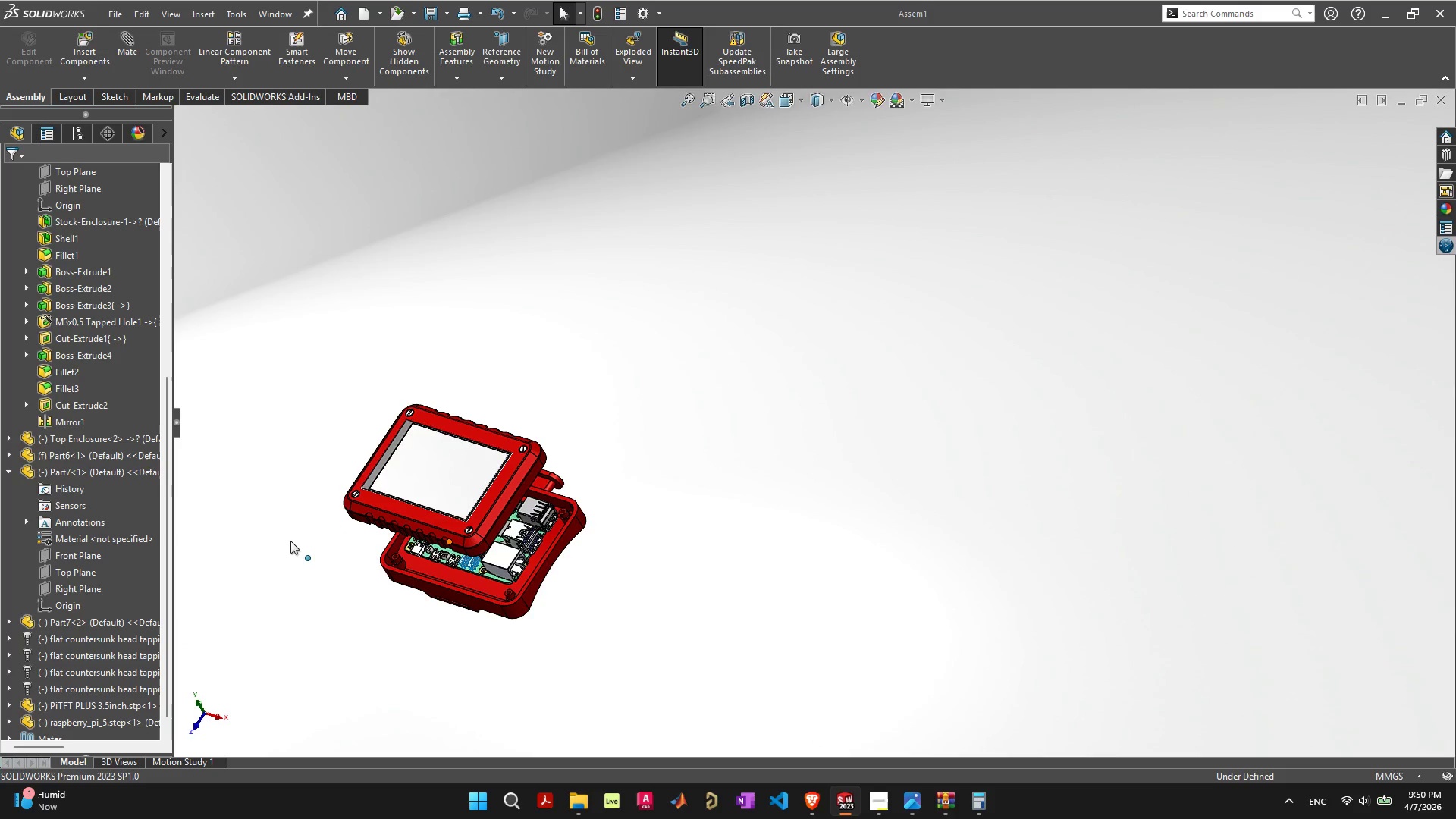 
scroll: coordinate [473, 479], scroll_direction: up, amount: 4.0
 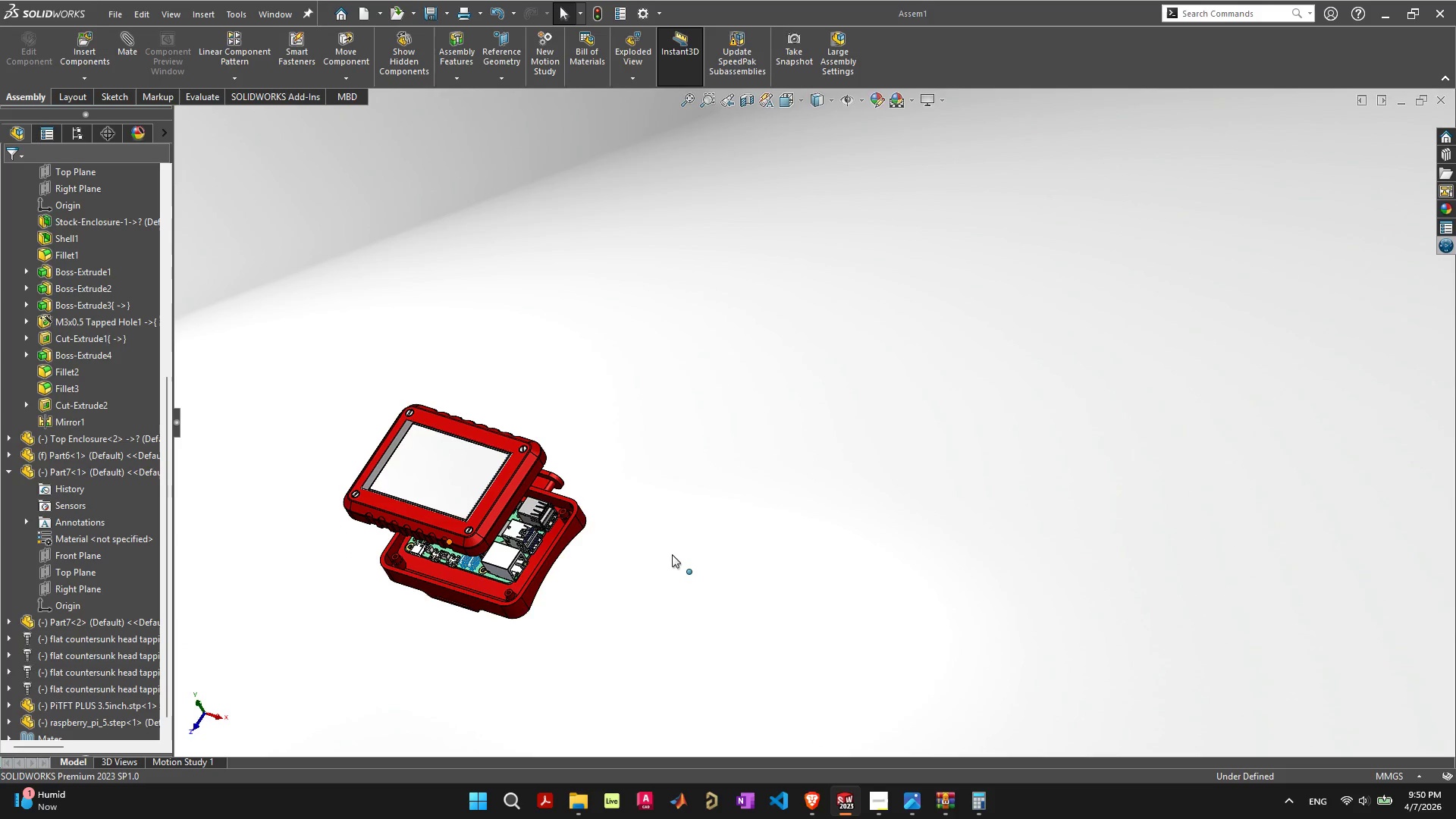 
left_click_drag(start_coordinate=[672, 554], to_coordinate=[666, 553])
 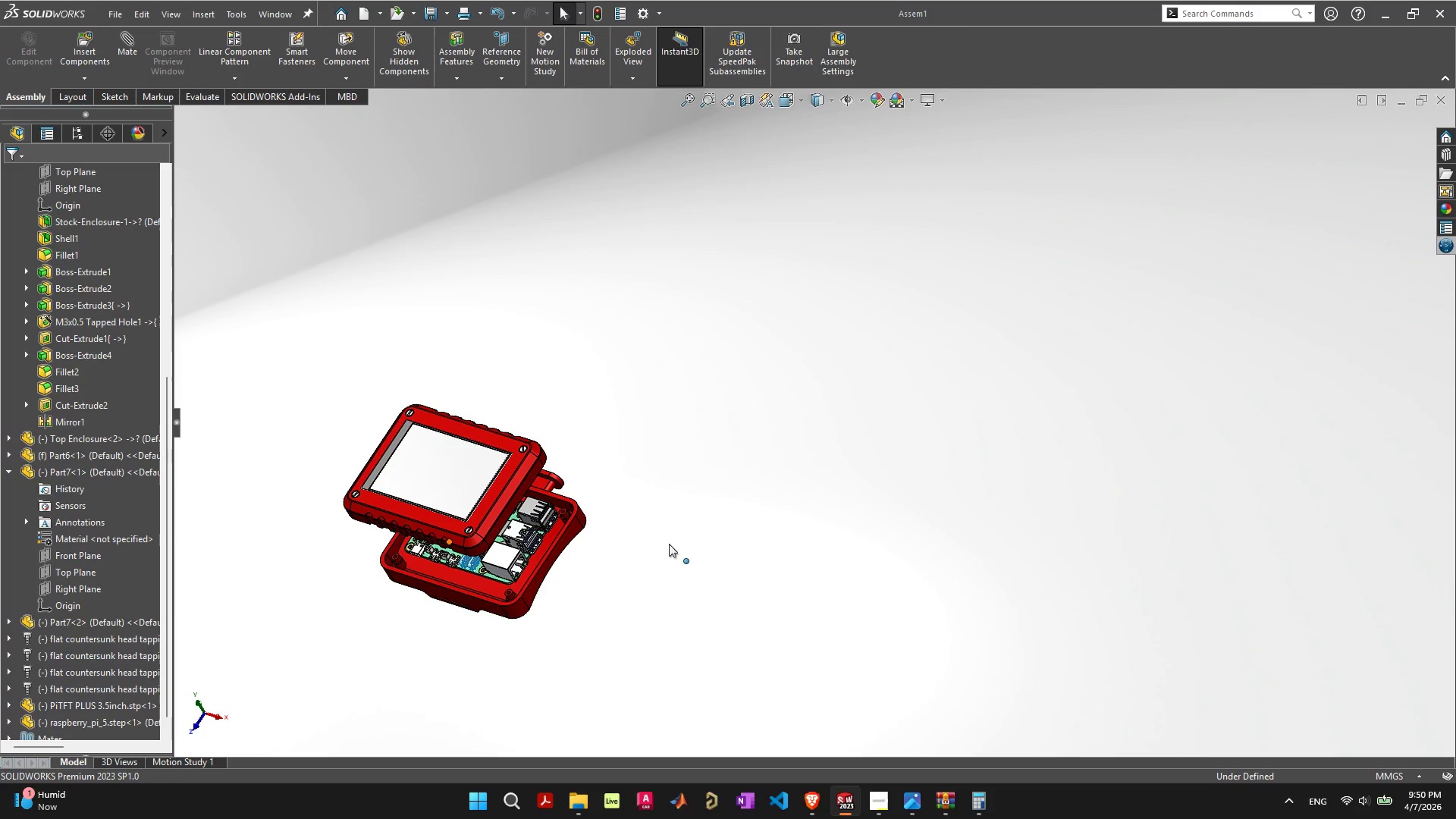 
middle_click([693, 543])
 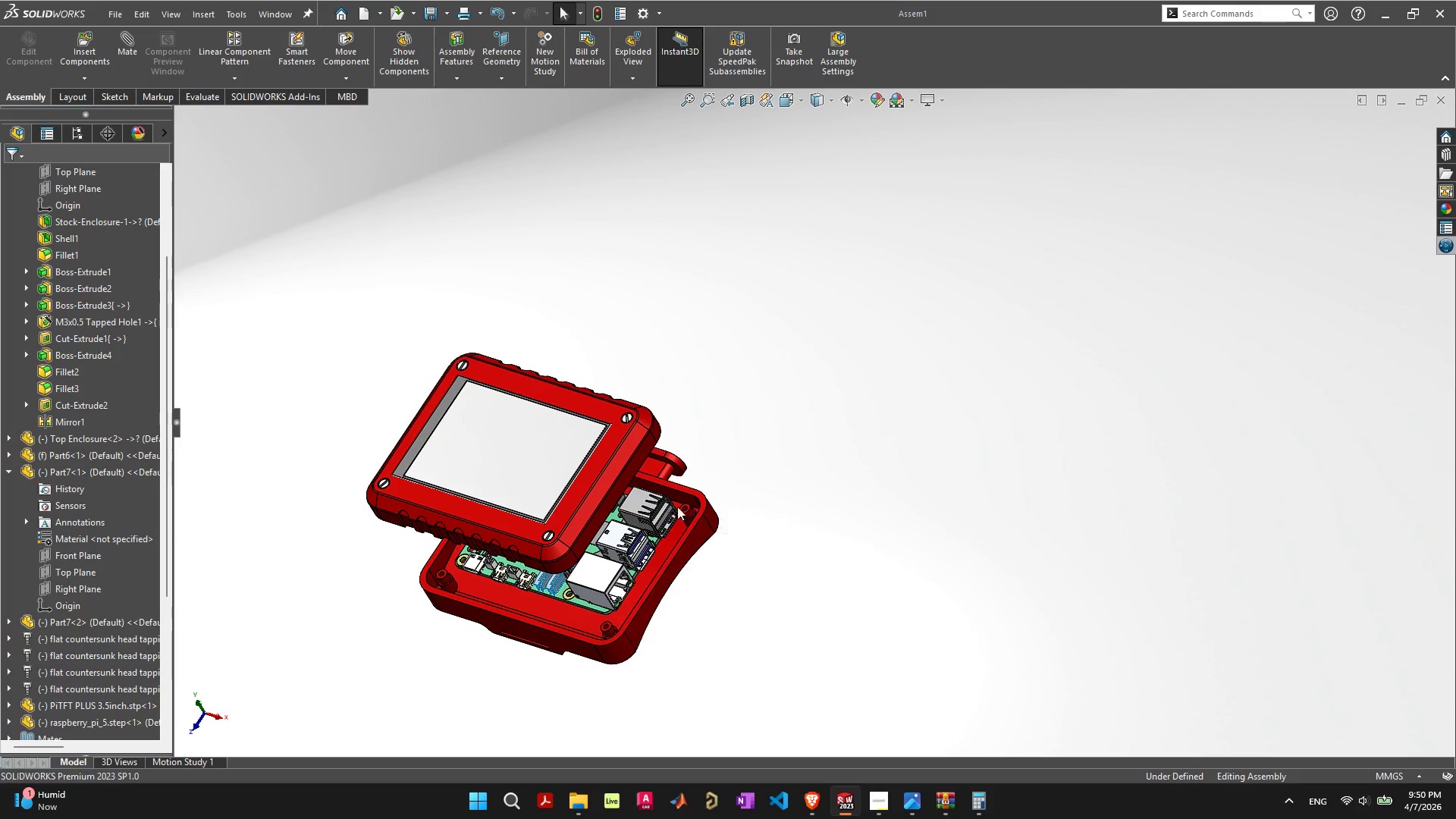 
left_click([817, 478])
 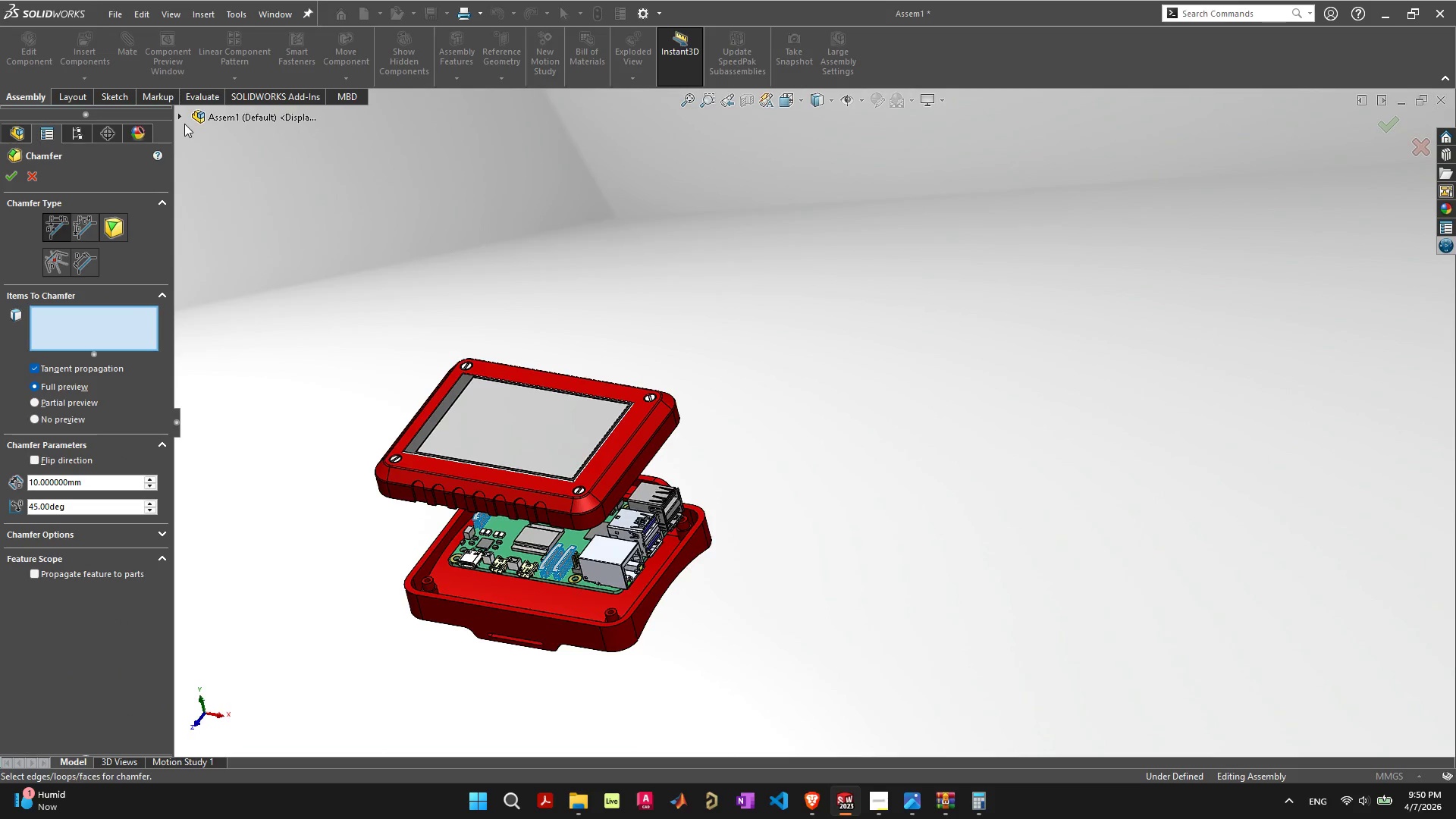 
left_click([39, 176])
 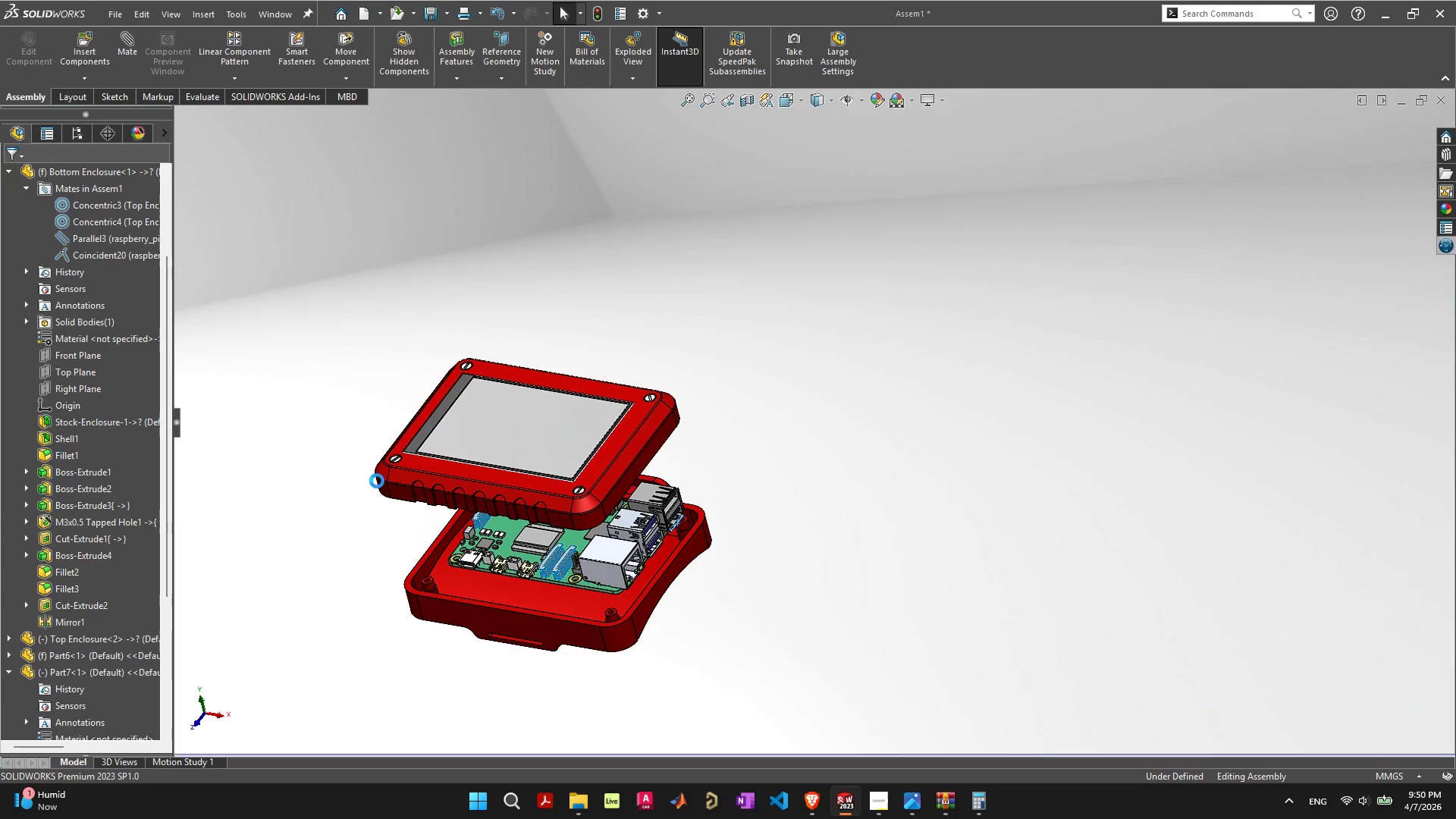 
scroll: coordinate [404, 582], scroll_direction: down, amount: 1.0
 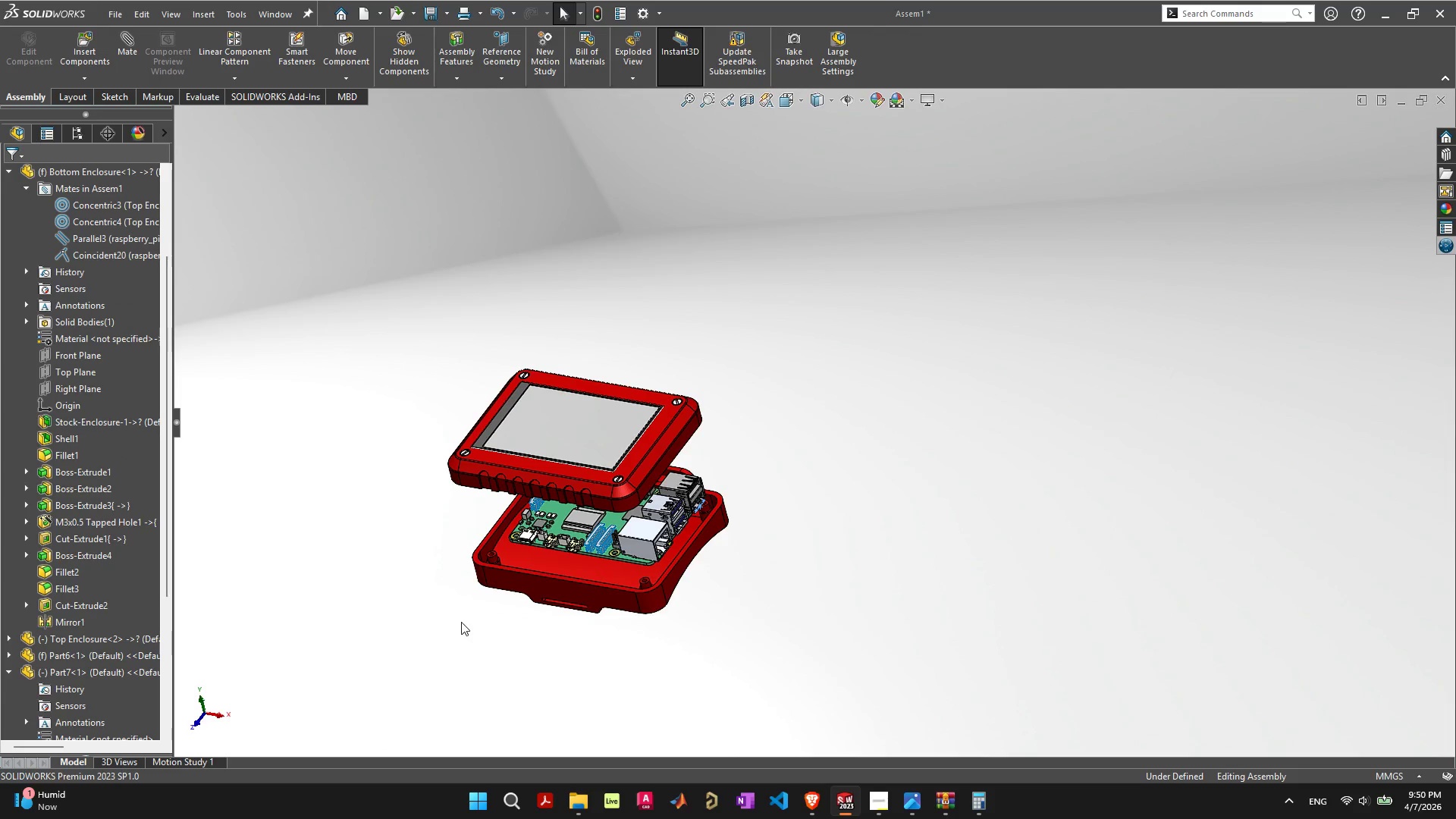 
scroll: coordinate [920, 287], scroll_direction: up, amount: 4.0
 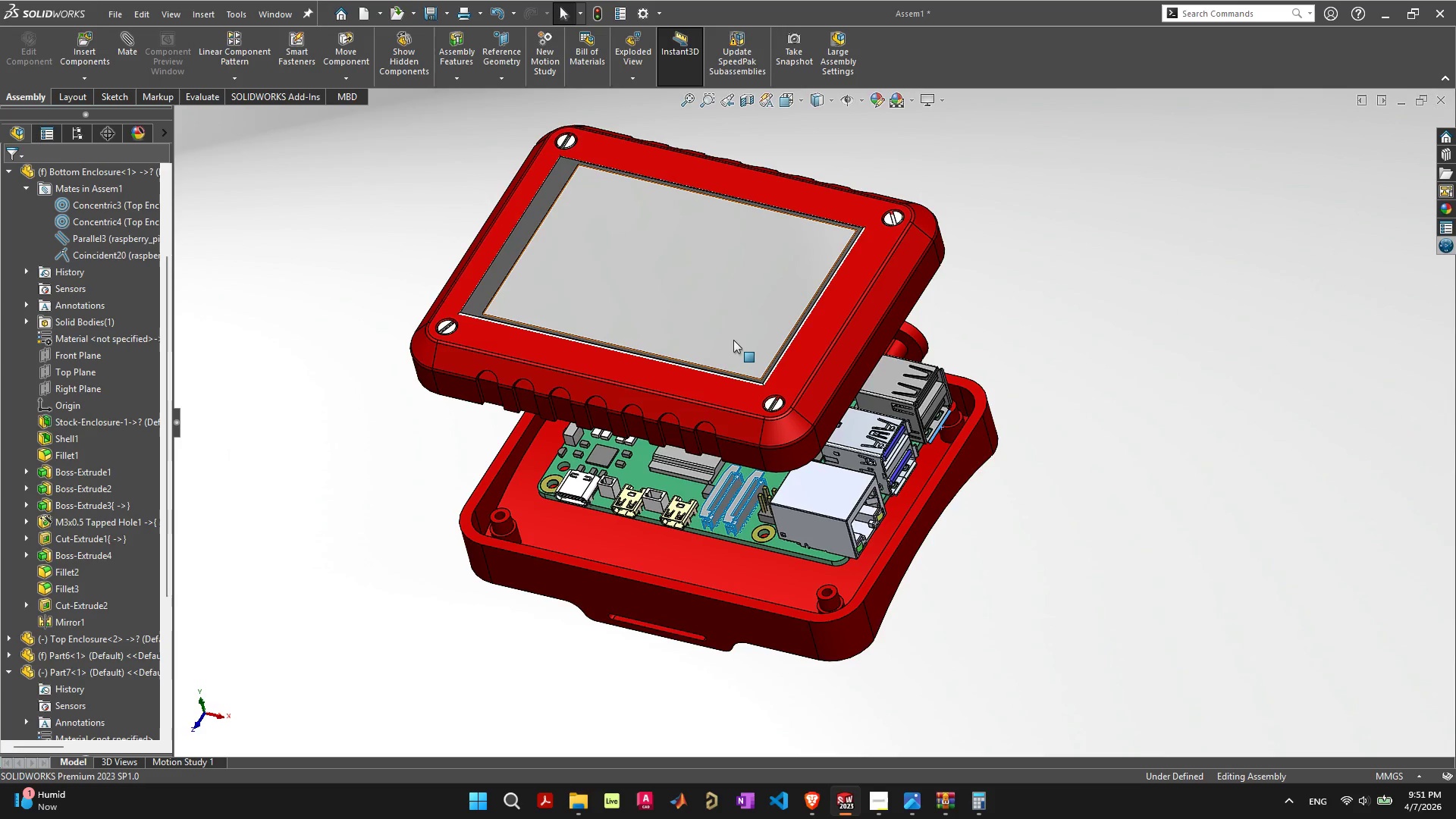 
wait(7.99)
 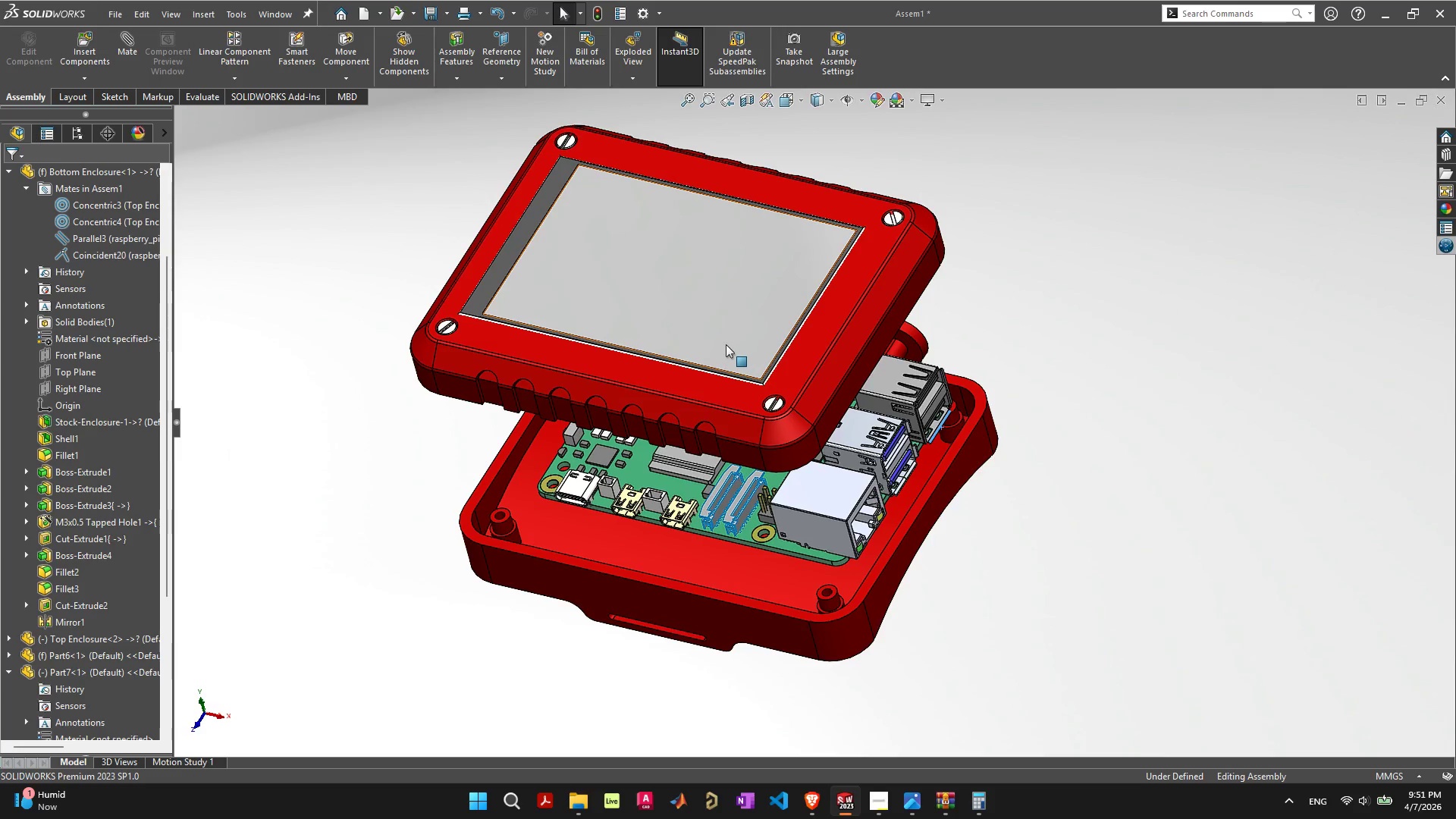 
key(Control+S)
 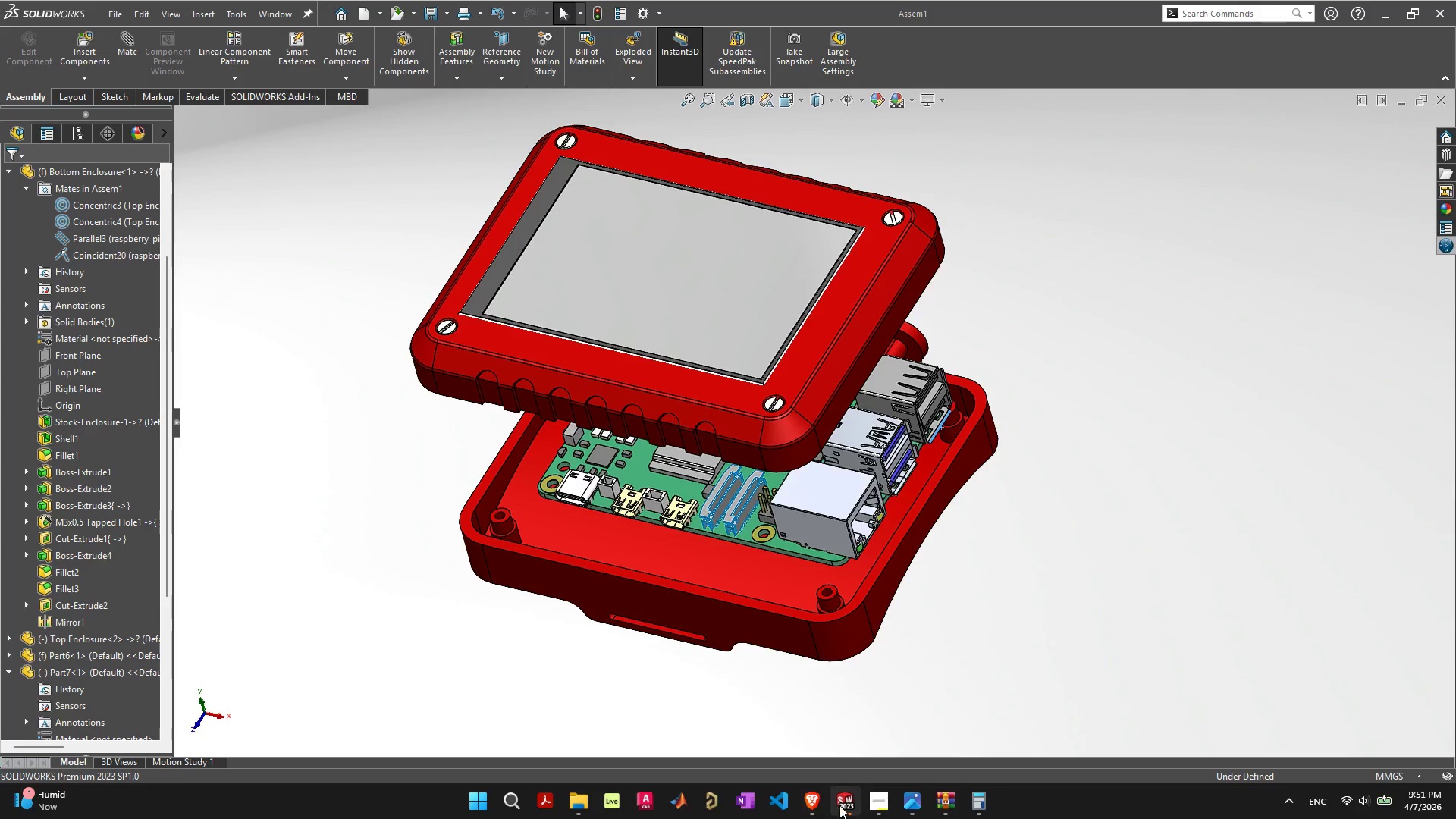 
wait(11.8)
 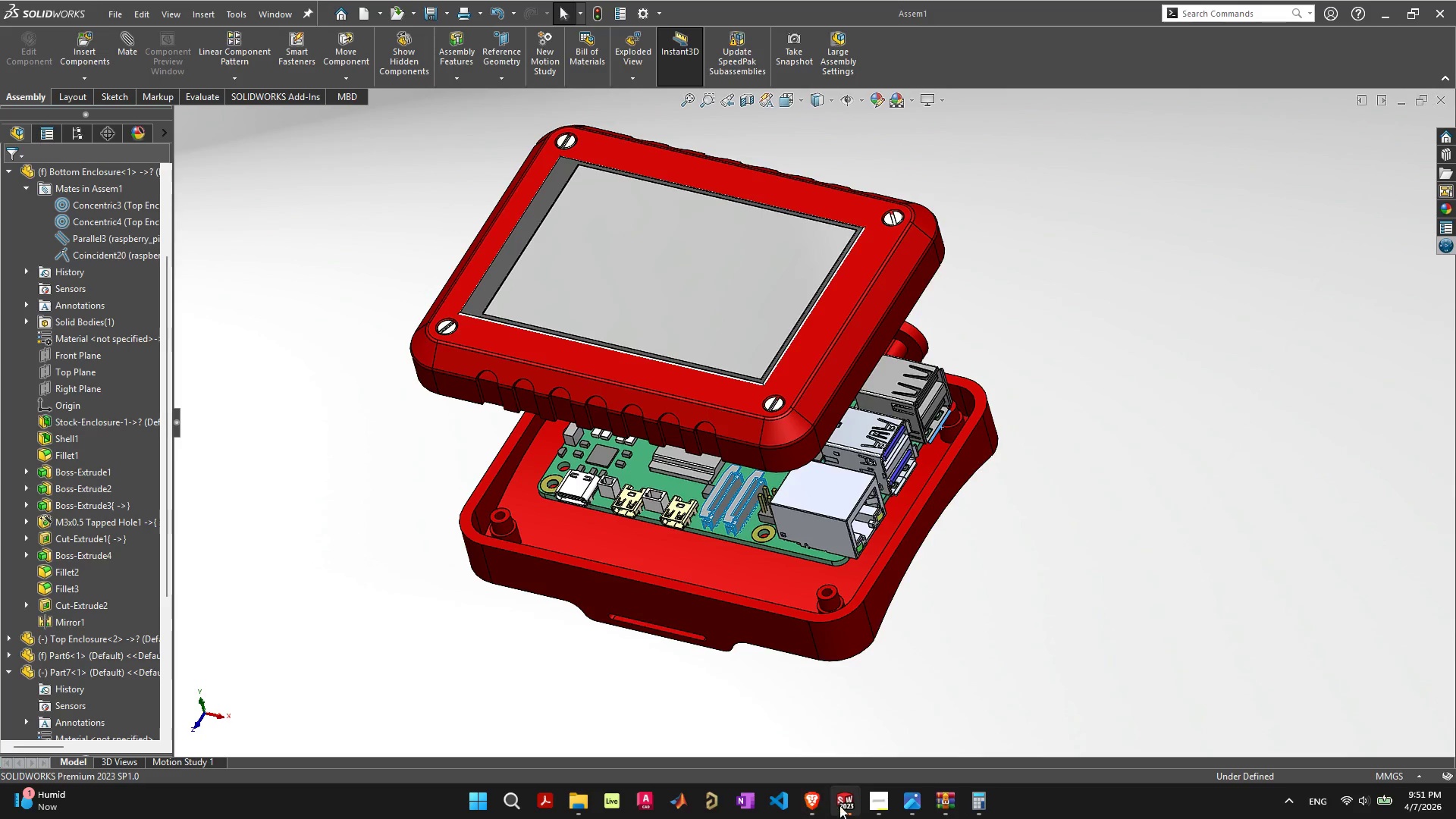 
scroll: coordinate [822, 670], scroll_direction: up, amount: 3.0
 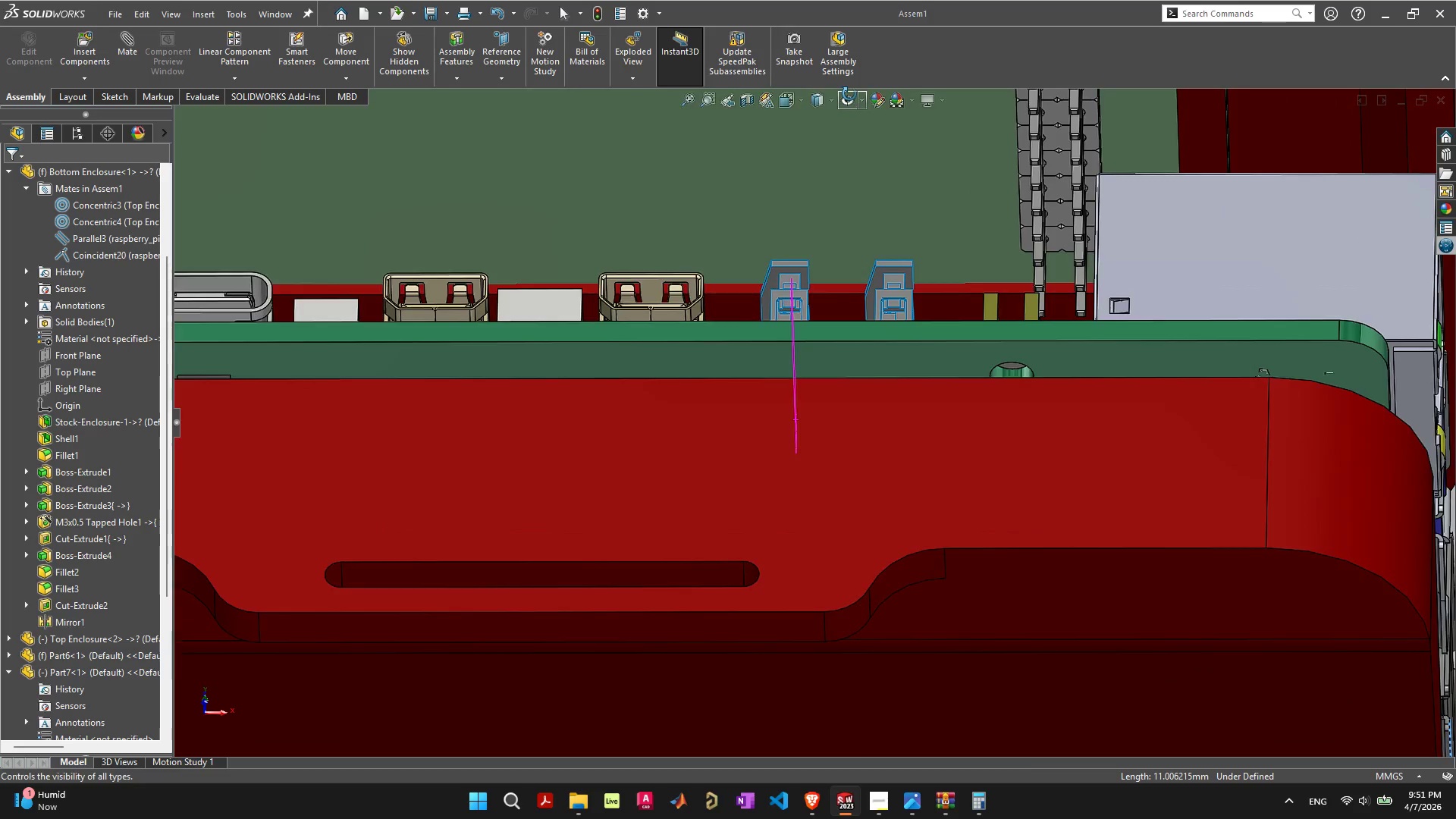 
wait(7.75)
 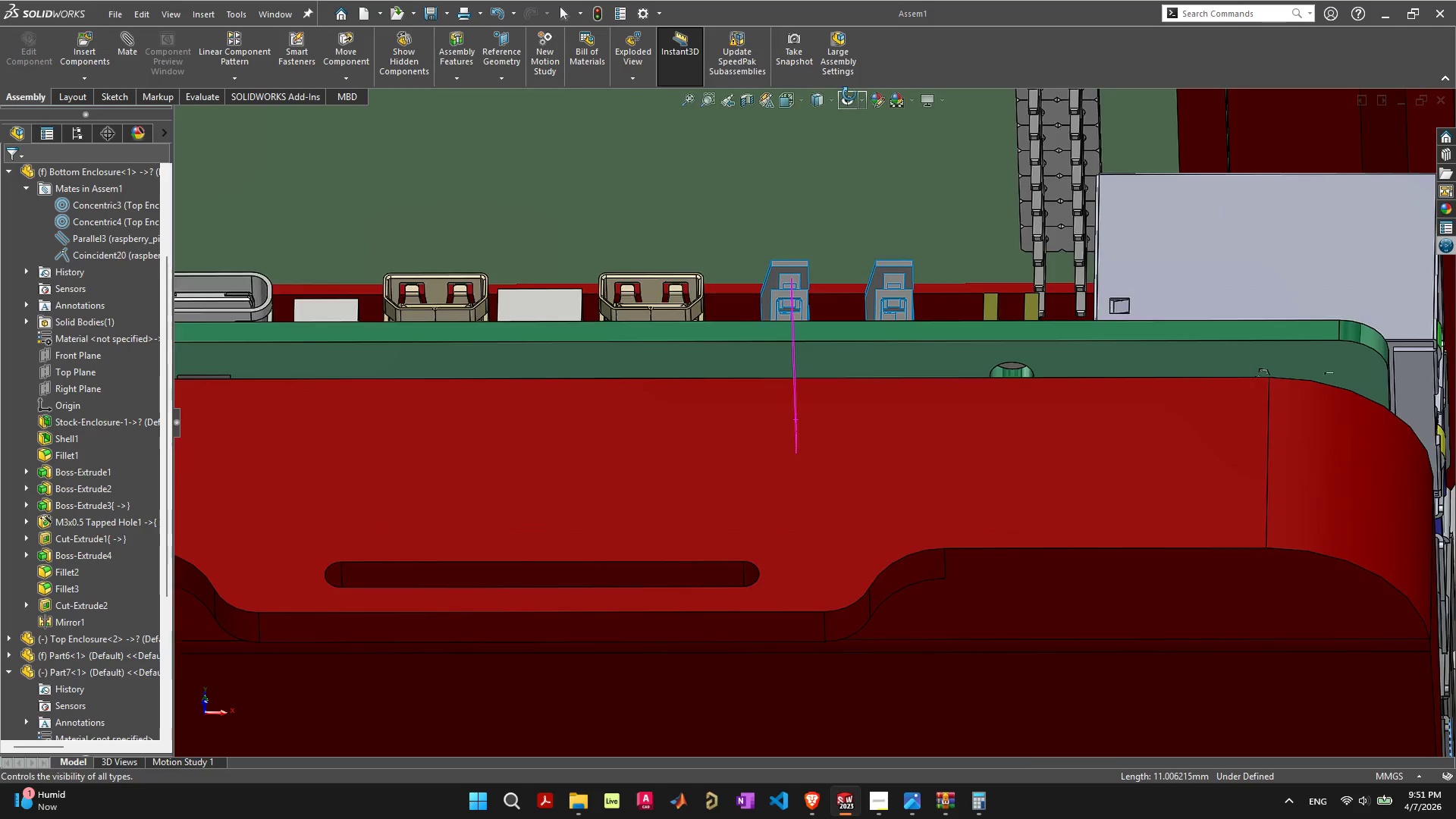 
left_click_drag(start_coordinate=[666, 194], to_coordinate=[493, 433])
 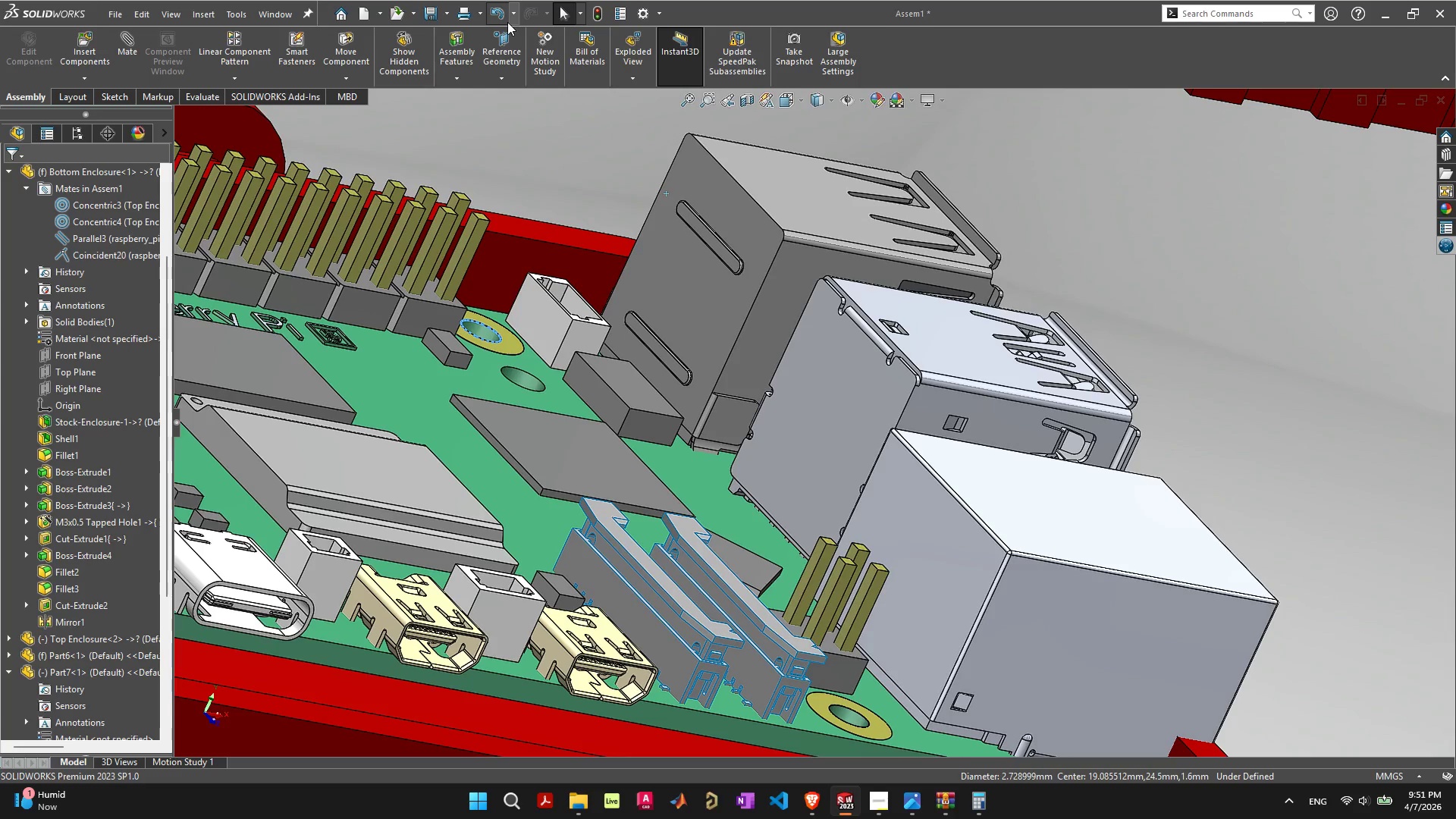 
mouse_move([477, -21])
 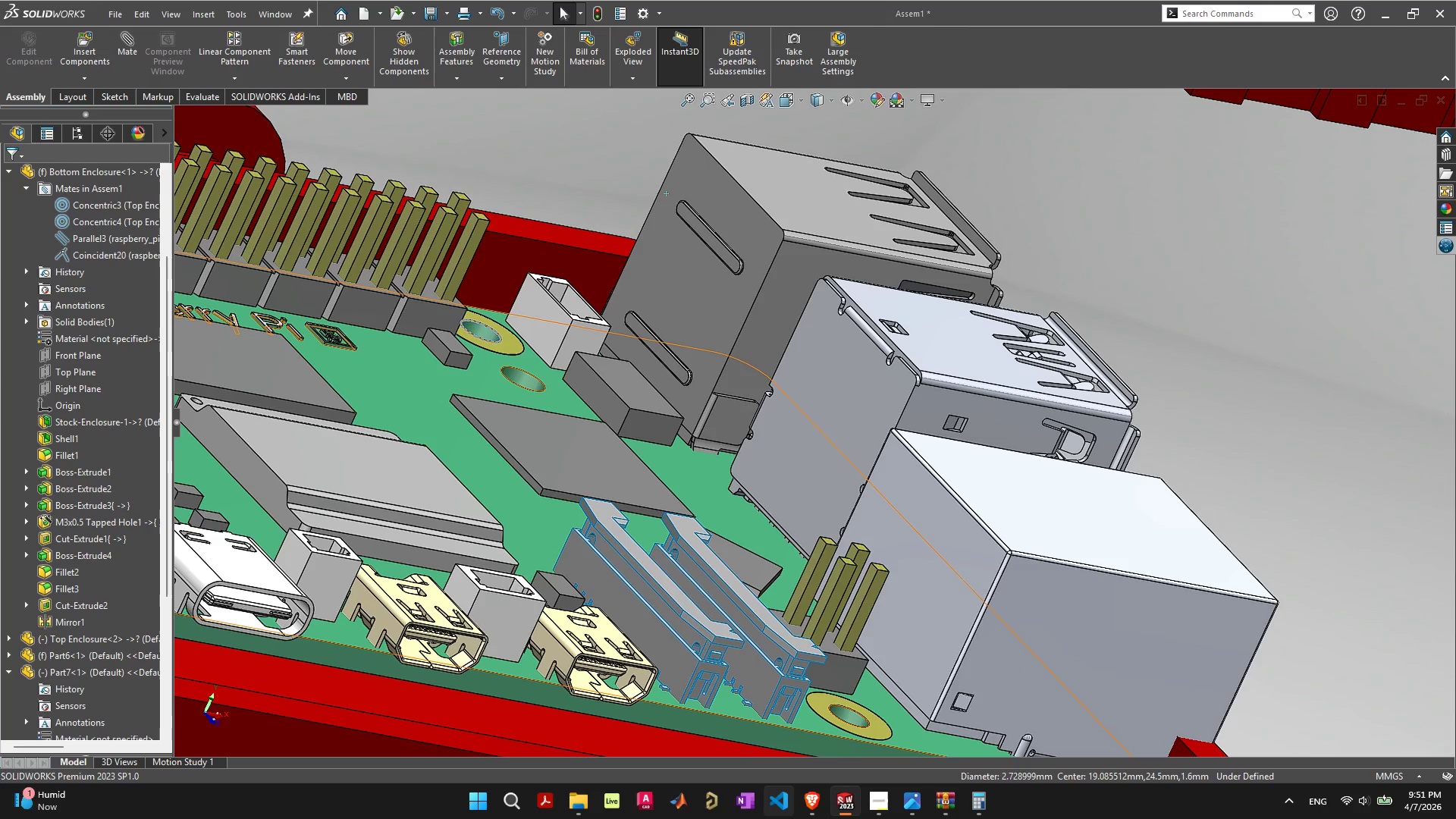 
key(Control+ControlLeft)
 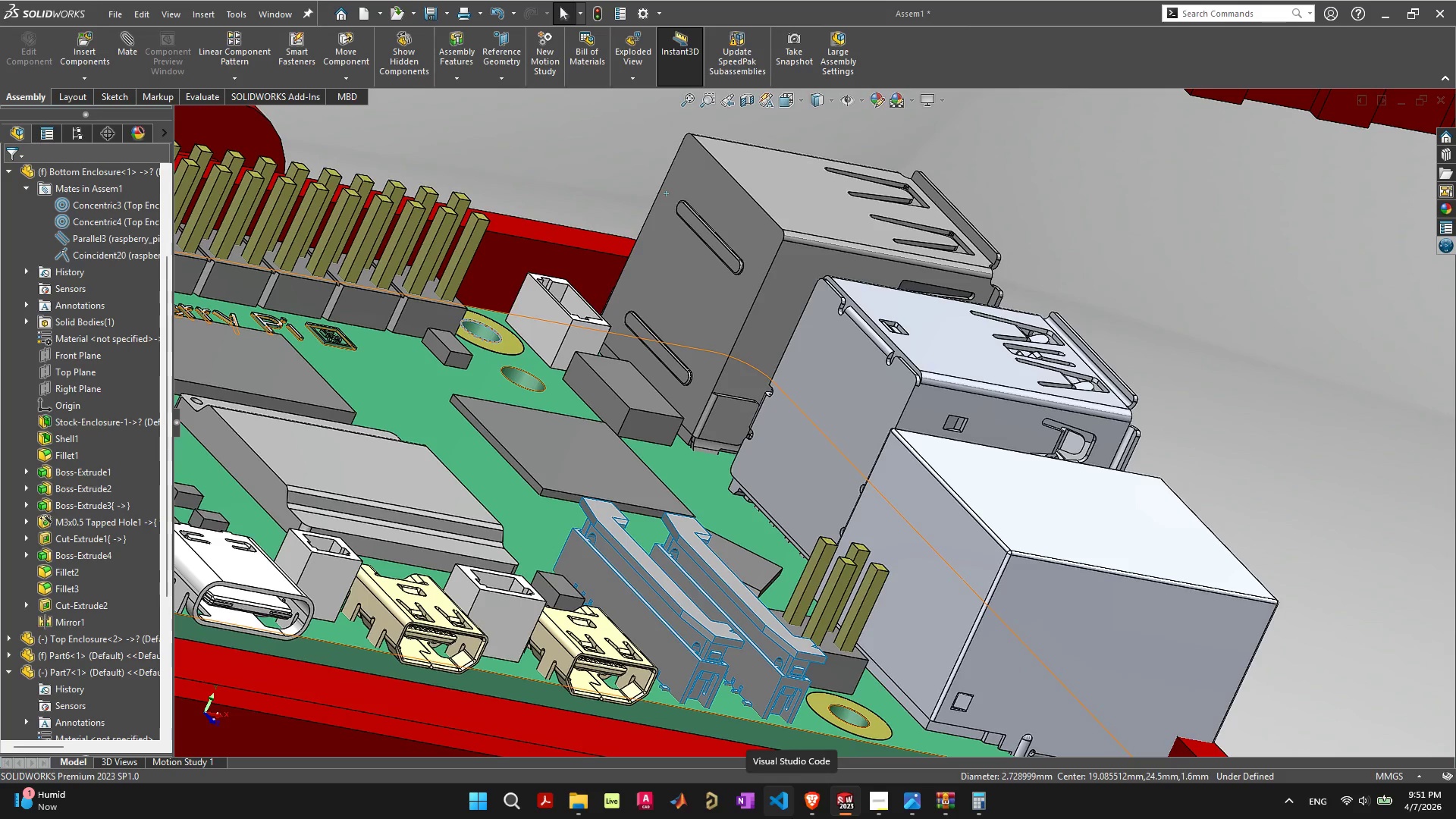 
key(Control+Z)
 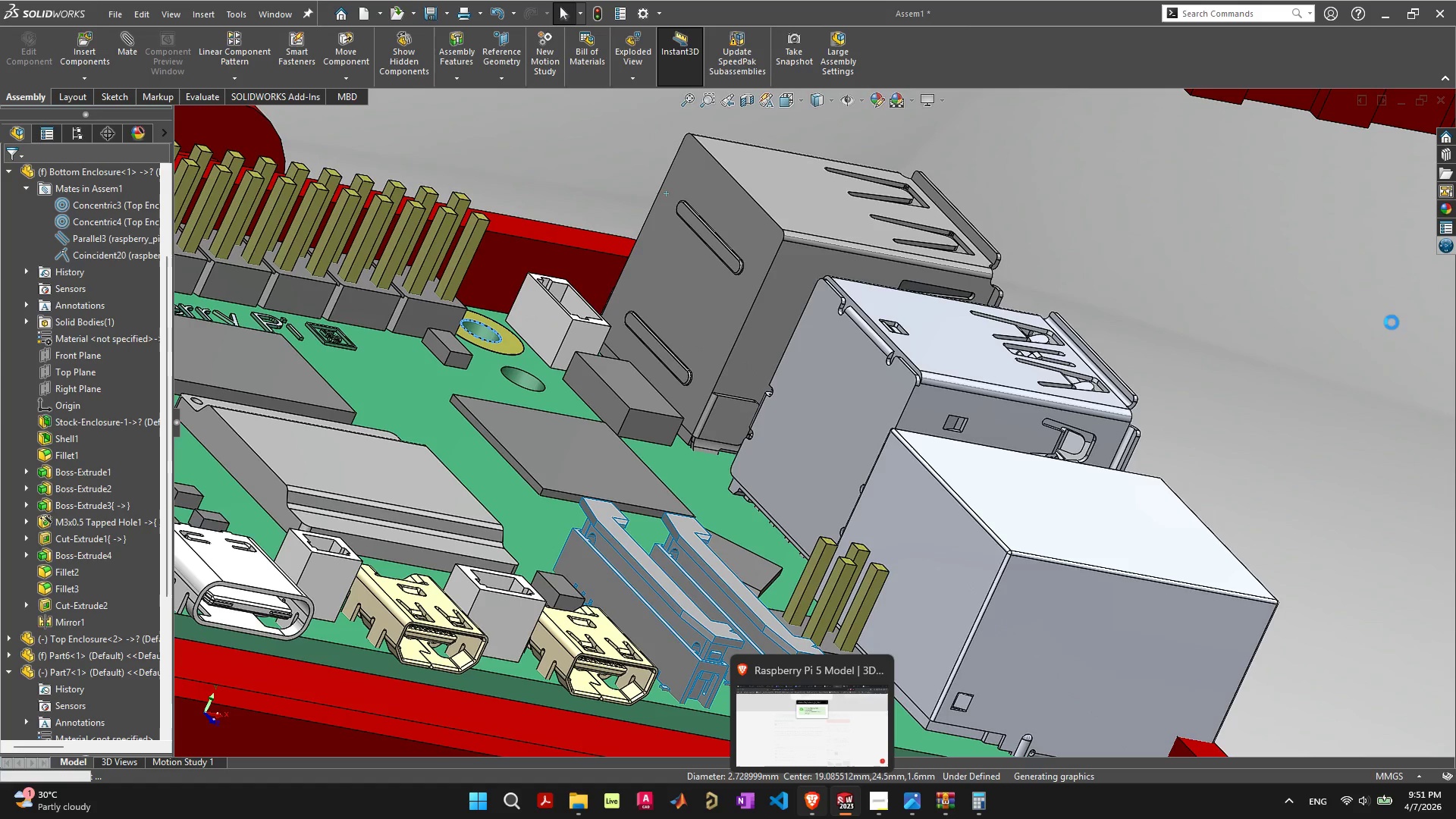 
left_click([1175, 373])
 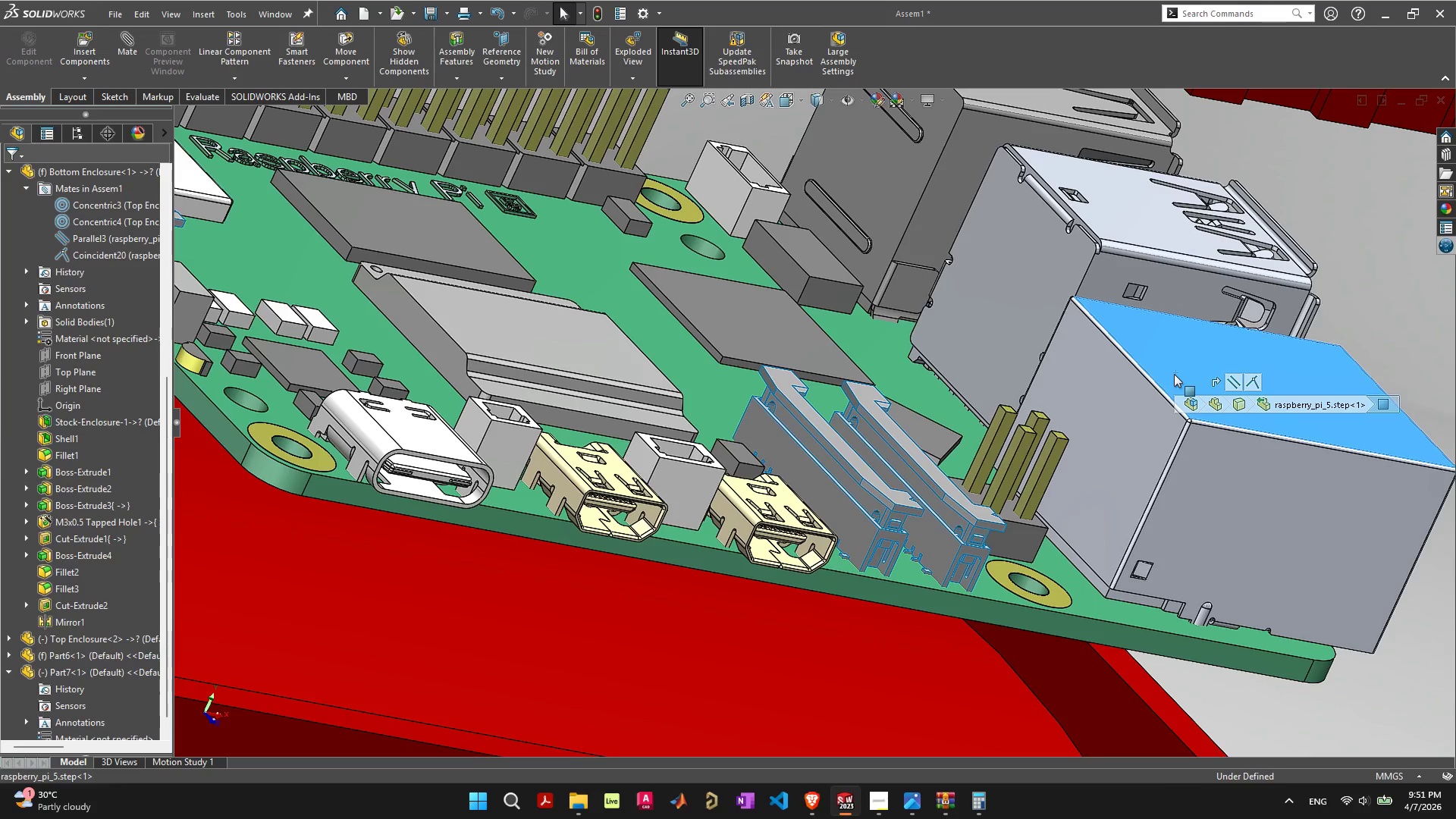 
left_click([1046, 650])
 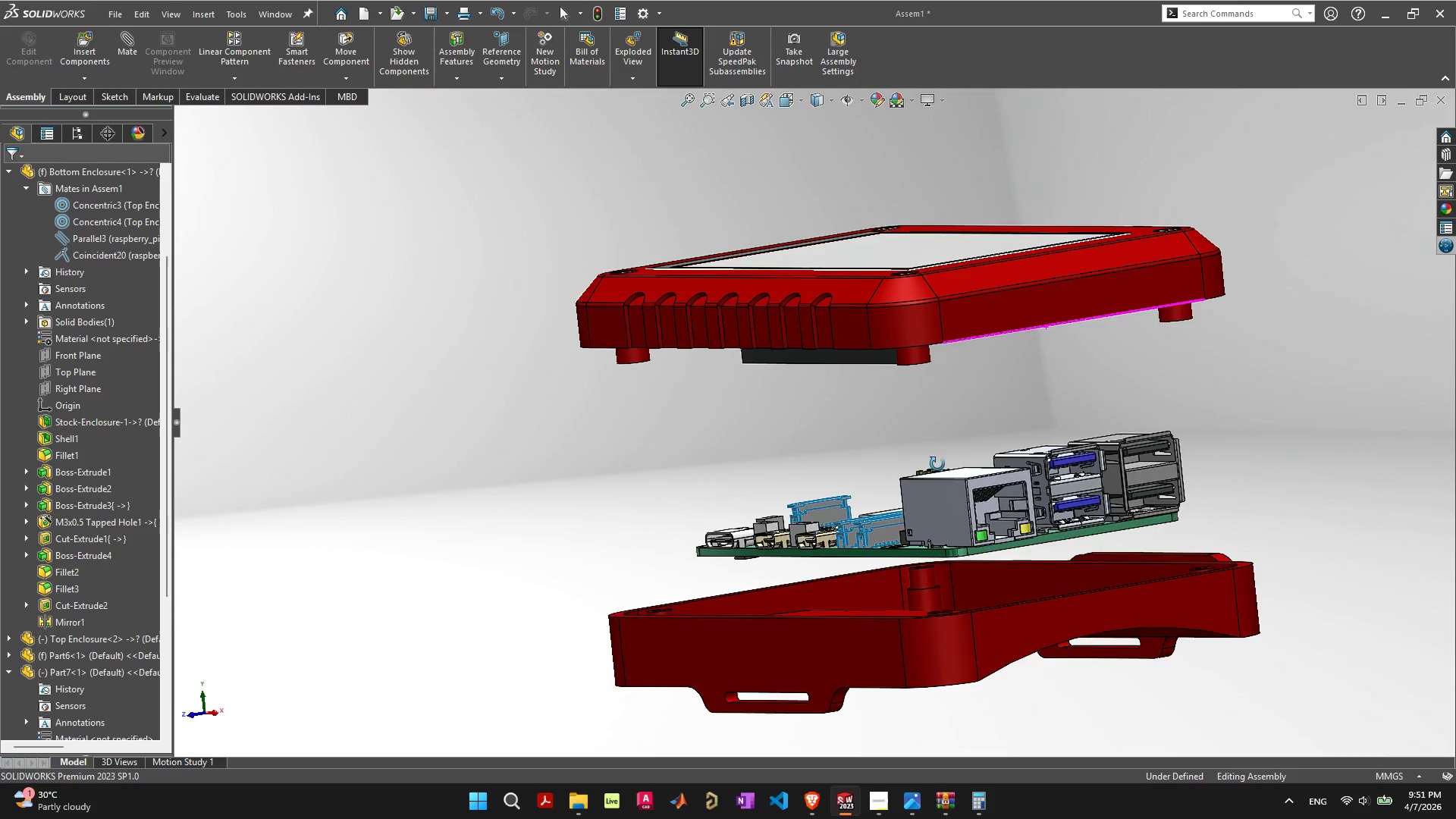 
scroll: coordinate [1147, 433], scroll_direction: down, amount: 8.0
 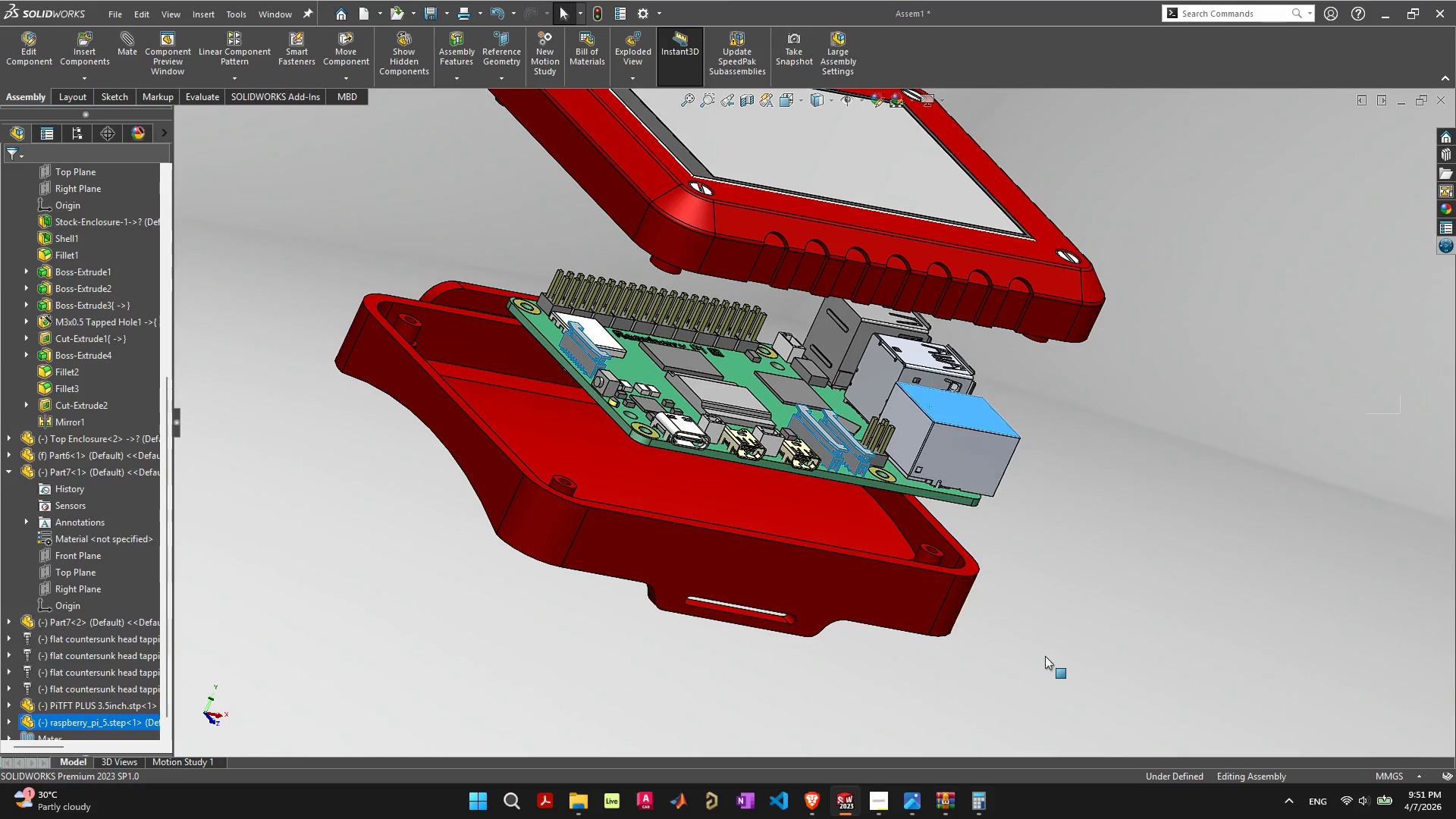 
wait(9.02)
 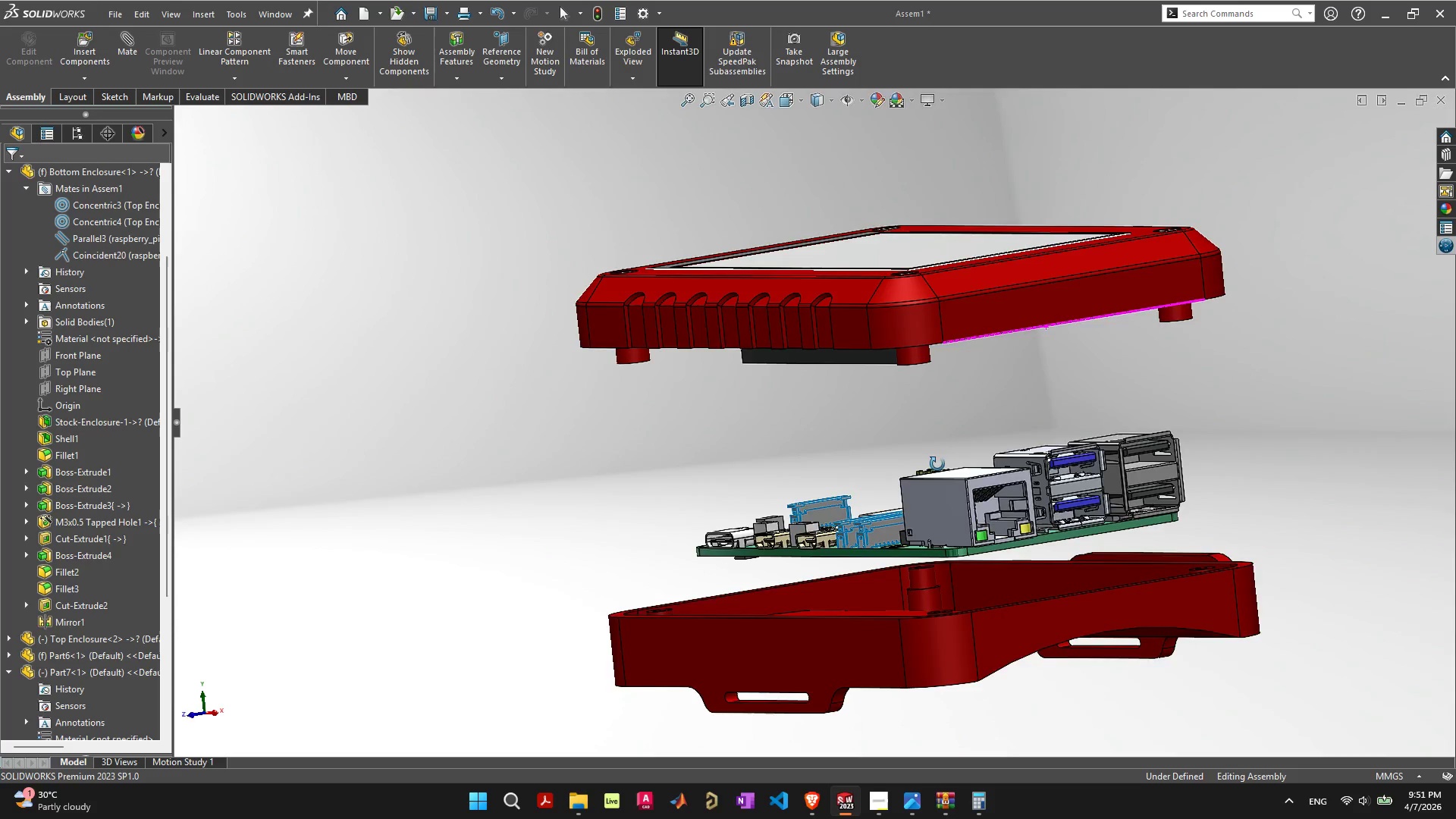 
left_click_drag(start_coordinate=[991, 532], to_coordinate=[943, 600])
 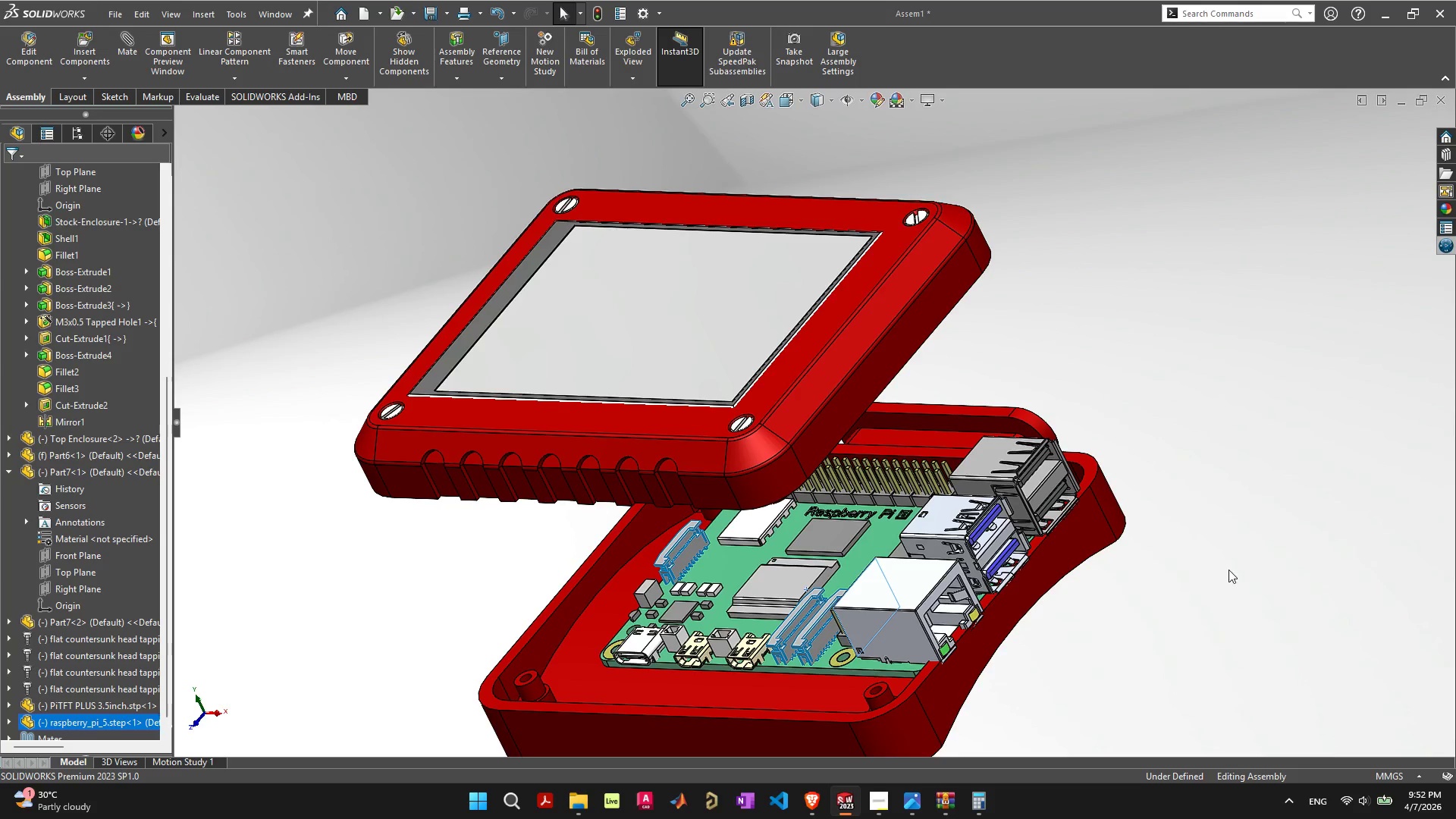 
wait(9.64)
 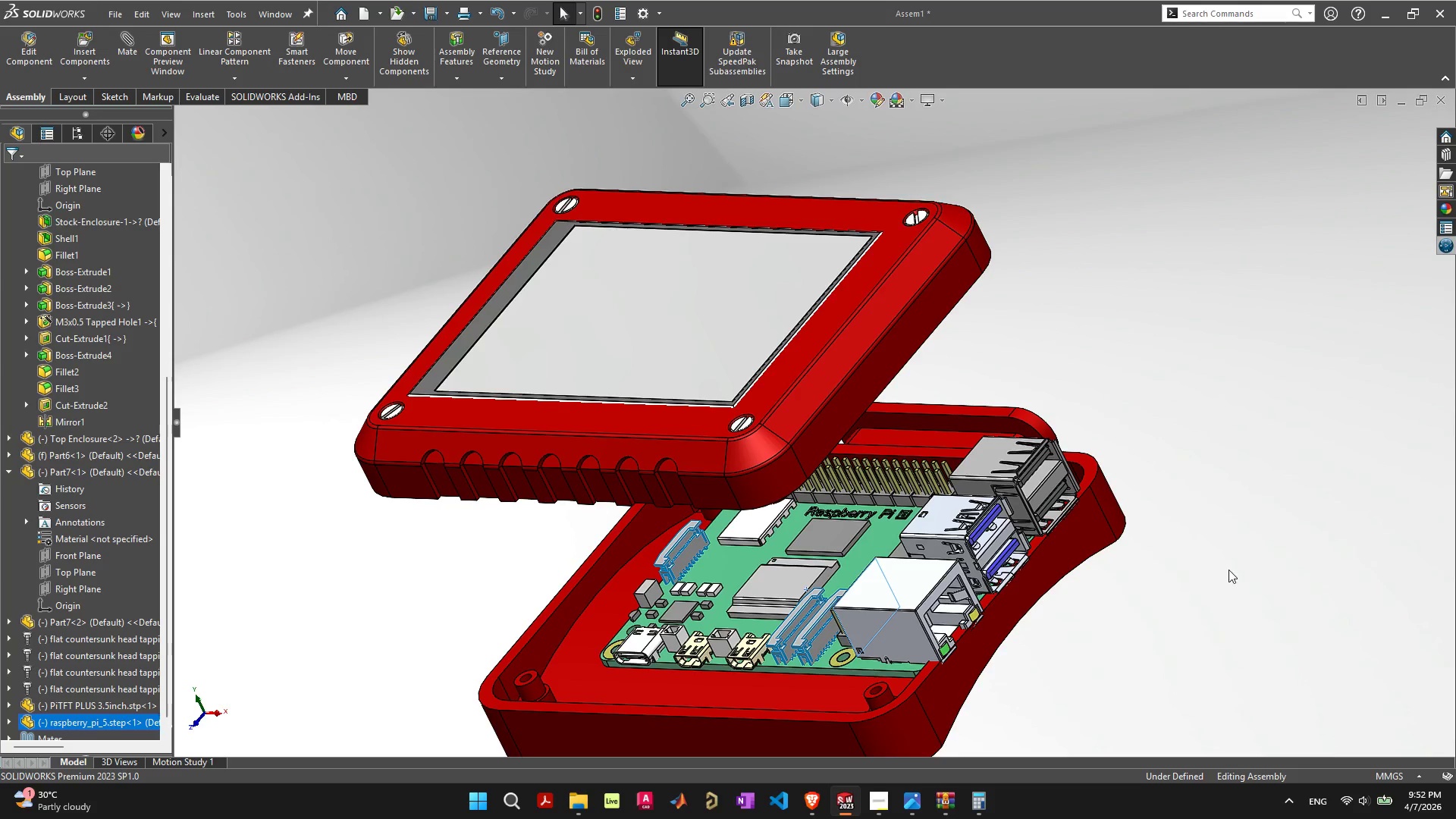 
left_click_drag(start_coordinate=[1079, 297], to_coordinate=[1085, 275])
 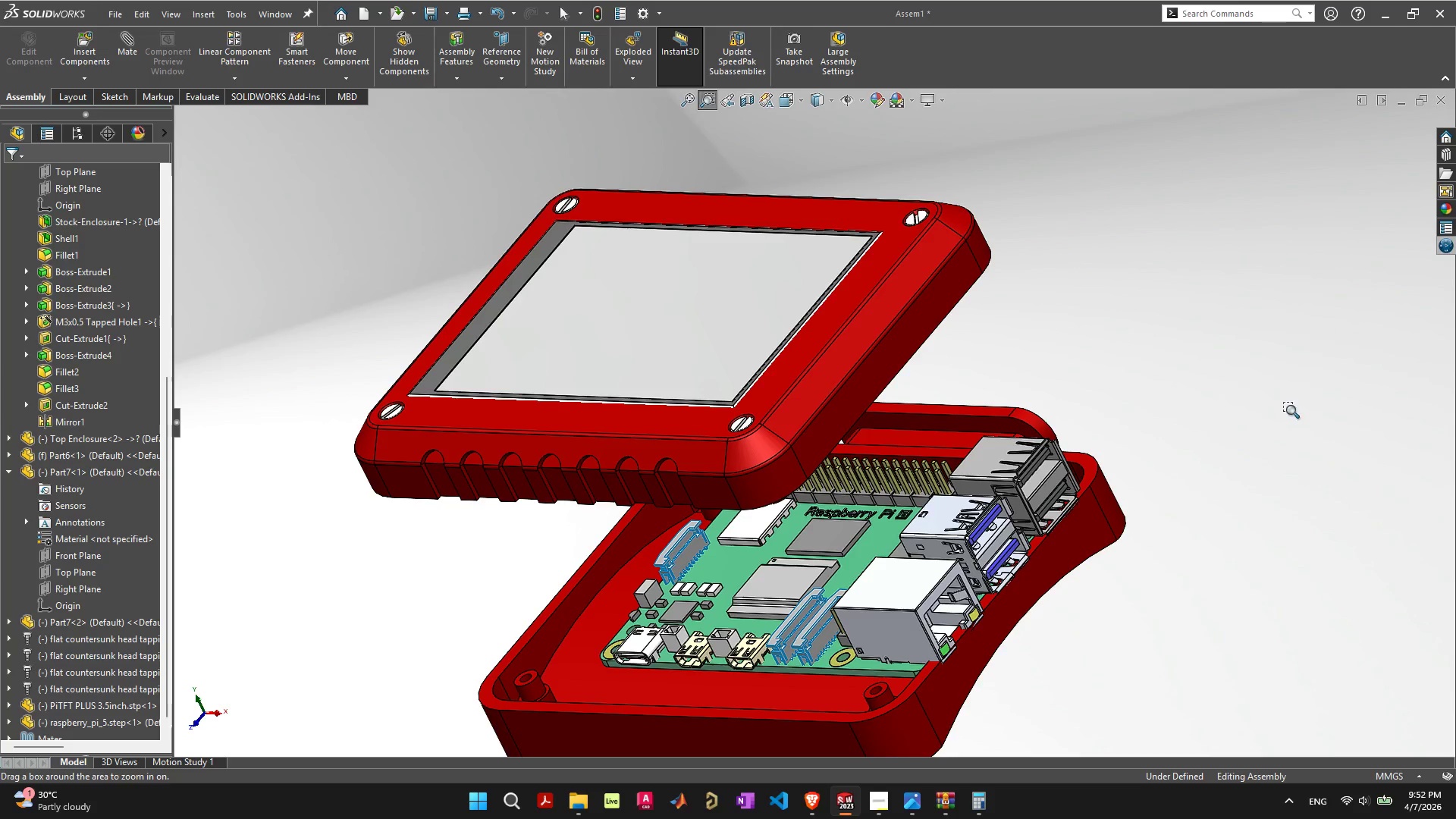 
wait(9.39)
 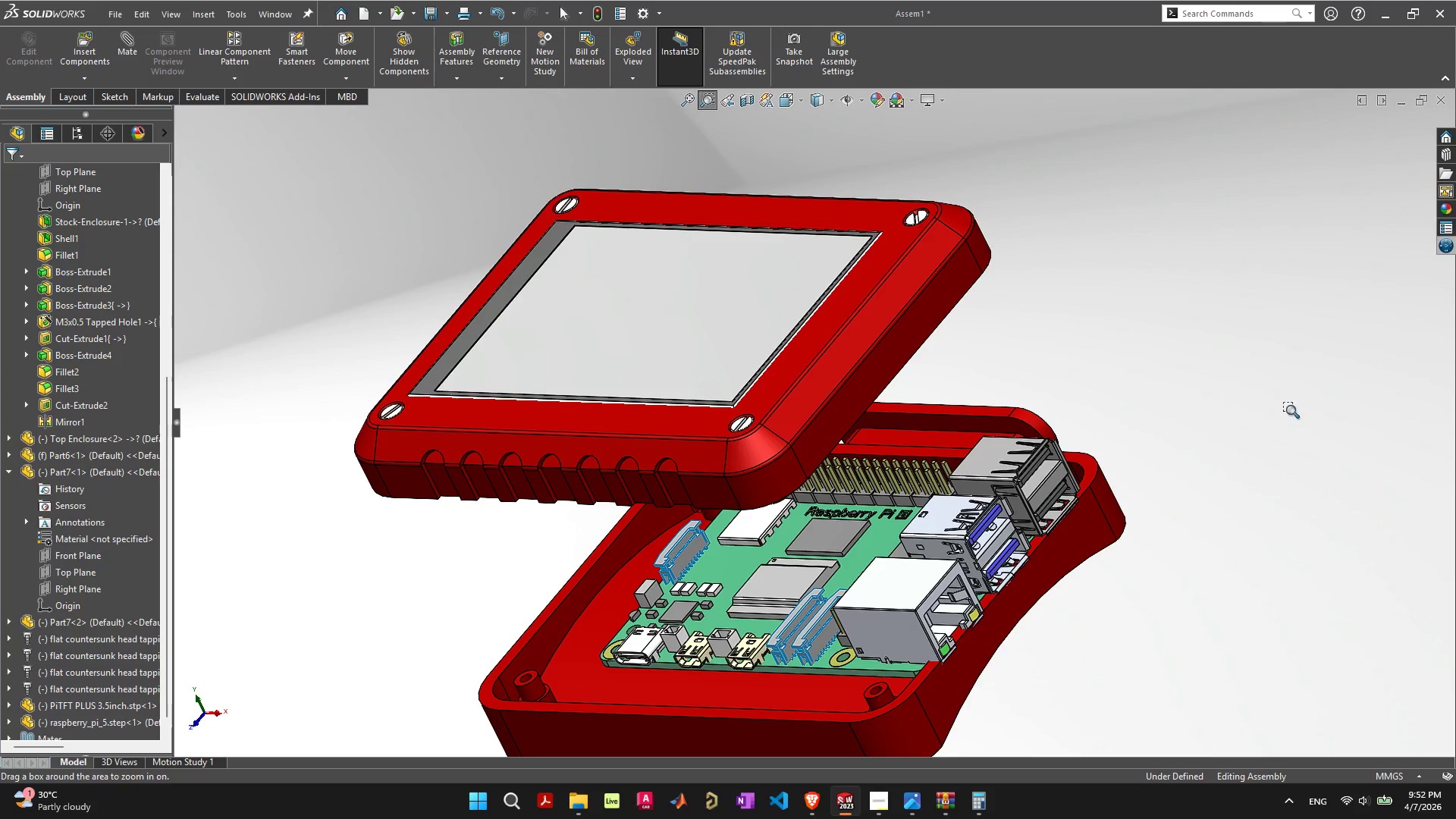 
scroll: coordinate [1313, 482], scroll_direction: down, amount: 1.0
 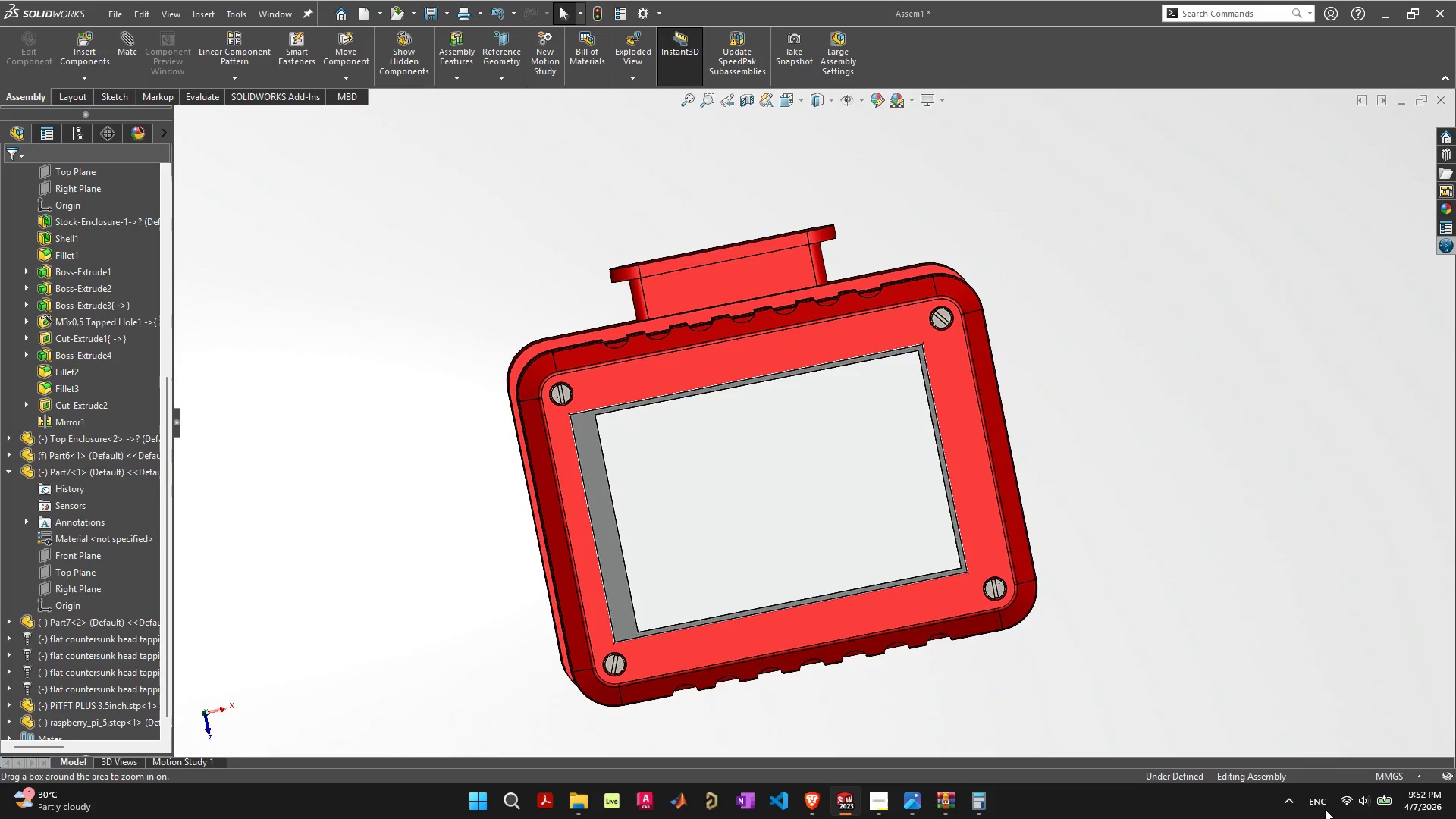 
wait(14.97)
 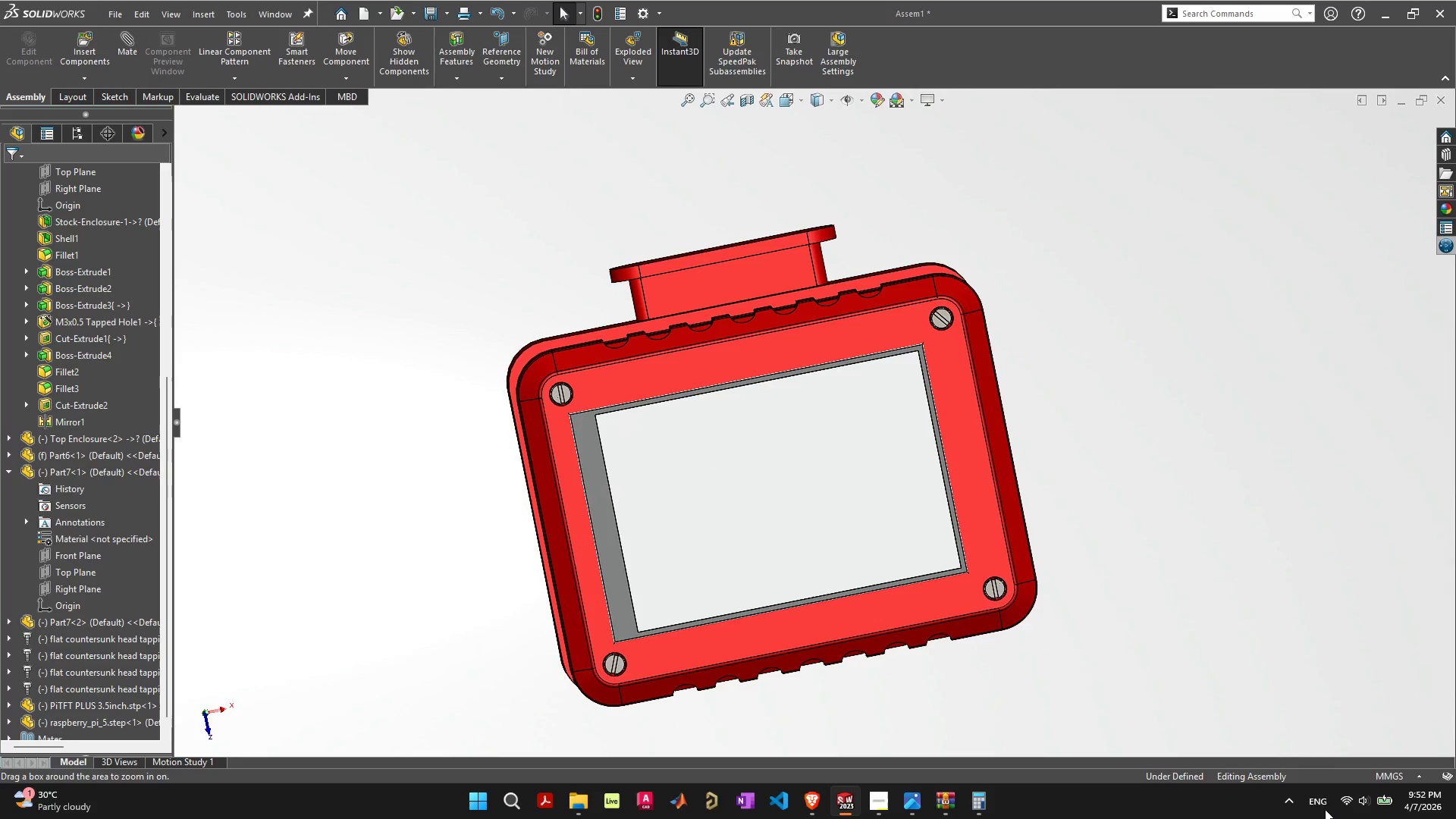 
scroll: coordinate [1291, 679], scroll_direction: down, amount: 14.0
 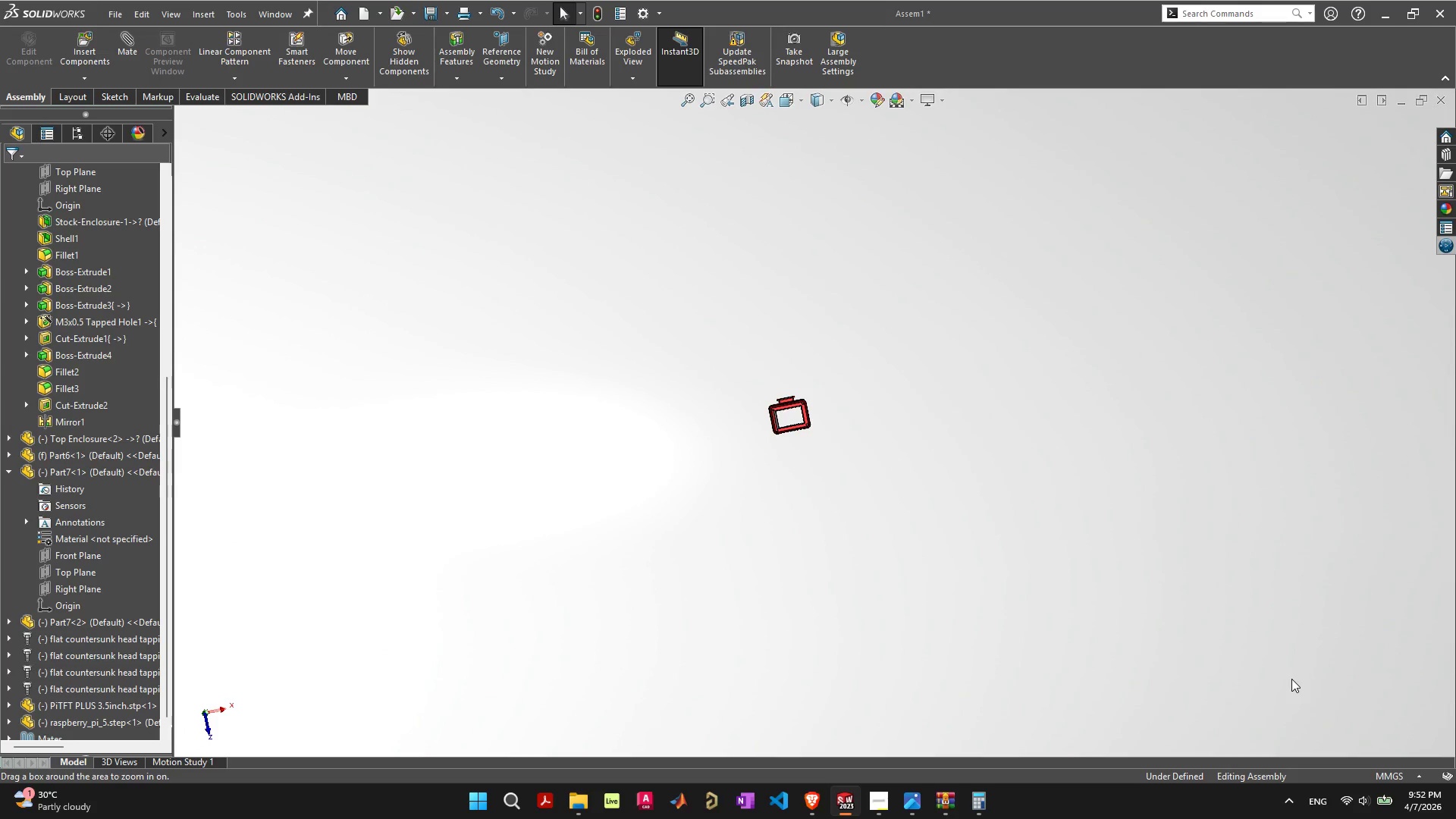 
scroll: coordinate [1291, 679], scroll_direction: up, amount: 4.0
 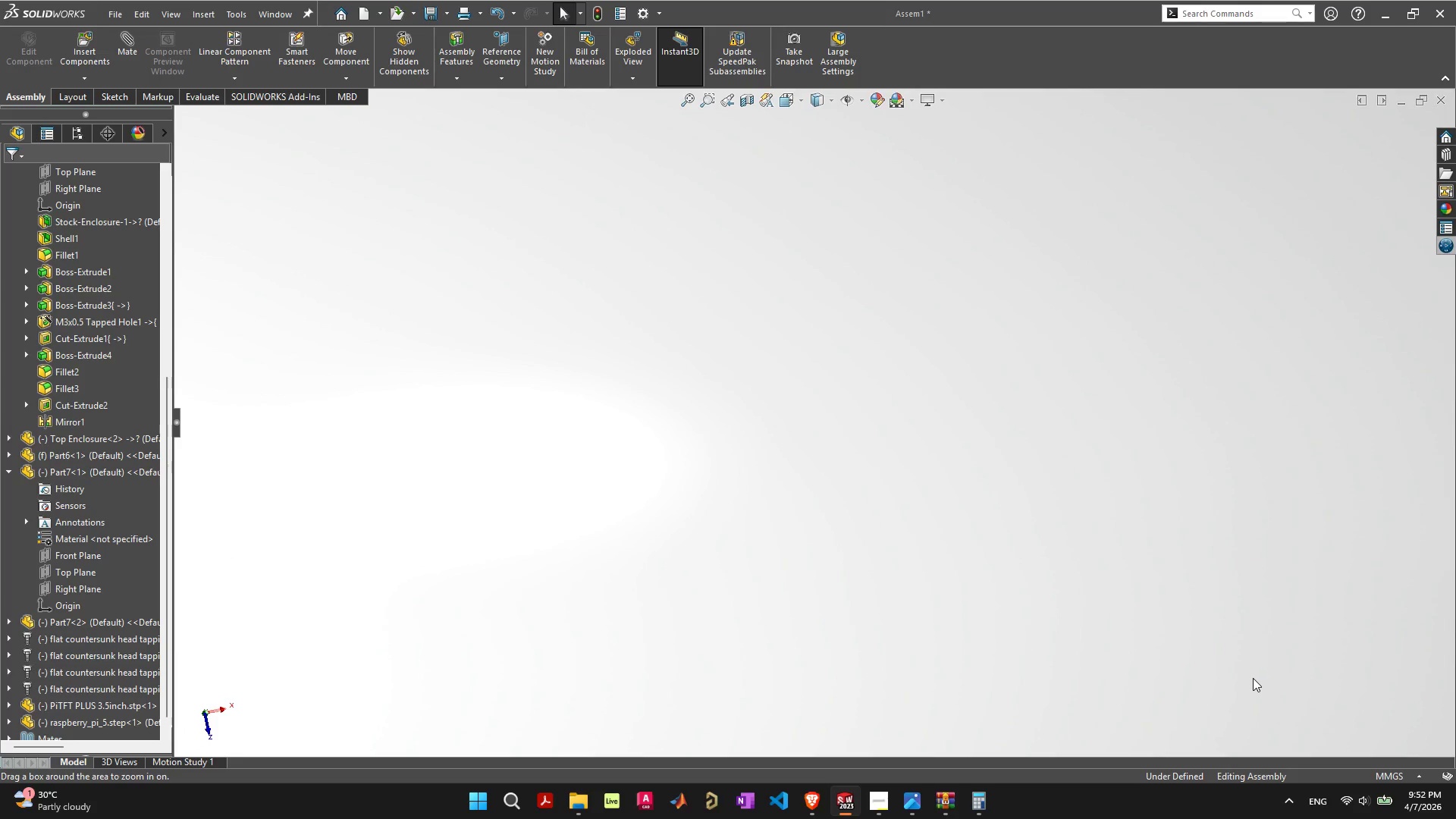 
scroll: coordinate [1253, 678], scroll_direction: down, amount: 8.0
 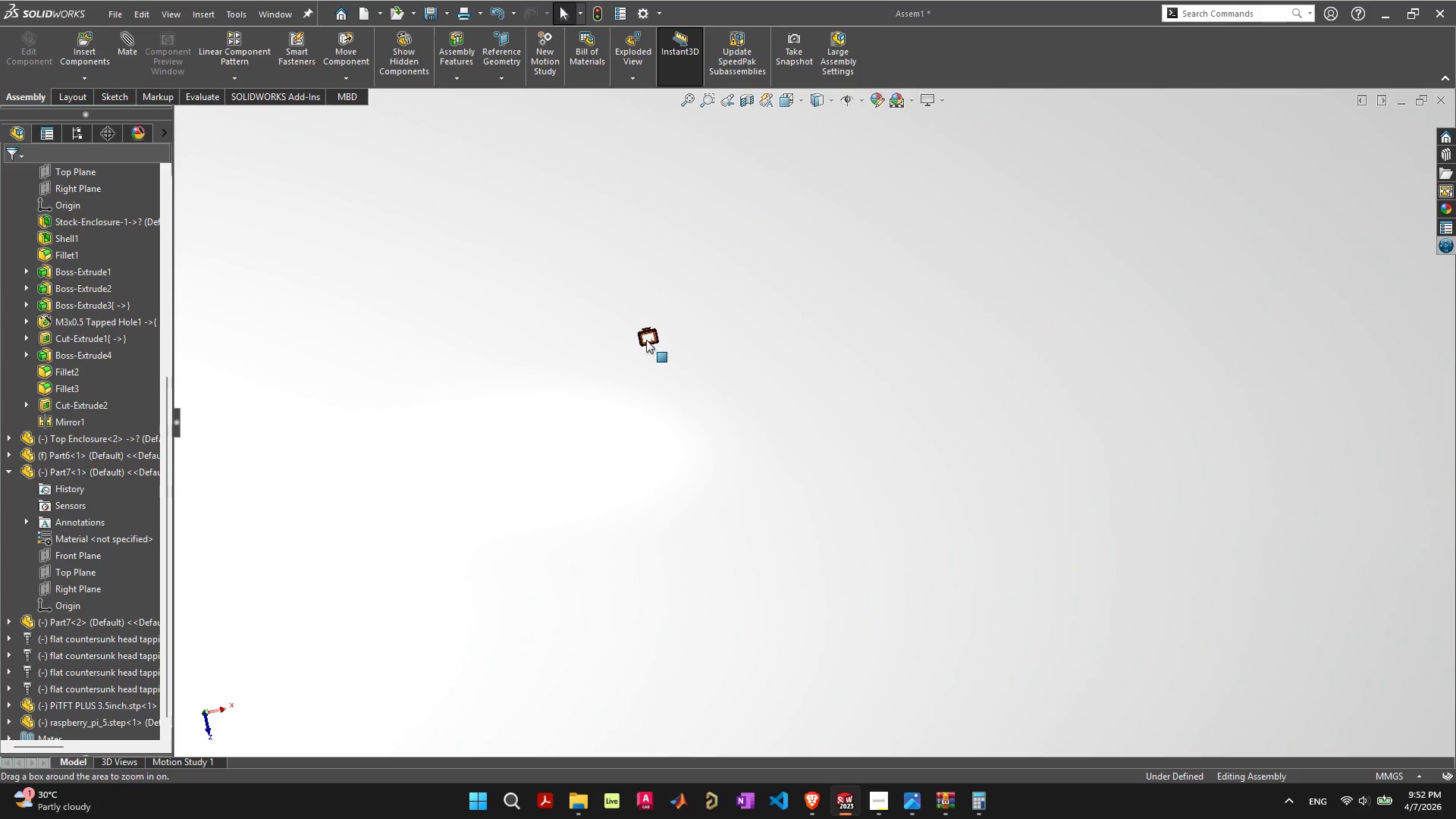 
scroll: coordinate [624, 384], scroll_direction: up, amount: 18.0
 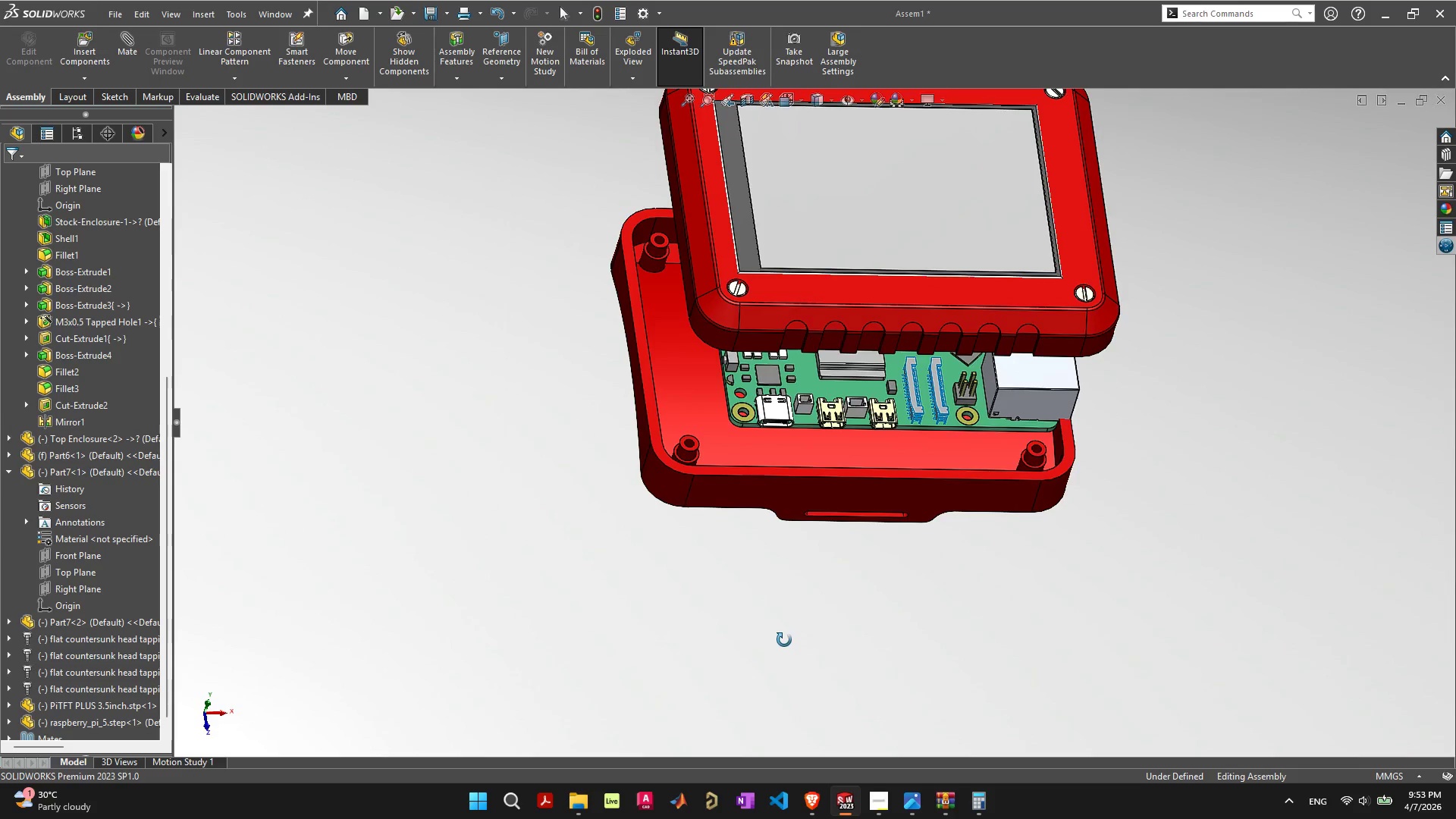 
wait(28.27)
 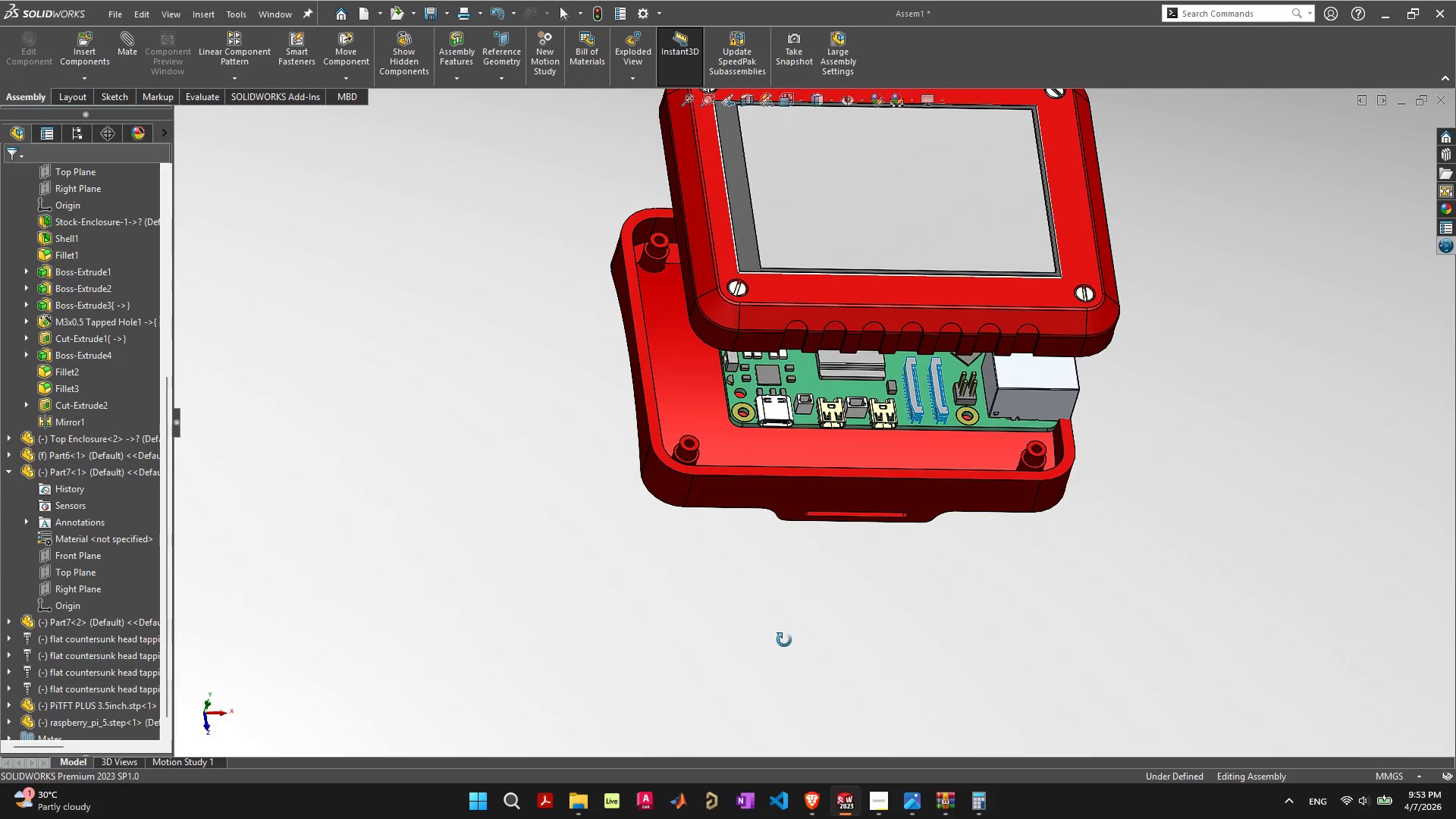 
scroll: coordinate [819, 441], scroll_direction: up, amount: 59.0
 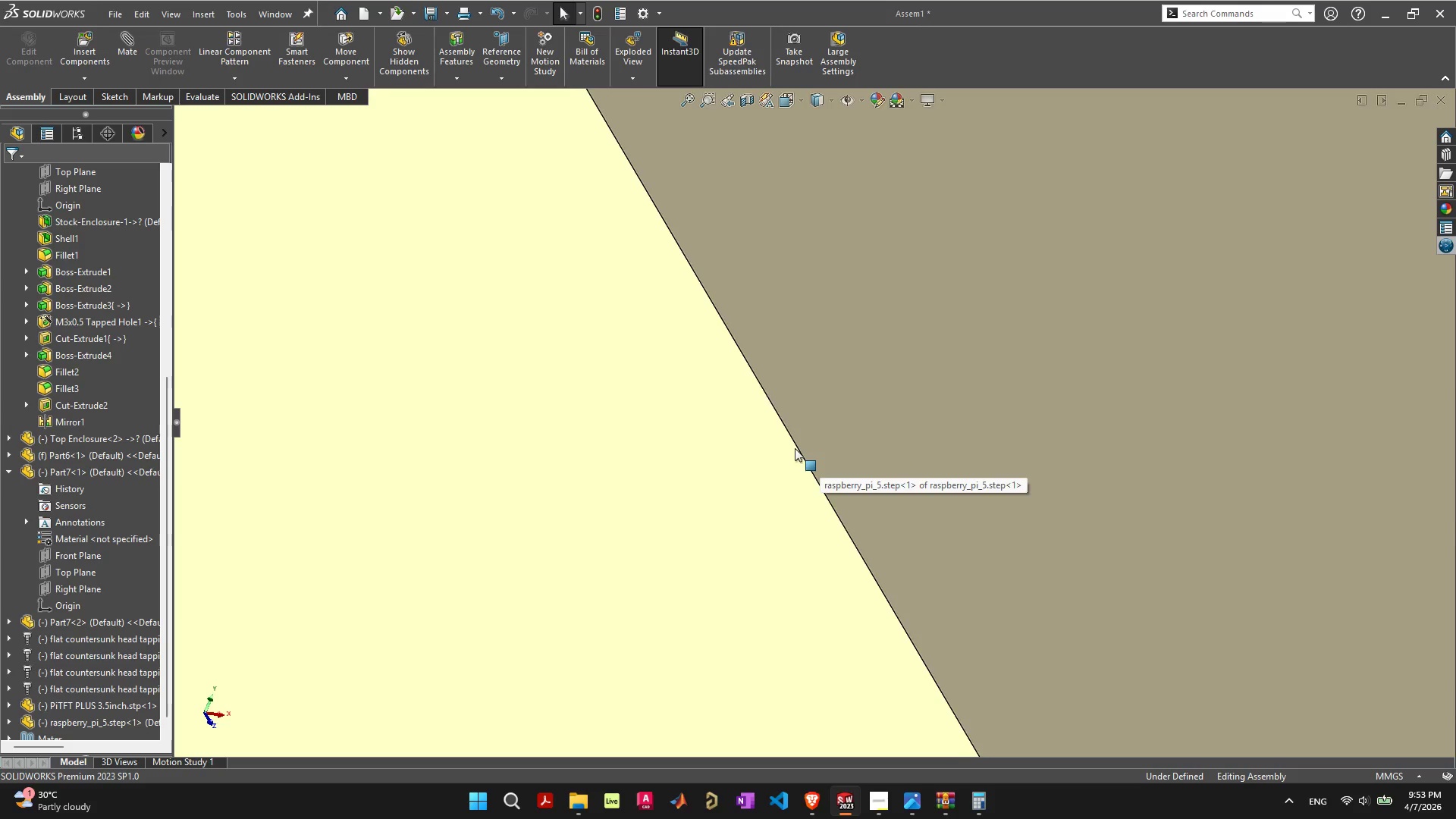 
scroll: coordinate [795, 448], scroll_direction: up, amount: 3.0
 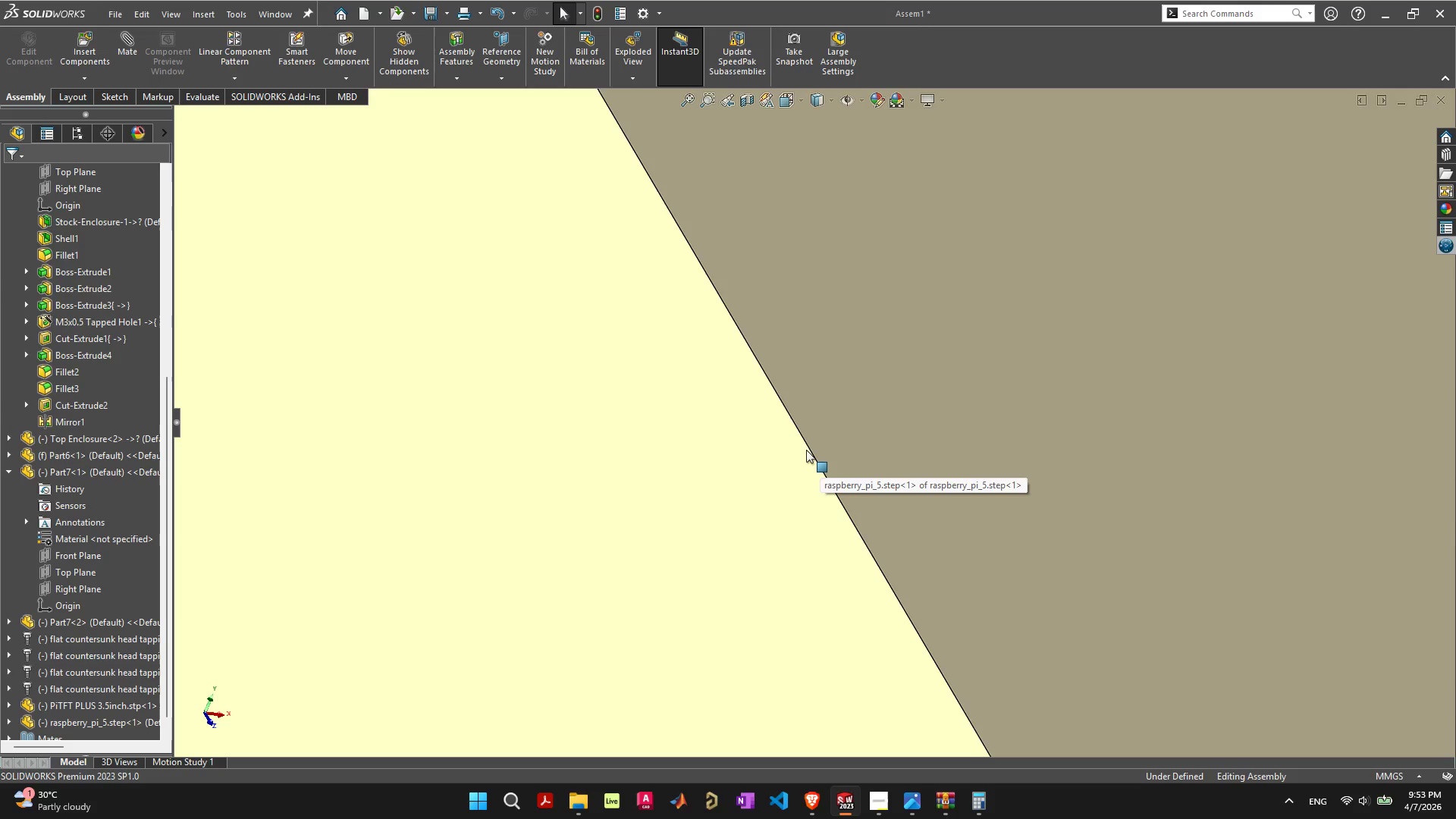 
scroll: coordinate [806, 450], scroll_direction: down, amount: 18.0
 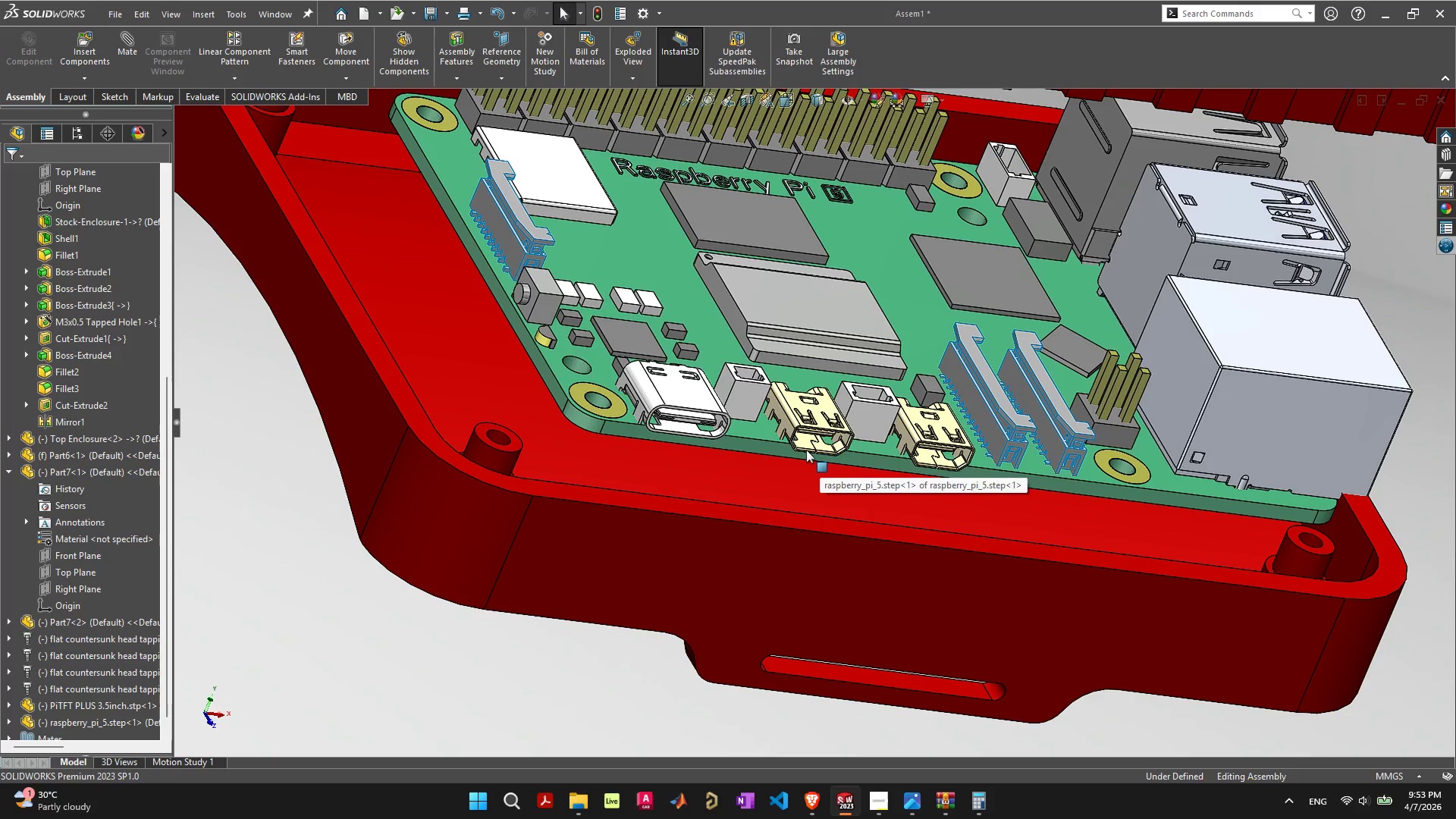 
key(F)
 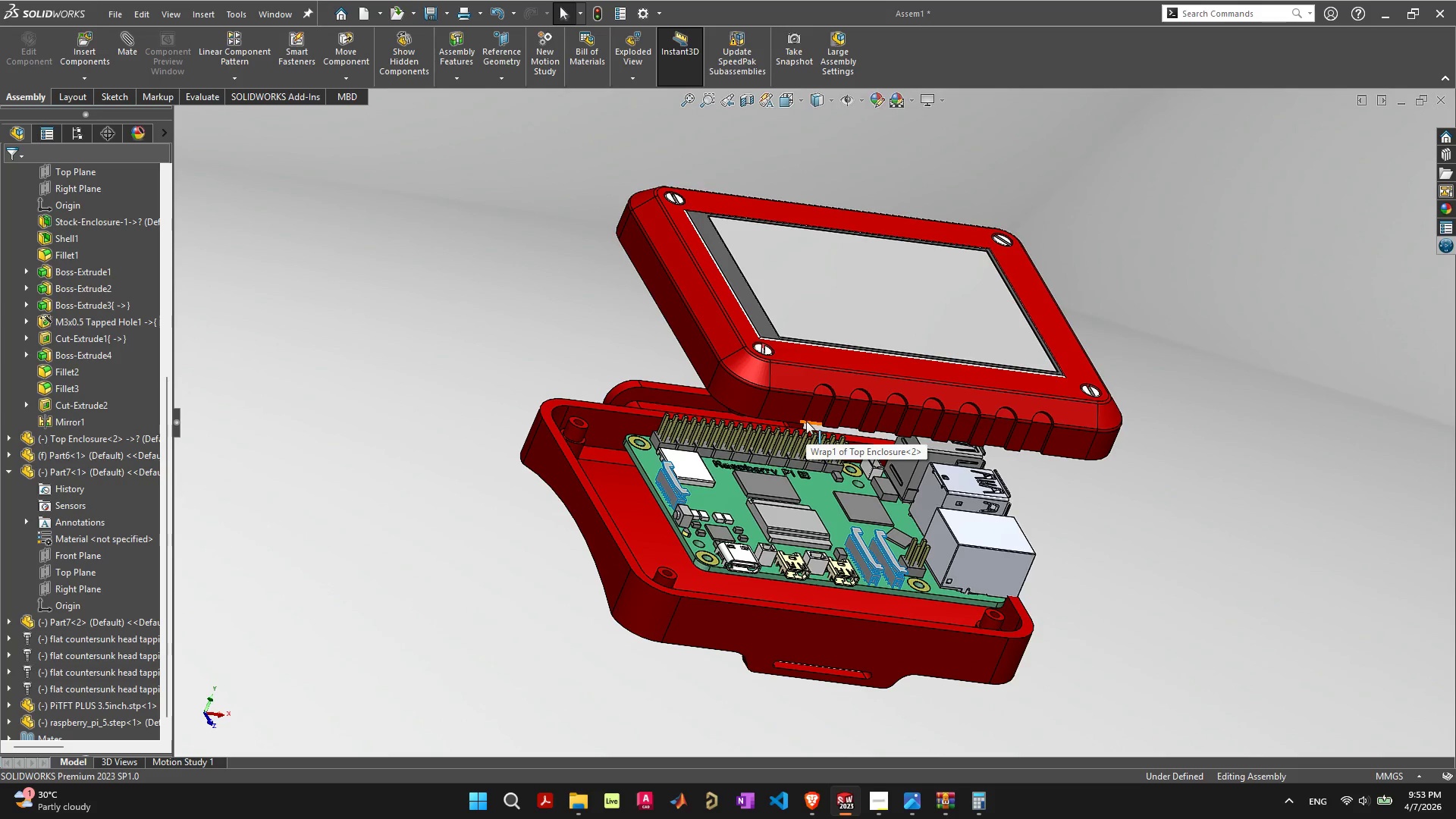 
wait(5.12)
 